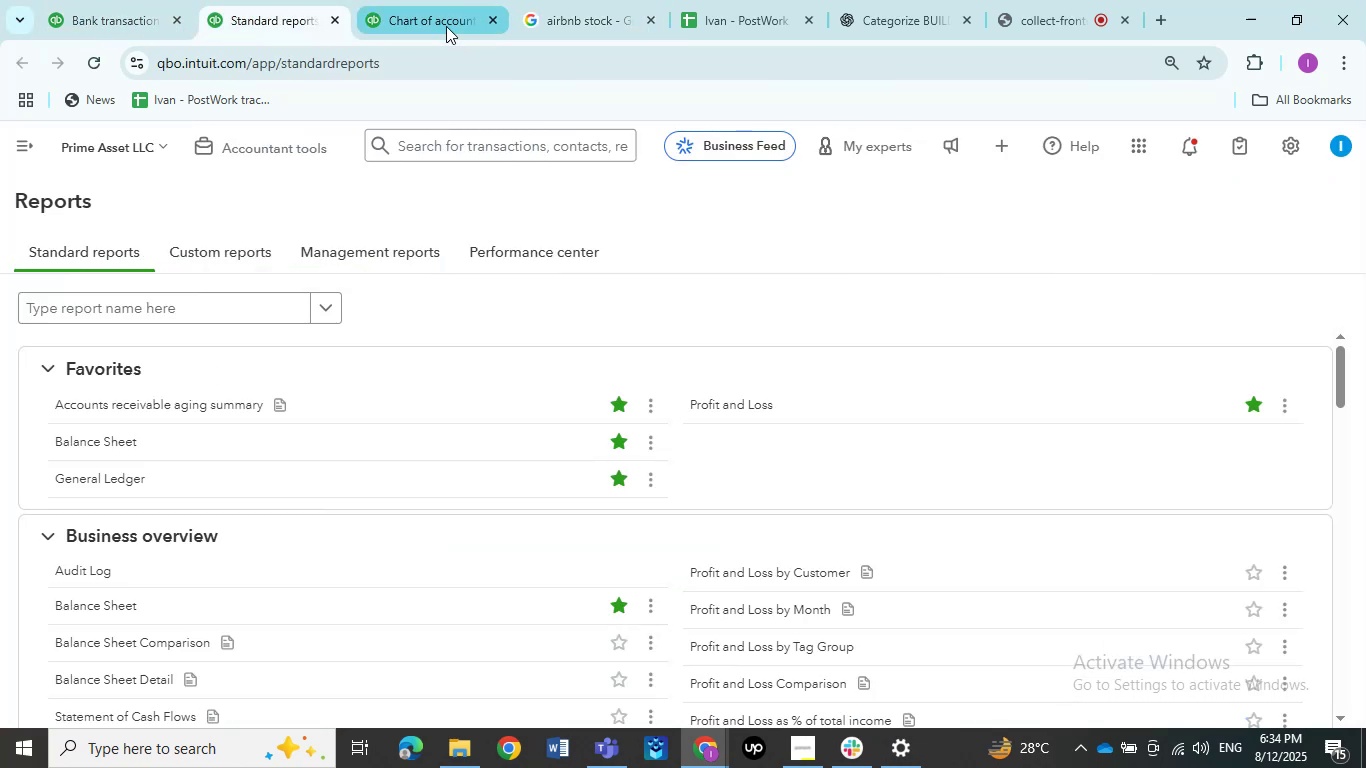 
left_click([438, 20])
 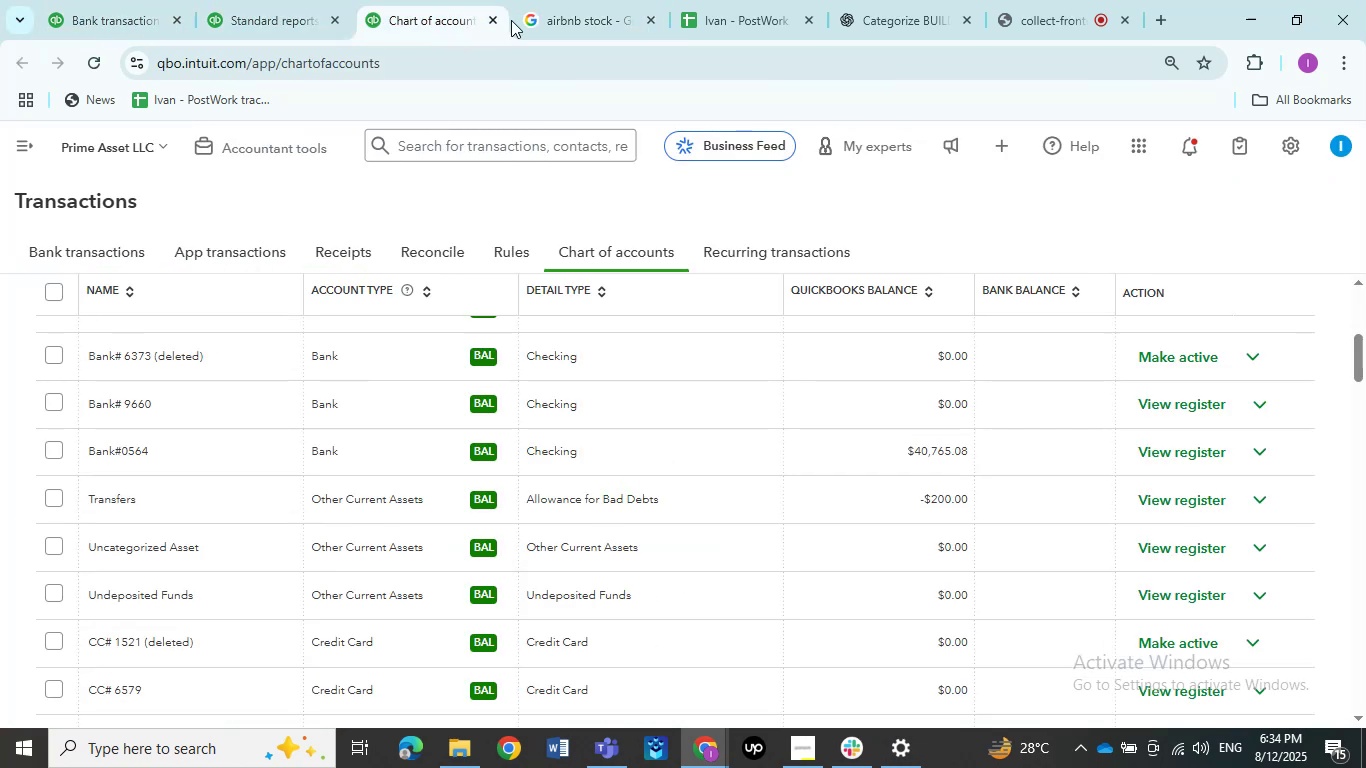 
mouse_move([537, 19])
 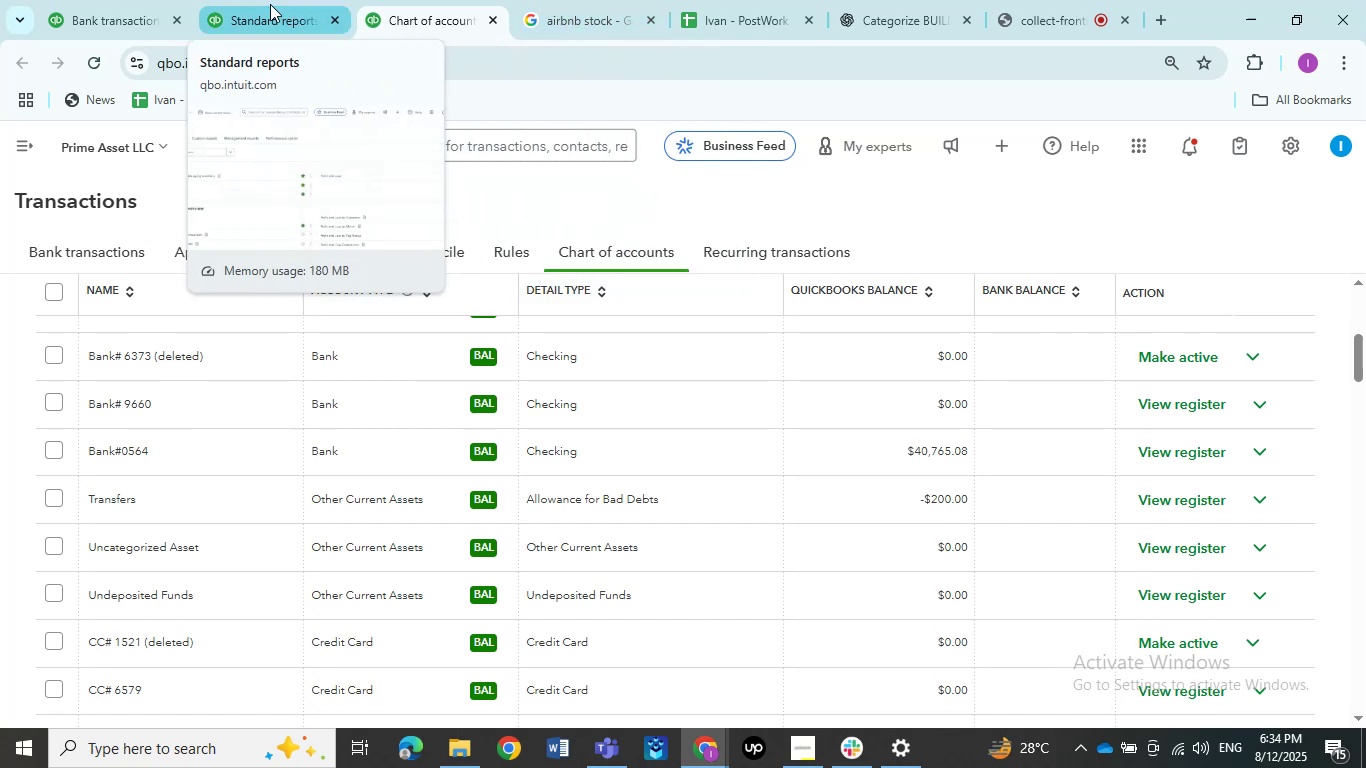 
left_click([270, 4])
 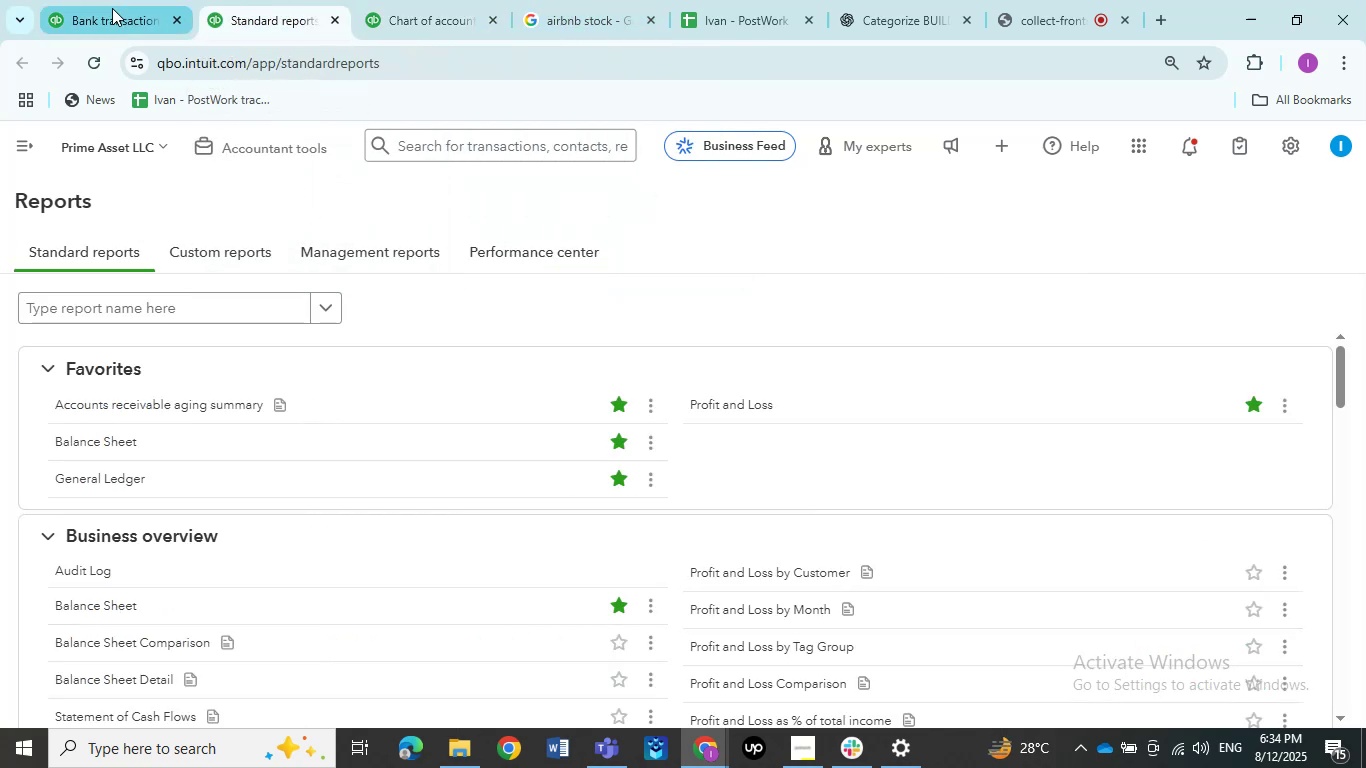 
left_click([112, 8])
 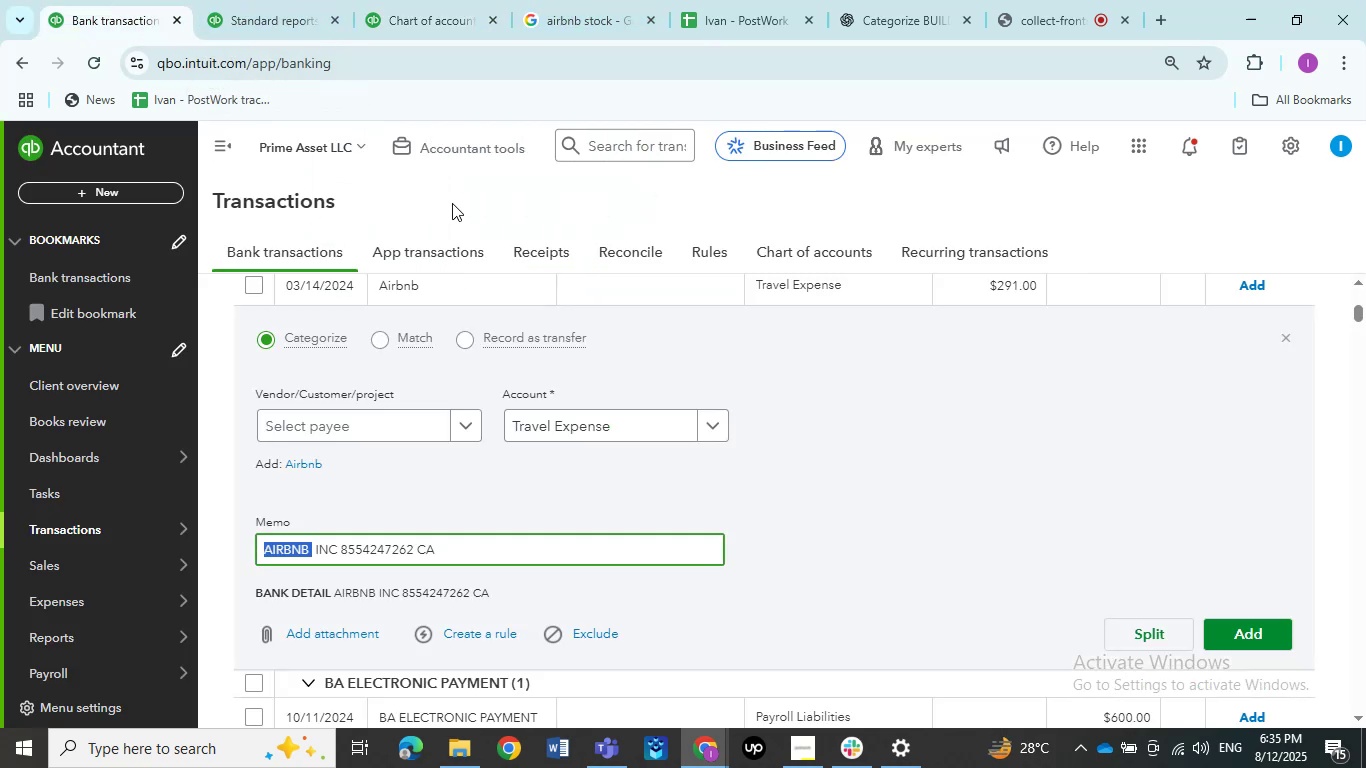 
wait(10.52)
 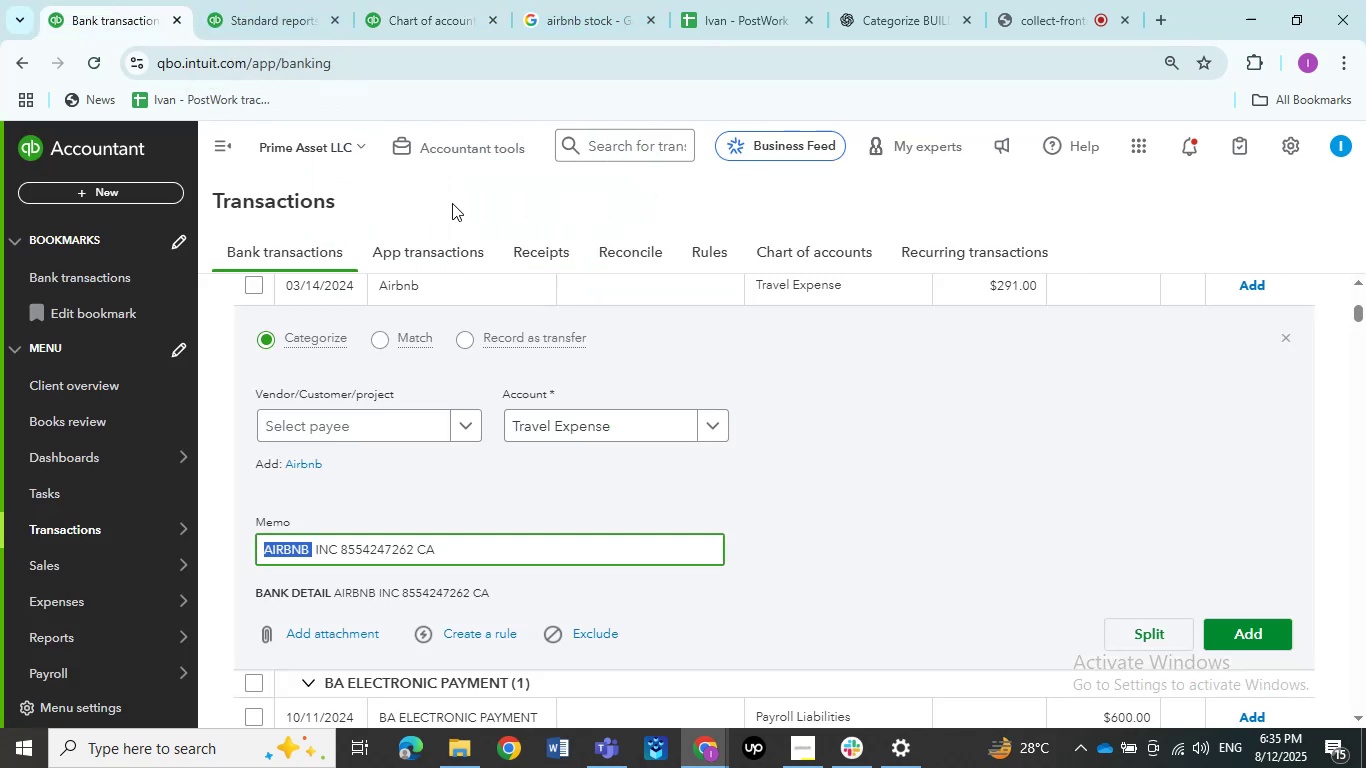 
left_click([1027, 10])
 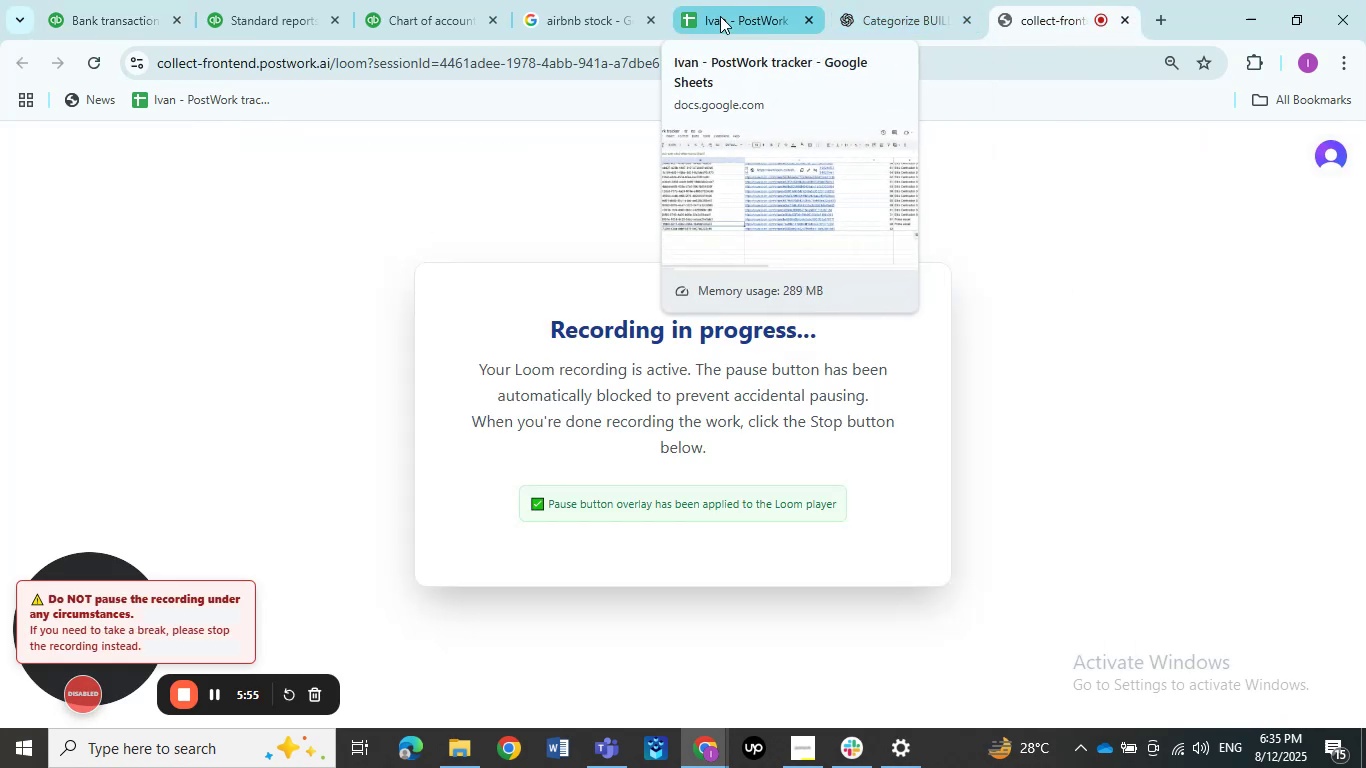 
left_click([611, 15])
 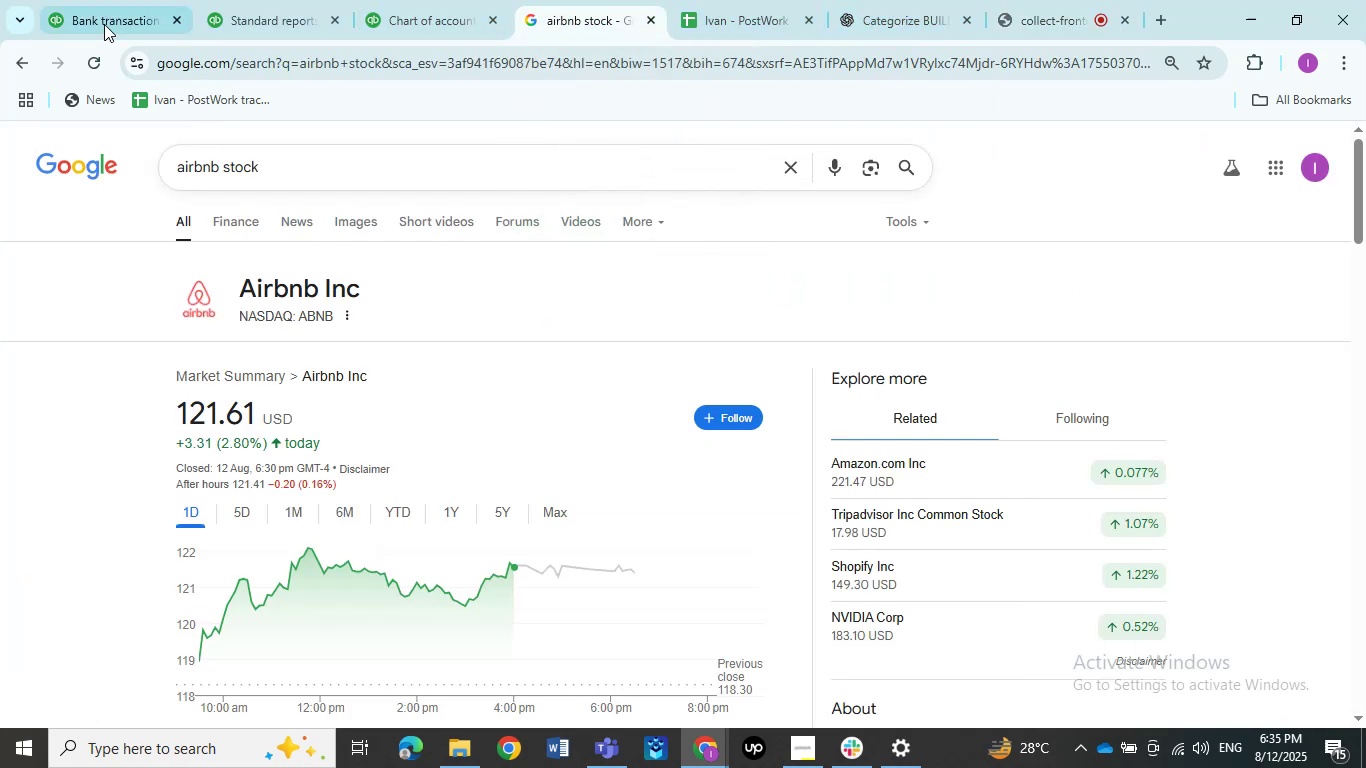 
left_click([116, 17])
 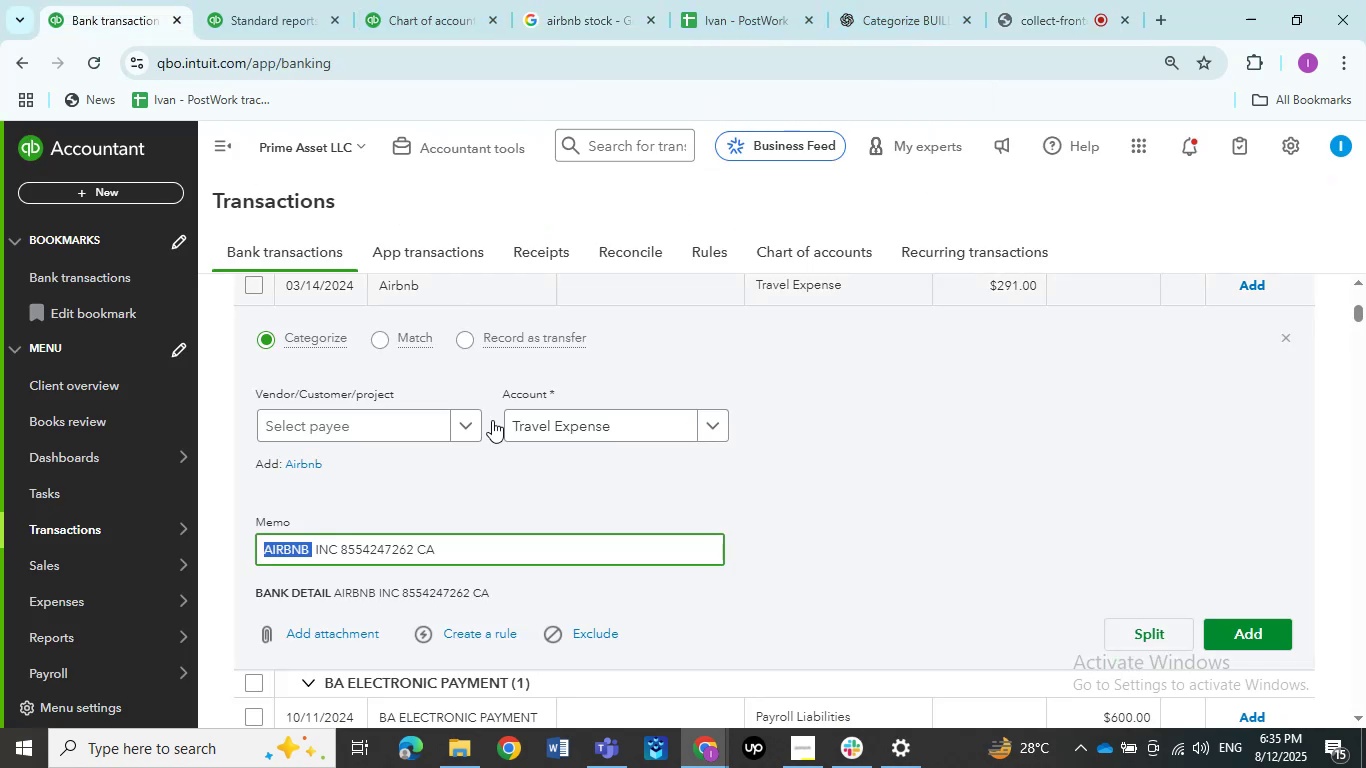 
scroll: coordinate [510, 467], scroll_direction: down, amount: 2.0
 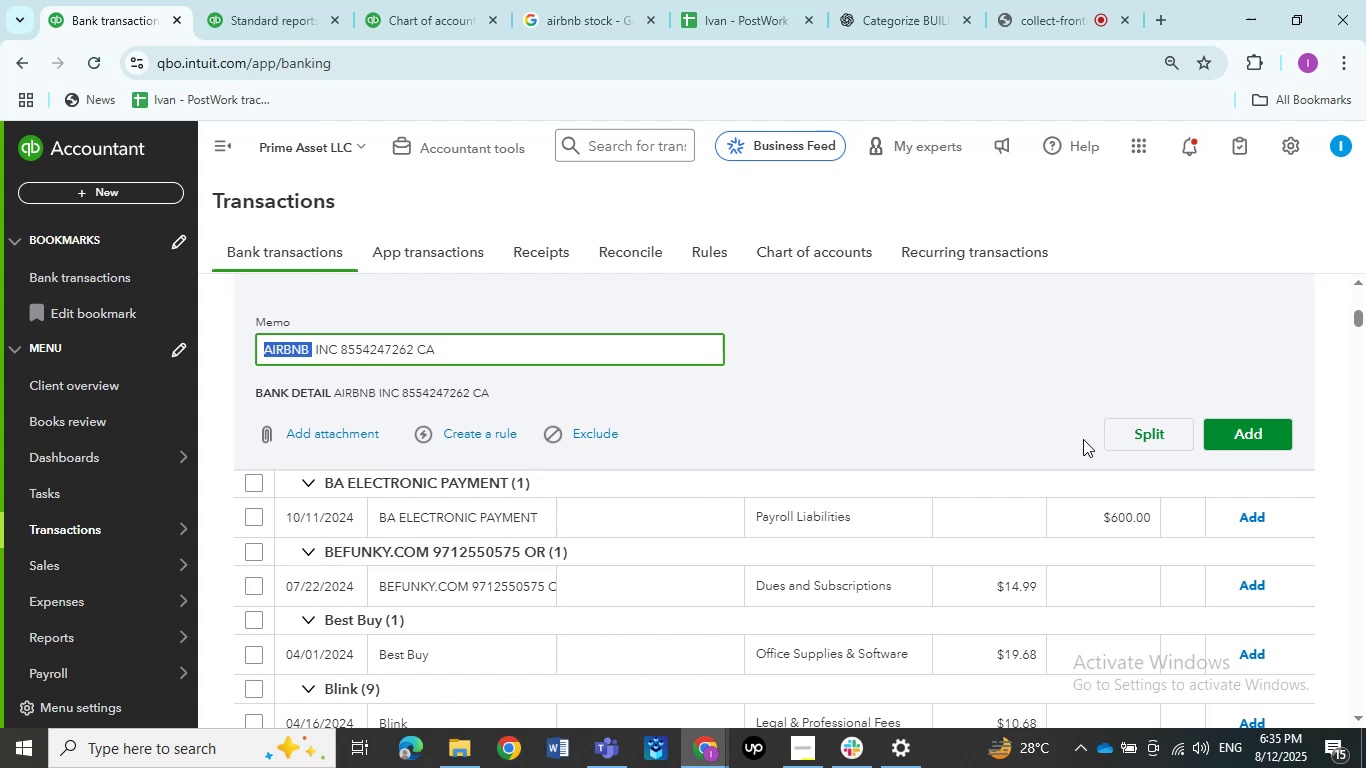 
scroll: coordinate [769, 397], scroll_direction: up, amount: 1.0
 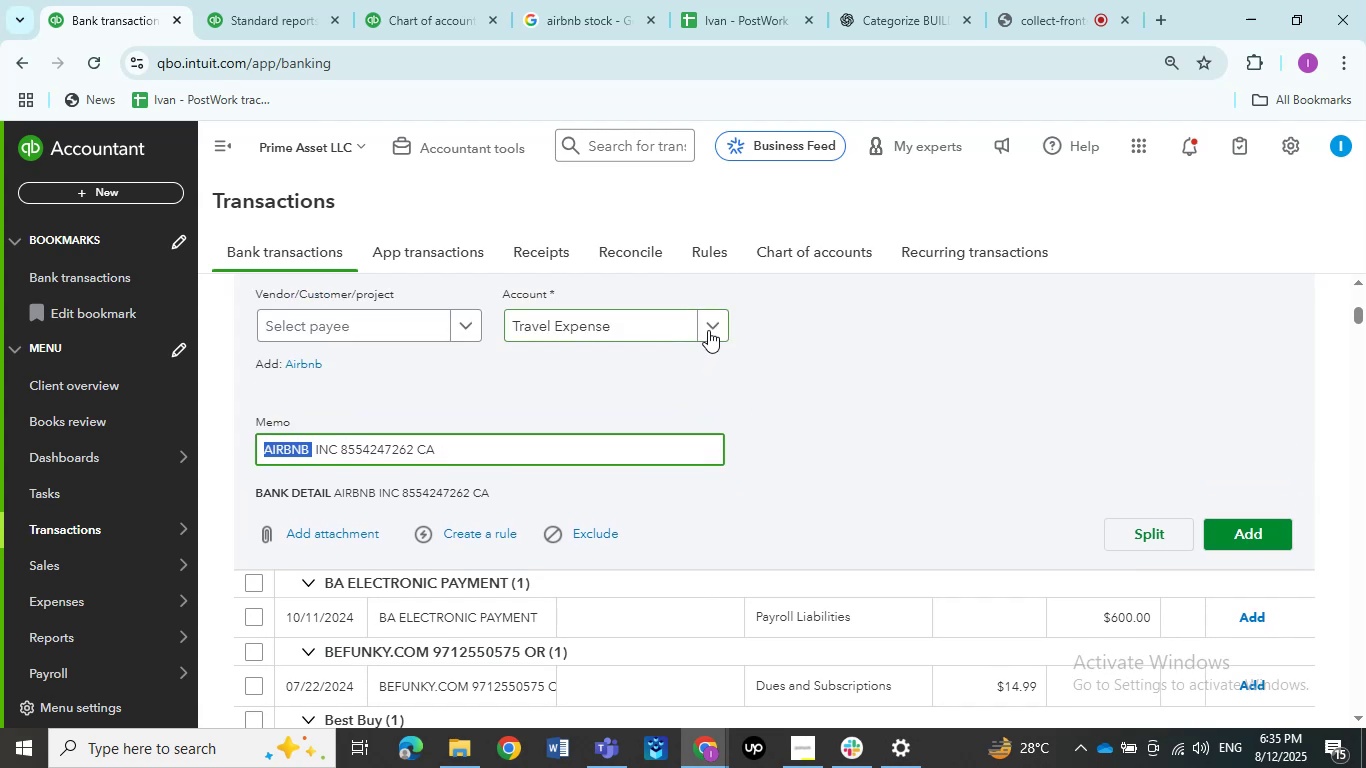 
left_click([708, 328])
 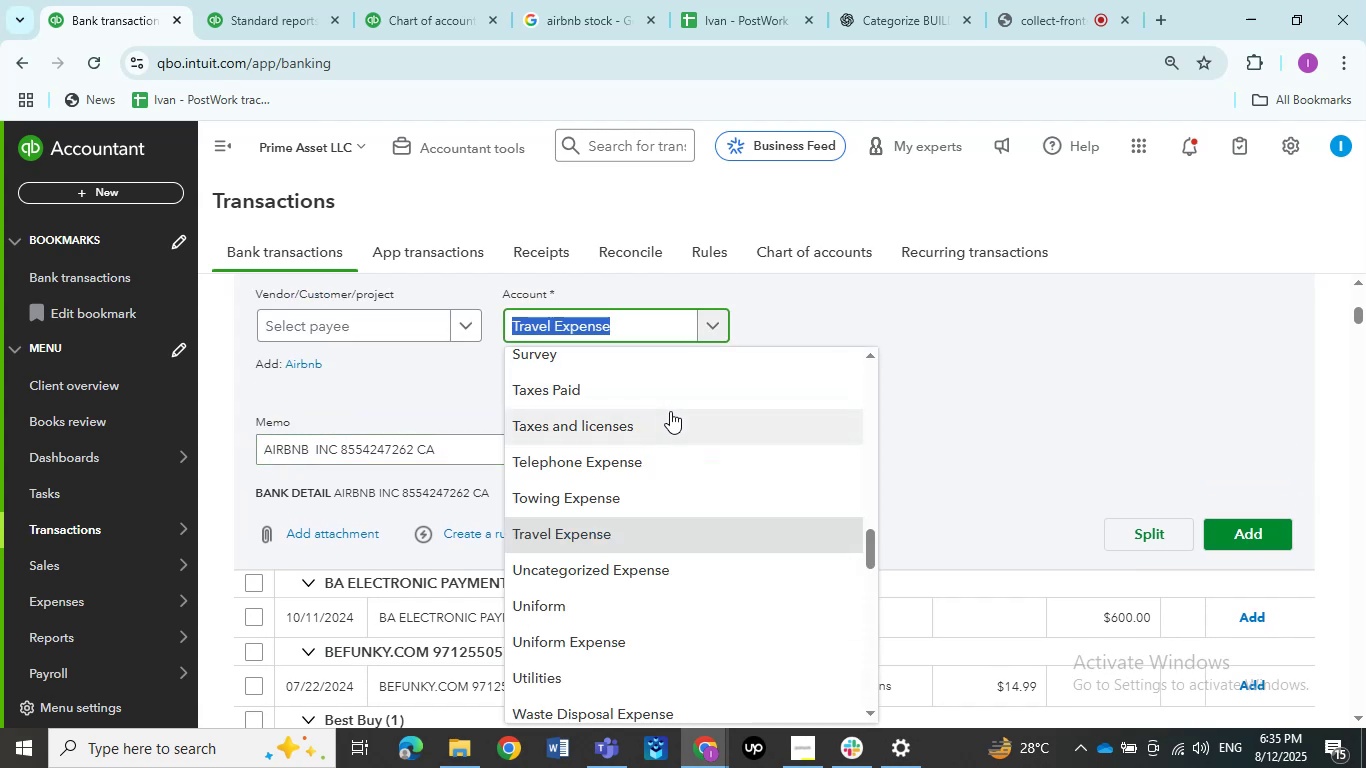 
wait(12.26)
 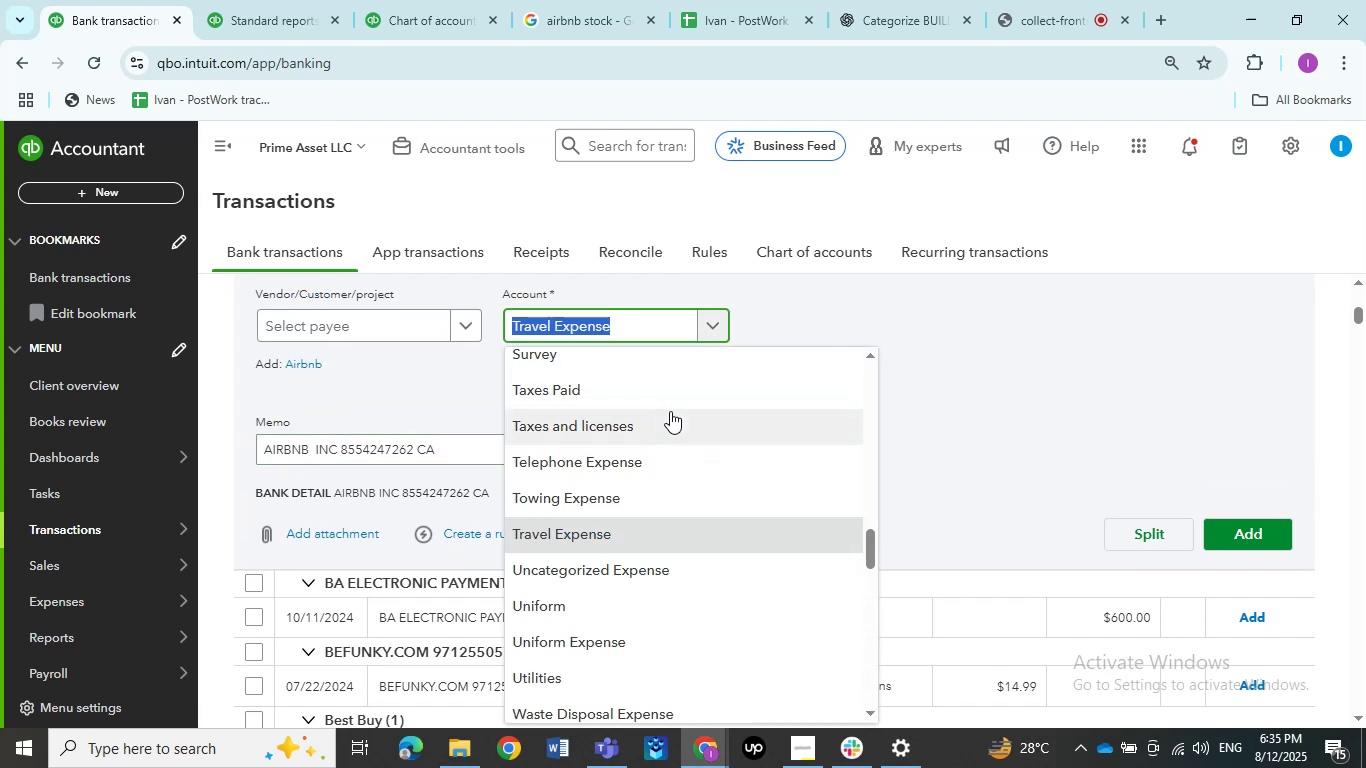 
scroll: coordinate [613, 527], scroll_direction: down, amount: 4.0
 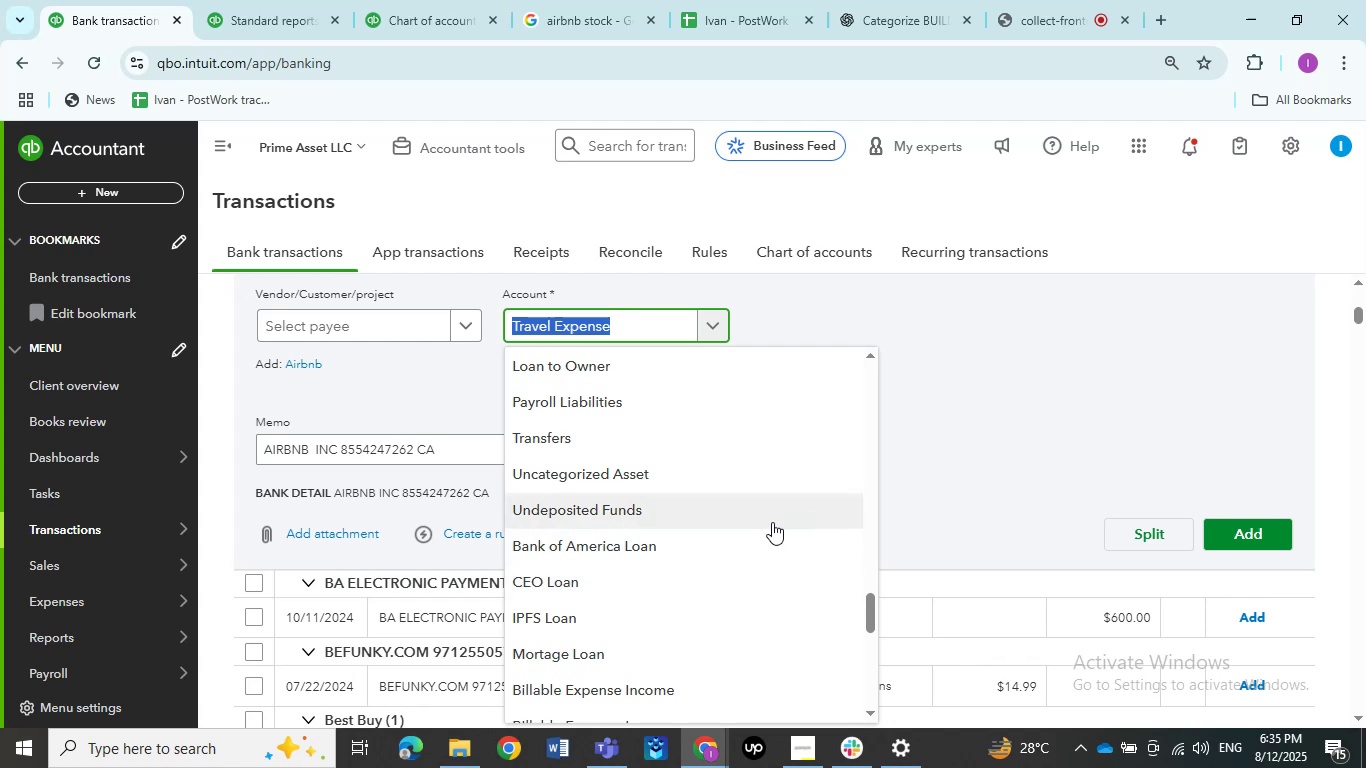 
wait(14.35)
 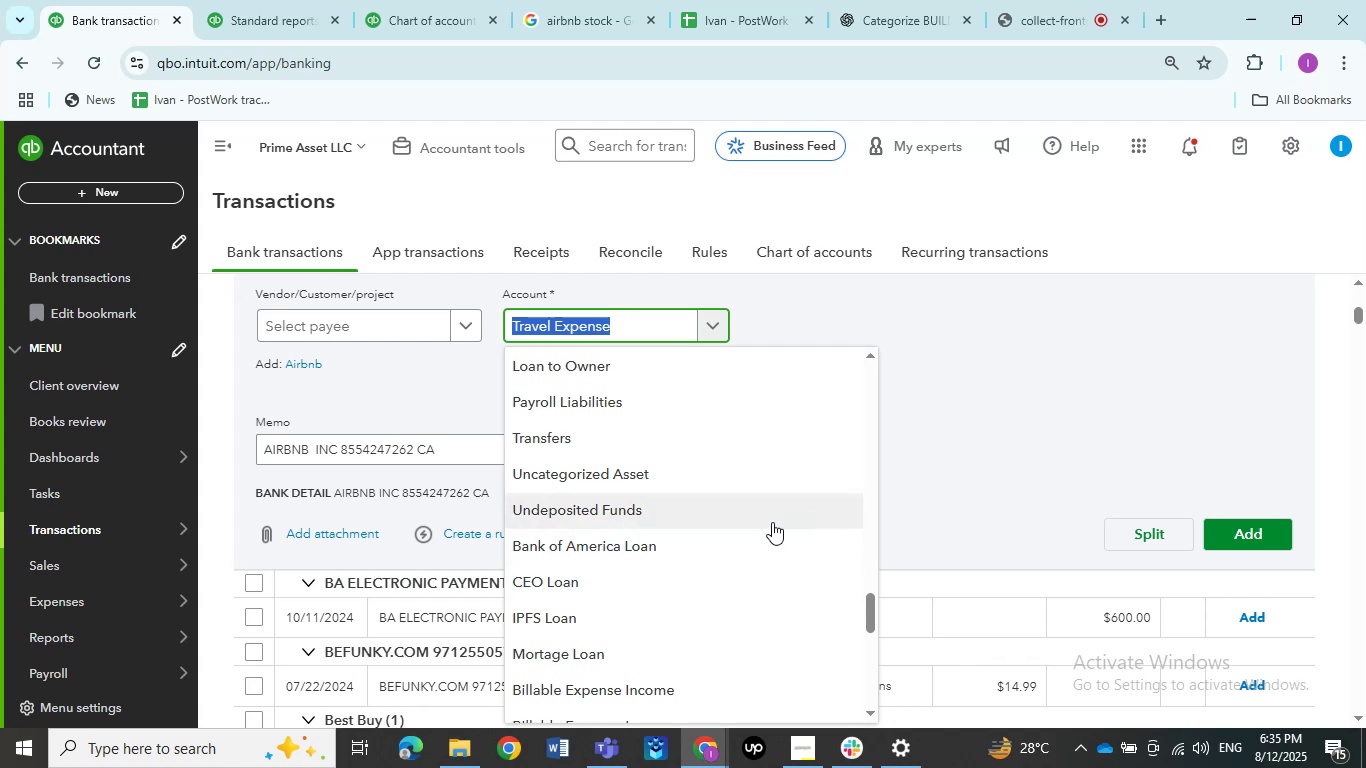 
scroll: coordinate [772, 522], scroll_direction: down, amount: 1.0
 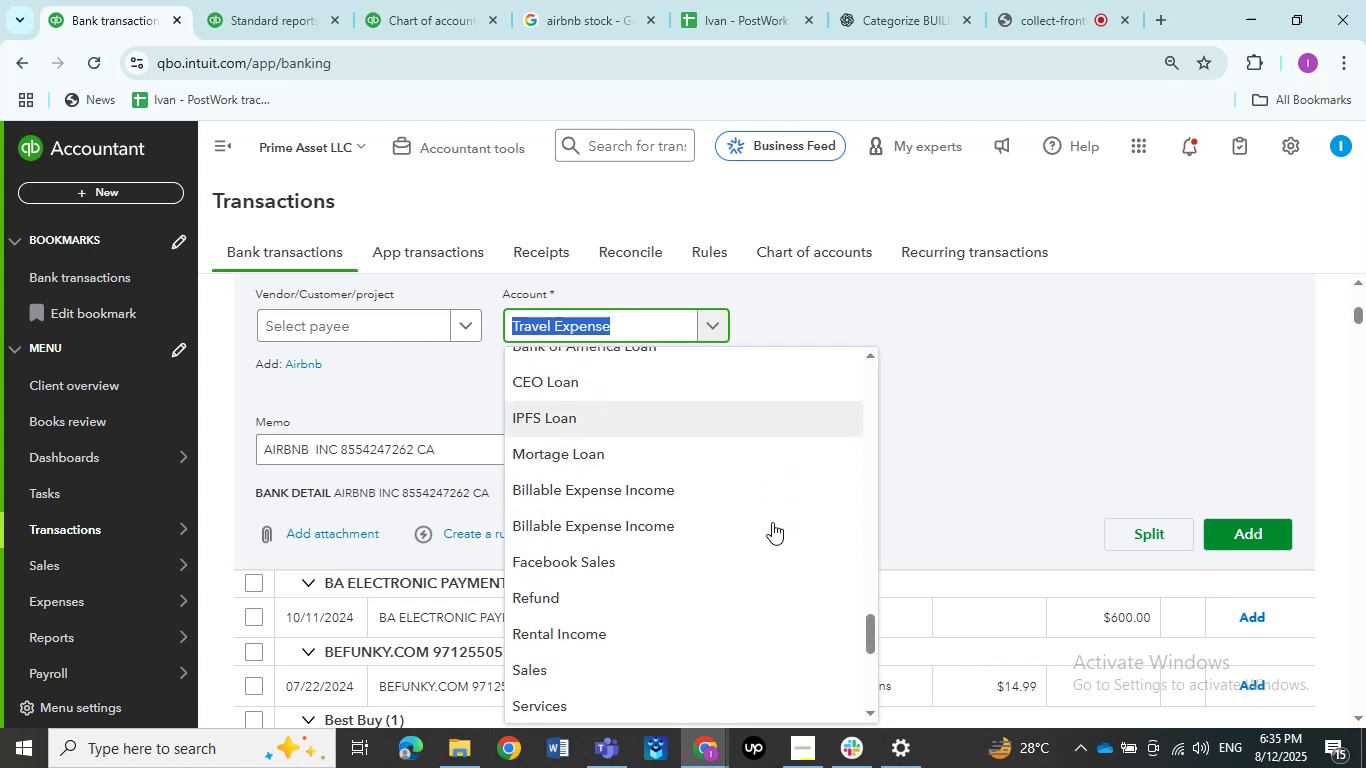 
scroll: coordinate [772, 522], scroll_direction: up, amount: 1.0
 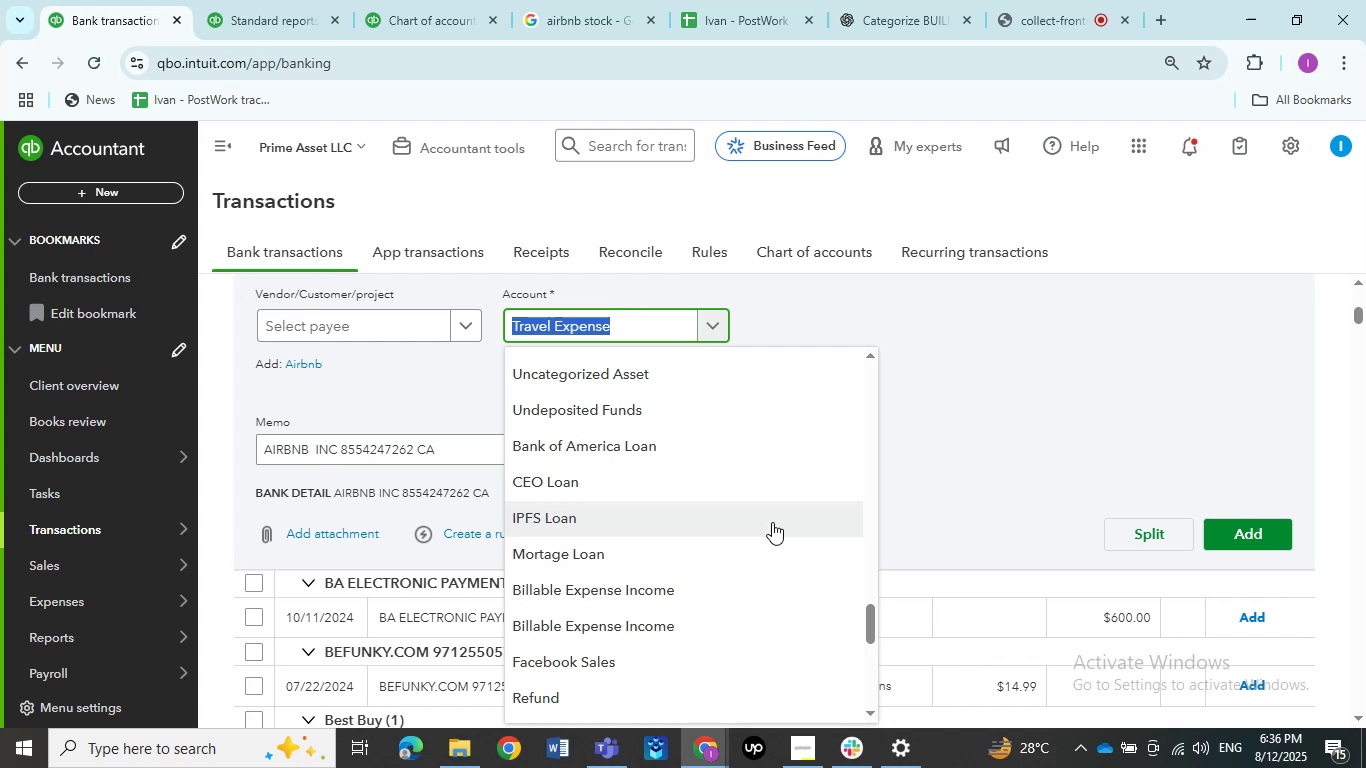 
wait(17.95)
 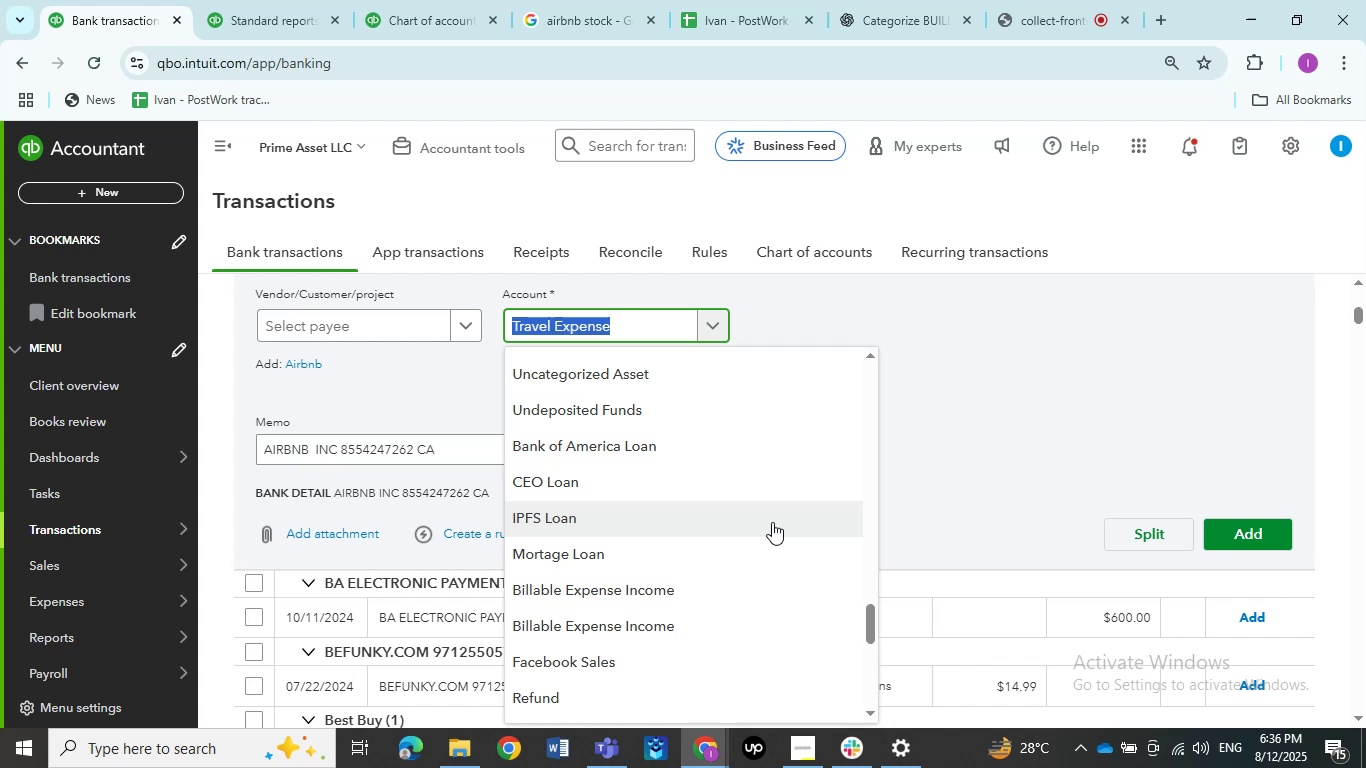 
scroll: coordinate [725, 451], scroll_direction: none, amount: 0.0
 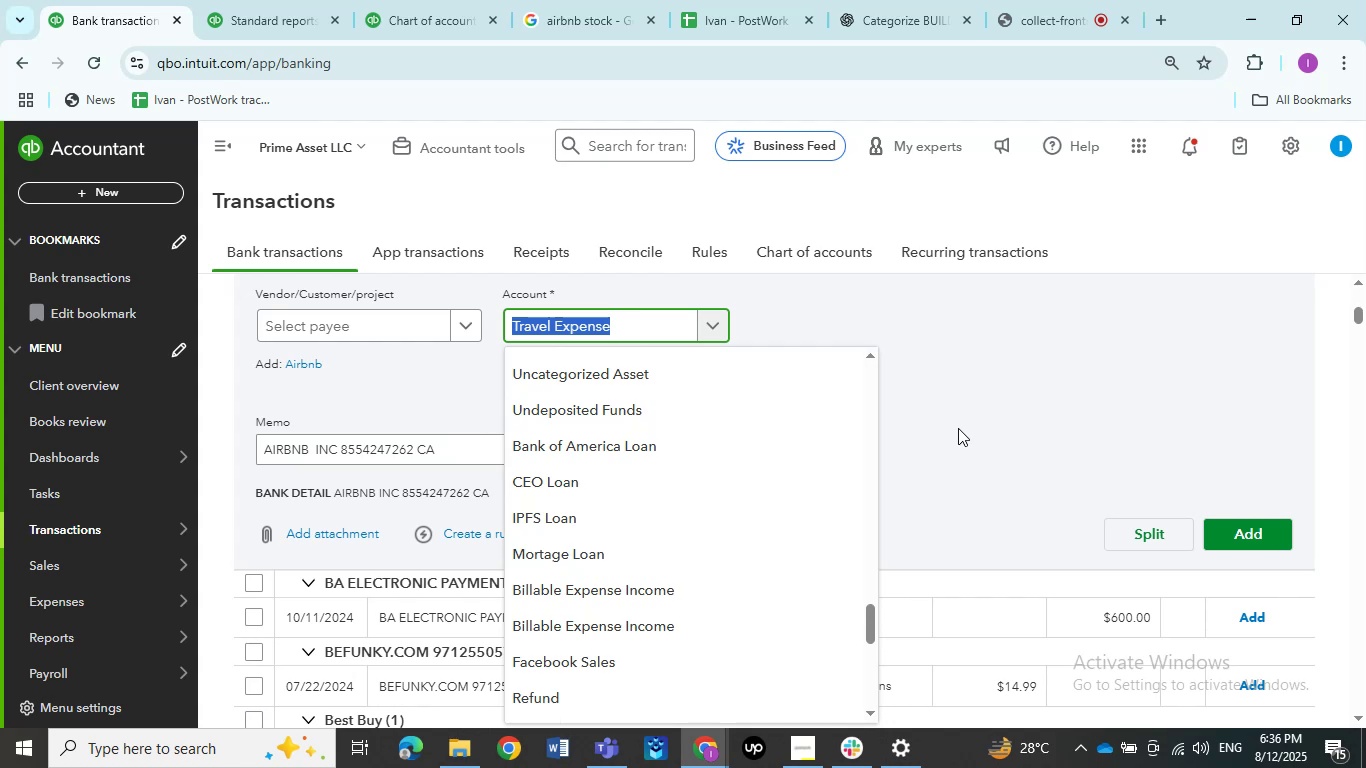 
wait(12.03)
 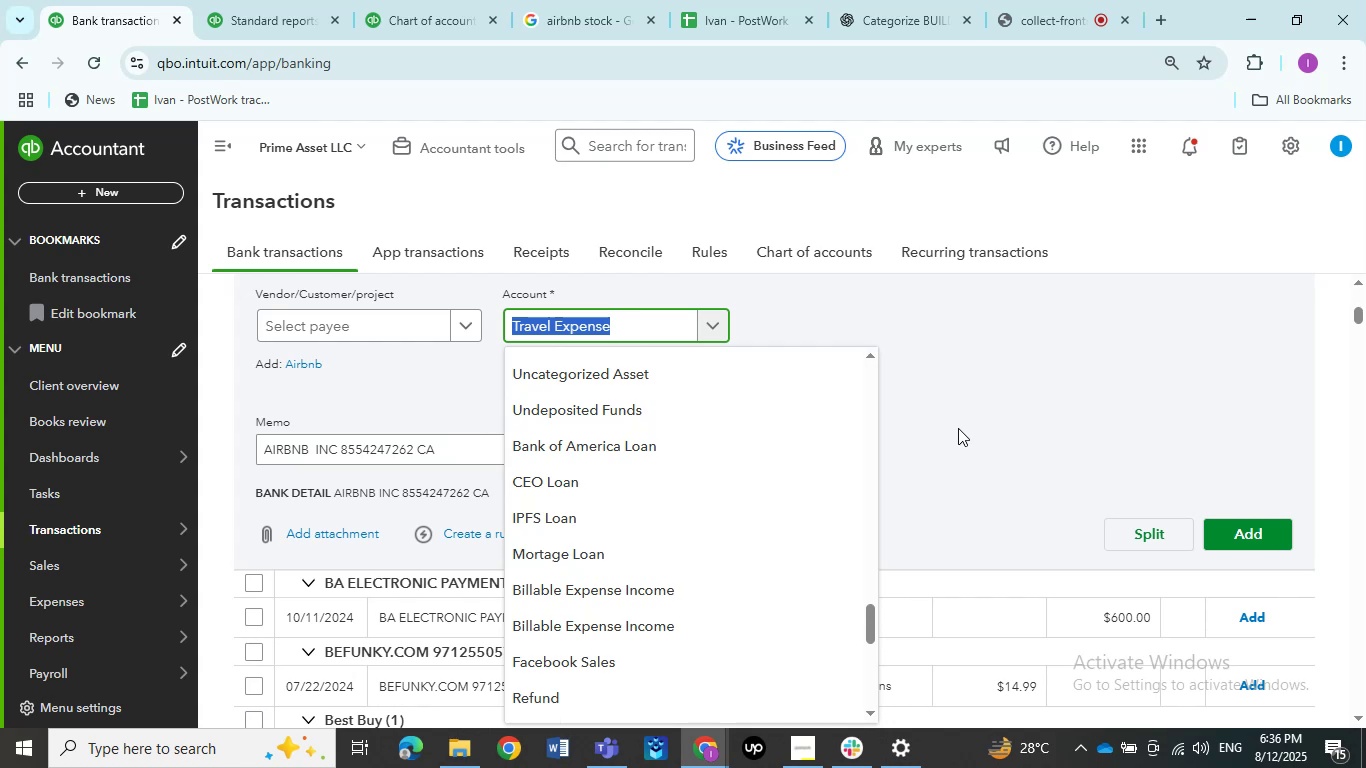 
scroll: coordinate [690, 476], scroll_direction: down, amount: 6.0
 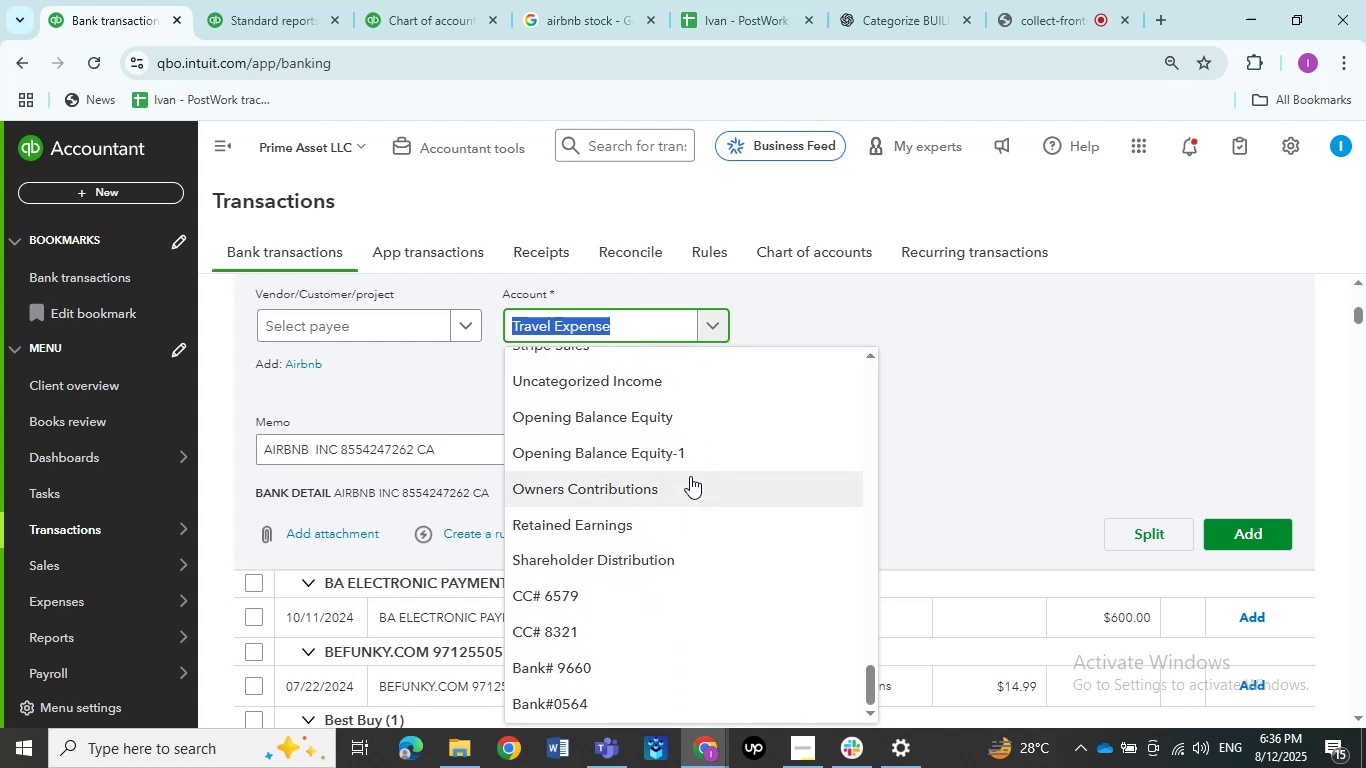 
scroll: coordinate [675, 535], scroll_direction: none, amount: 0.0
 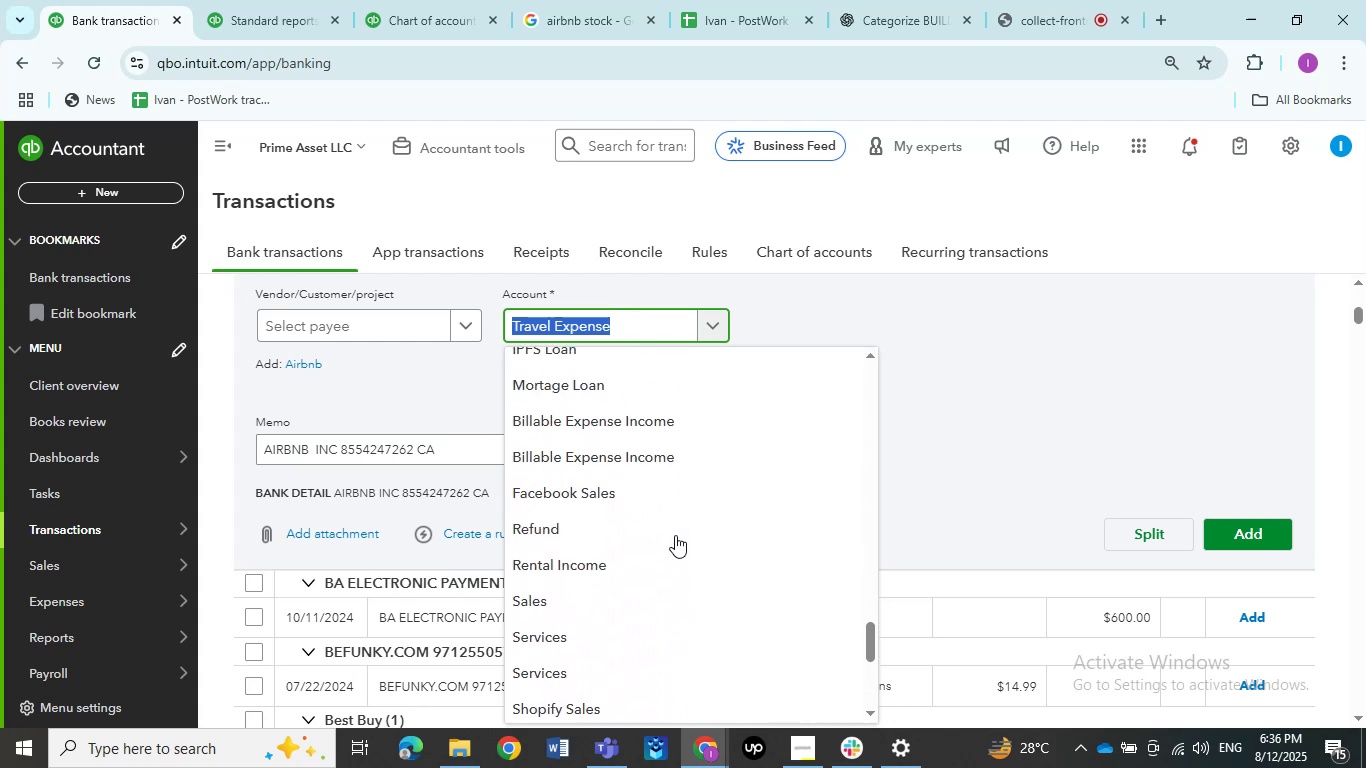 
scroll: coordinate [675, 535], scroll_direction: up, amount: 2.0
 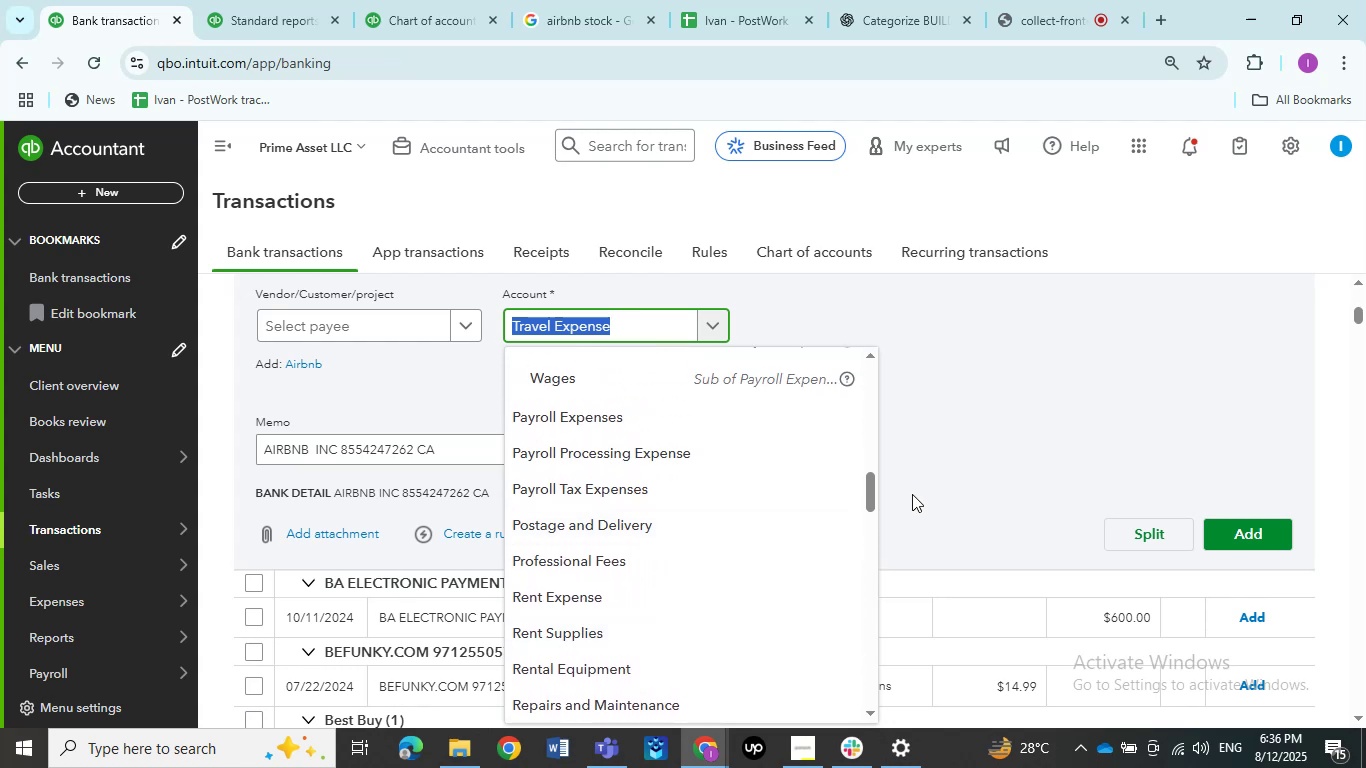 
left_click([958, 465])
 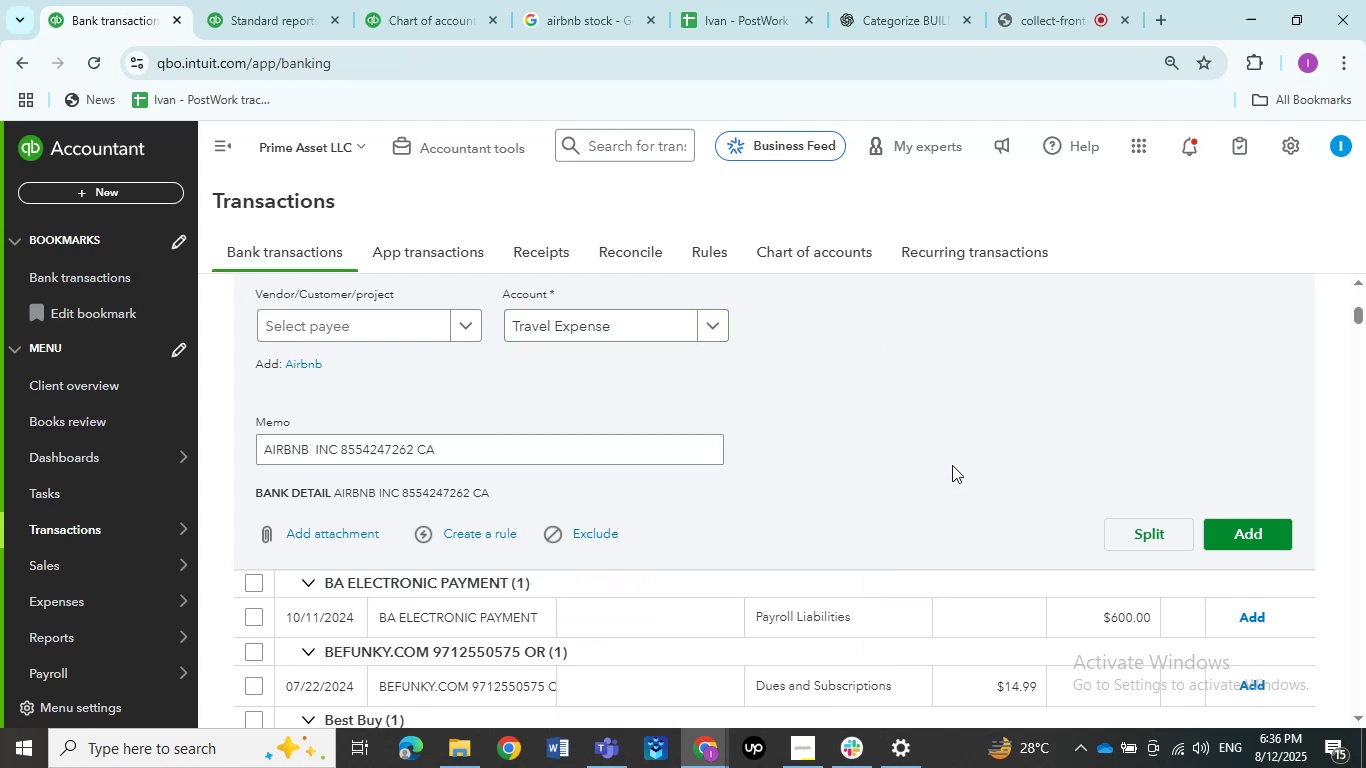 
scroll: coordinate [867, 479], scroll_direction: up, amount: 2.0
 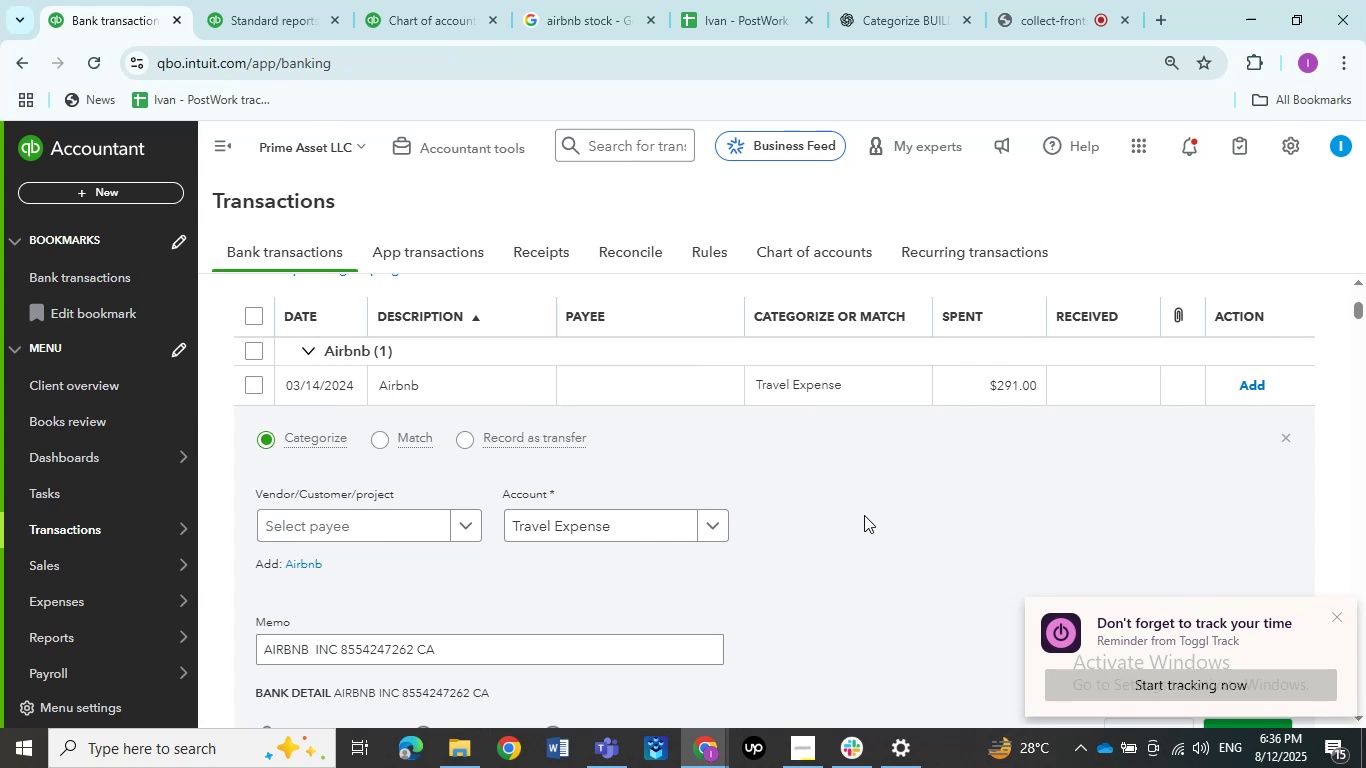 
wait(23.64)
 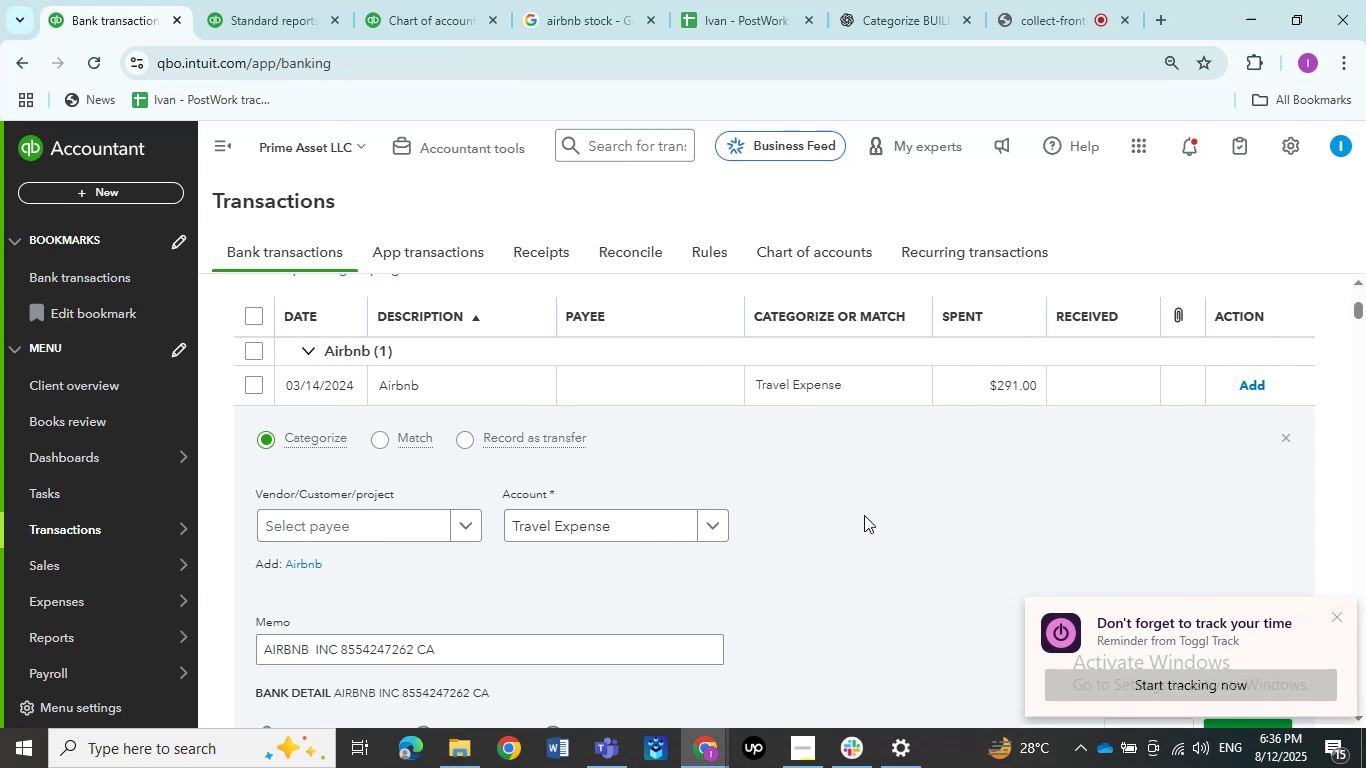 
left_click([1062, 10])
 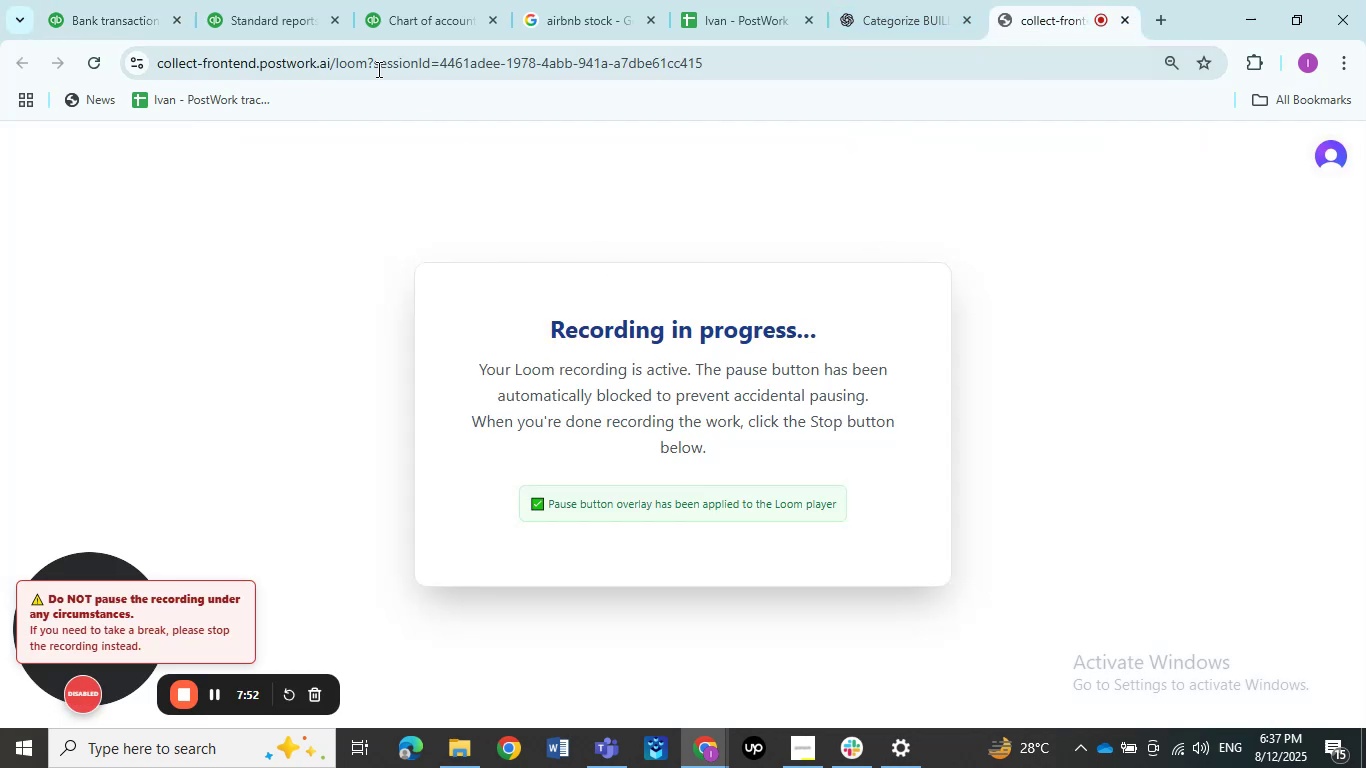 
left_click([105, 7])
 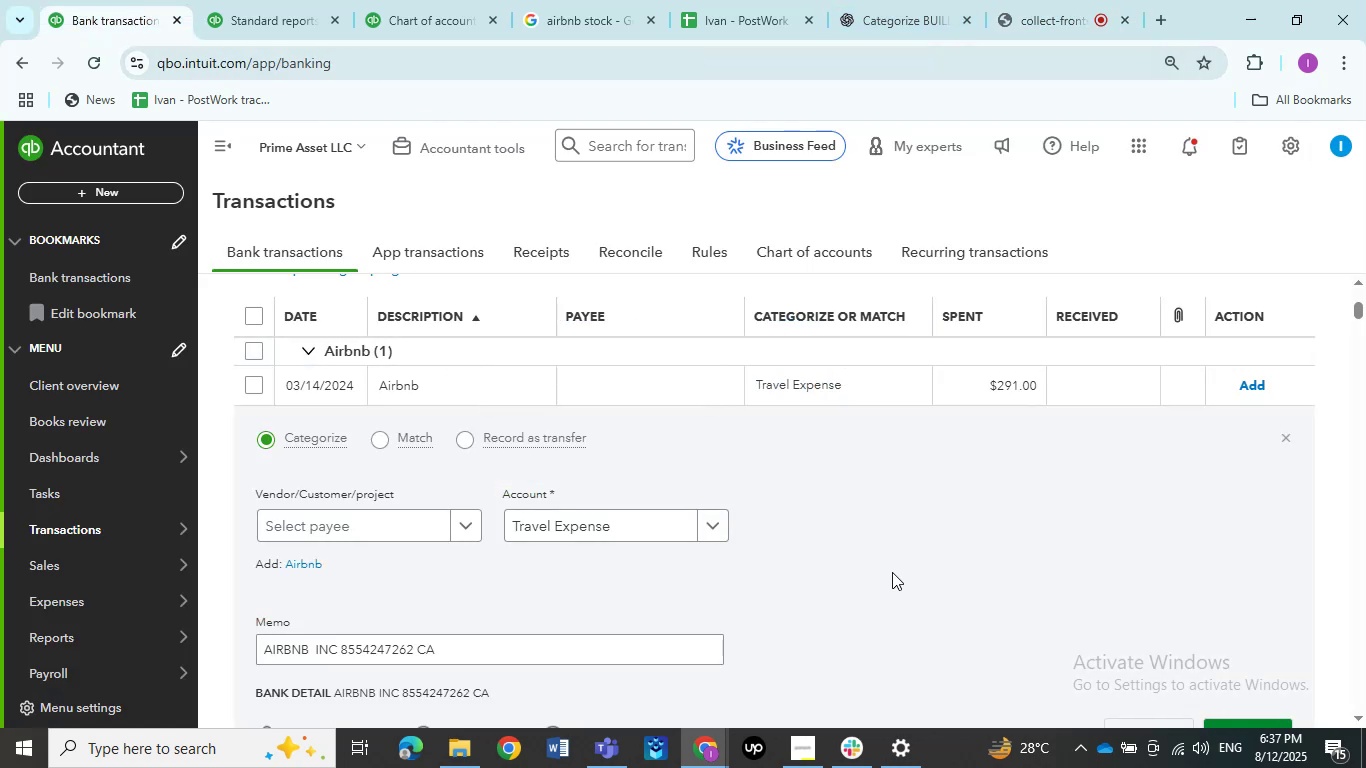 
wait(6.5)
 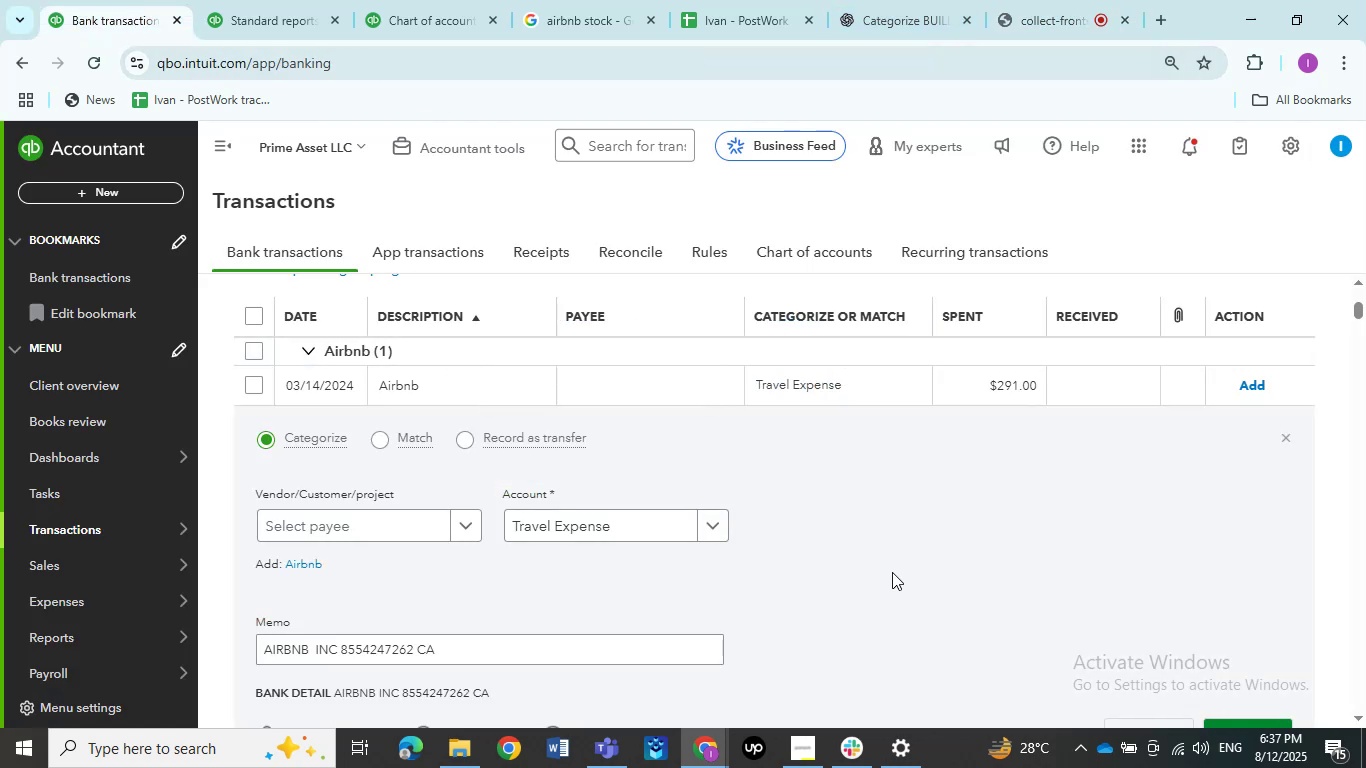 
scroll: coordinate [880, 579], scroll_direction: down, amount: 1.0
 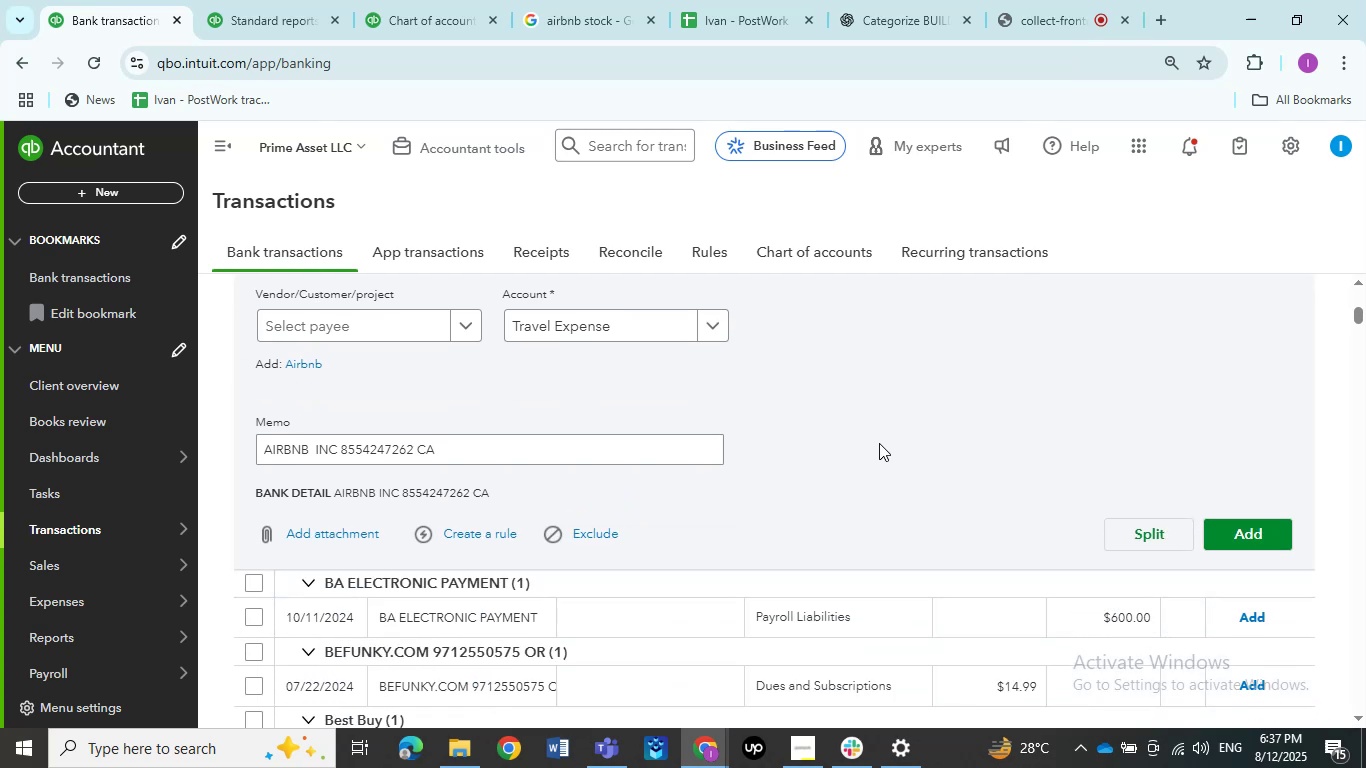 
wait(13.82)
 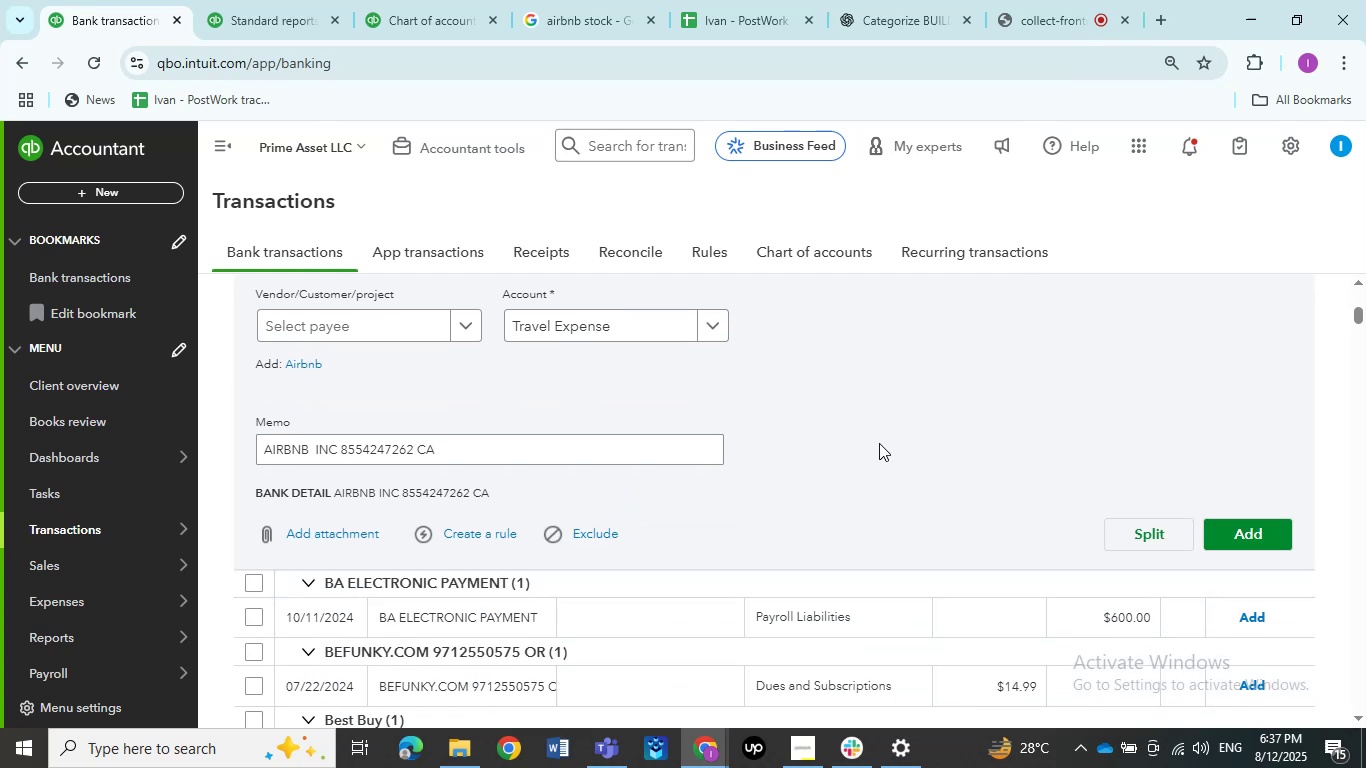 
scroll: coordinate [879, 443], scroll_direction: down, amount: 1.0
 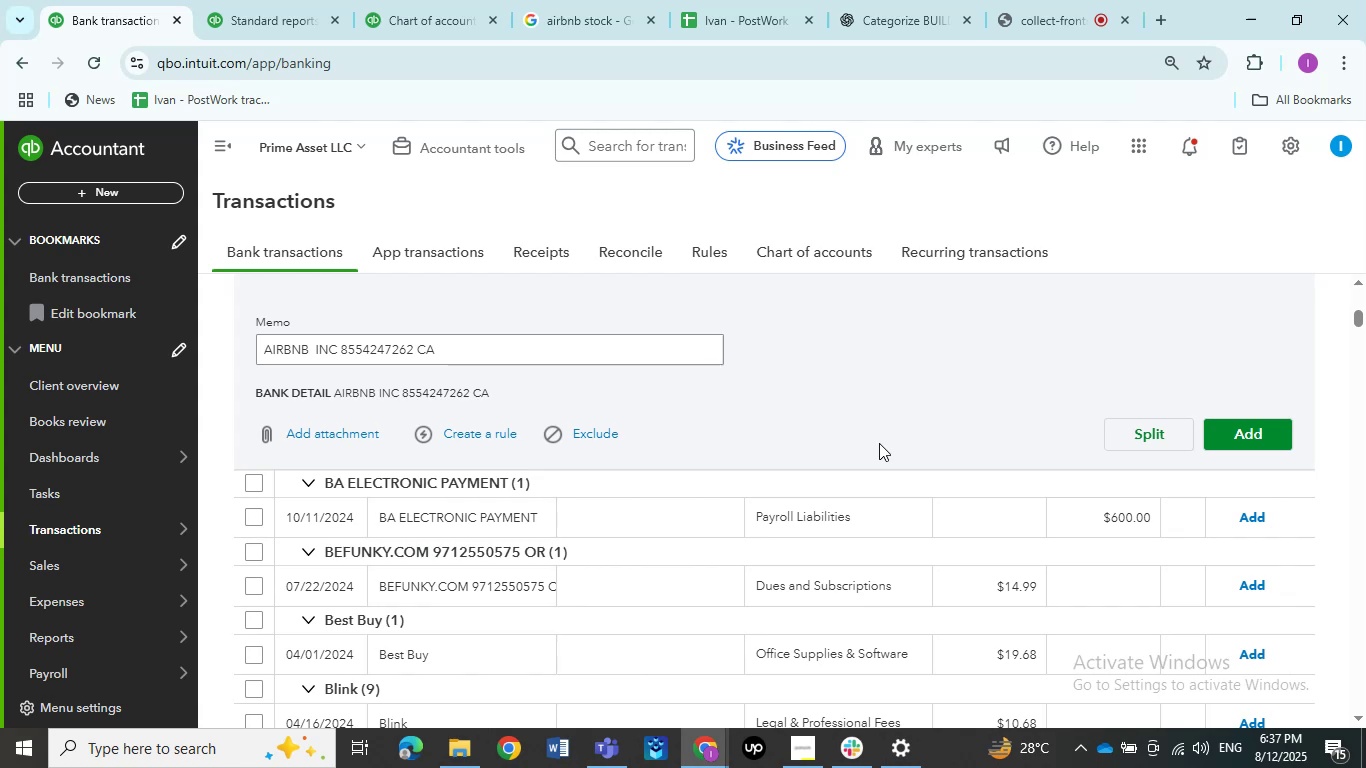 
wait(12.7)
 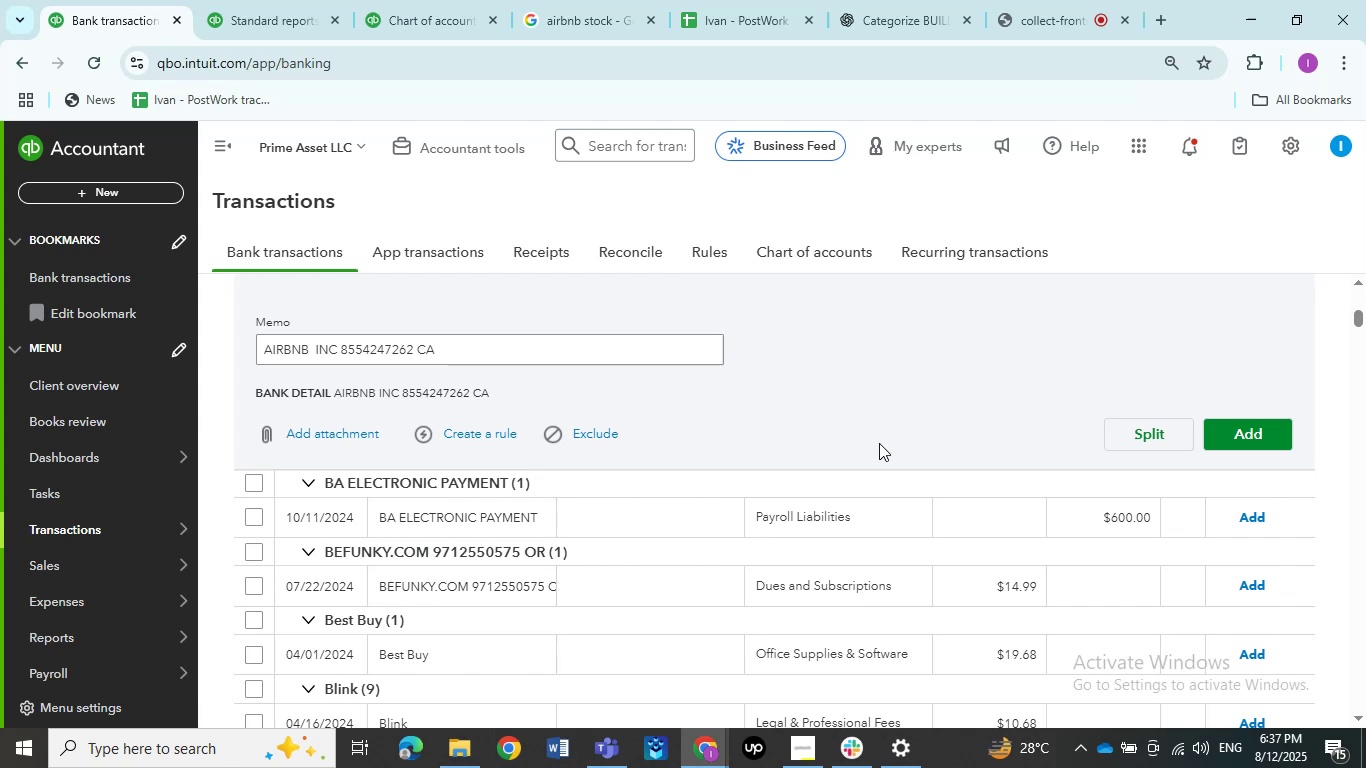 
scroll: coordinate [676, 517], scroll_direction: down, amount: 2.0
 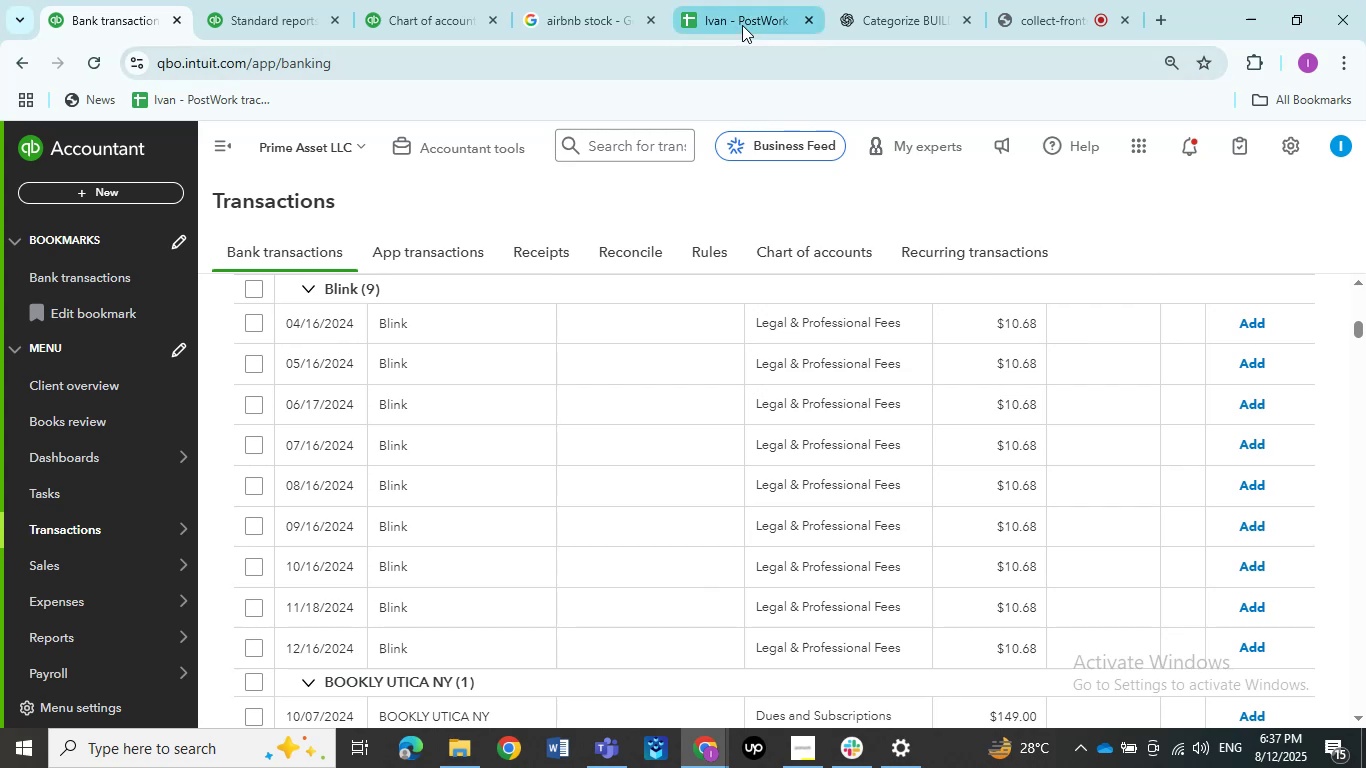 
left_click([742, 24])
 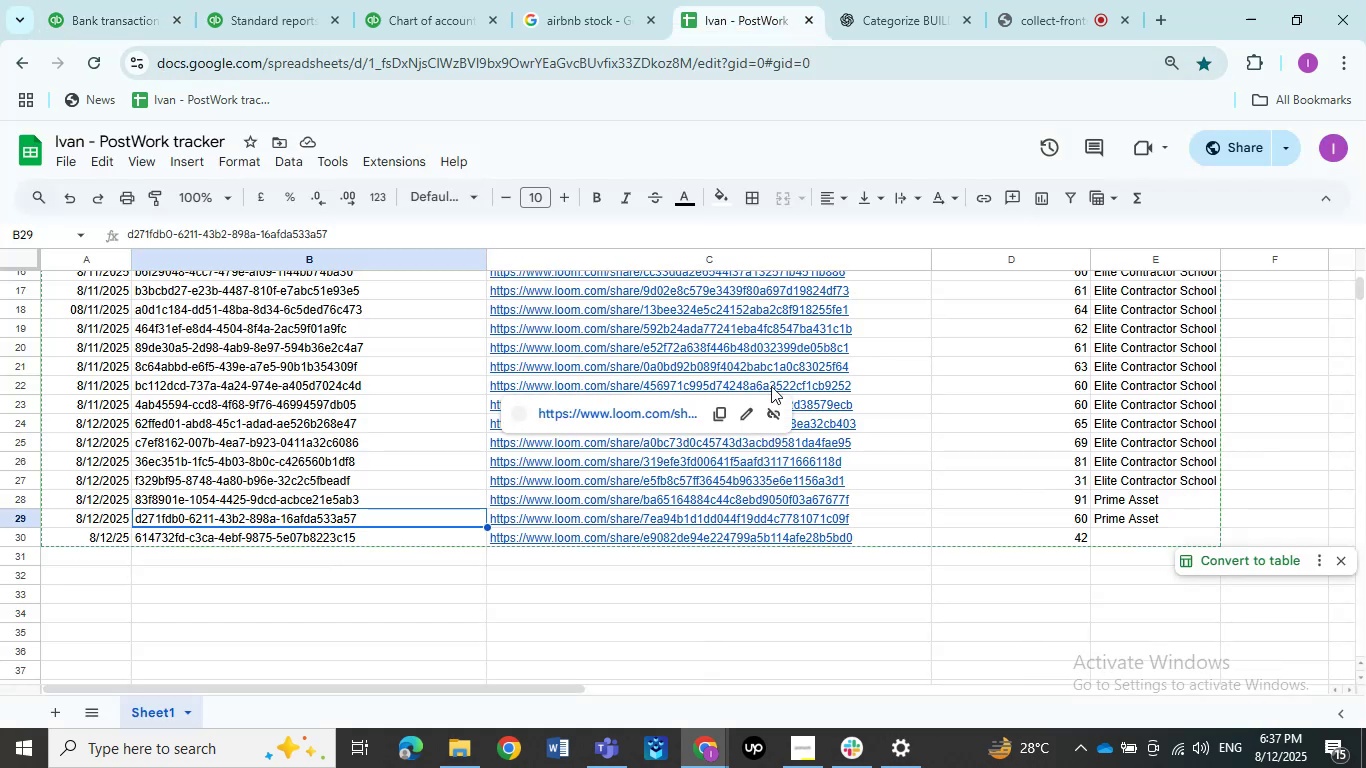 
scroll: coordinate [1038, 459], scroll_direction: up, amount: 4.0
 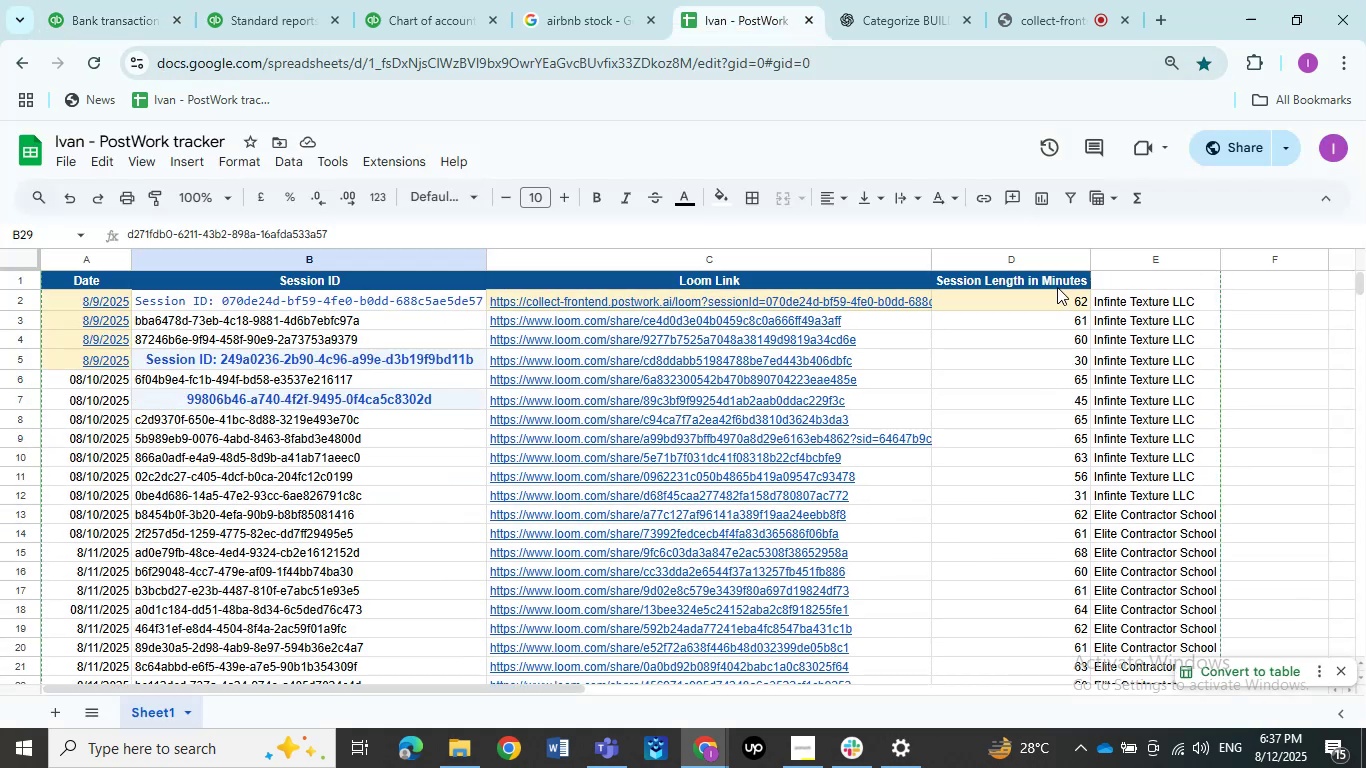 
left_click_drag(start_coordinate=[1058, 292], to_coordinate=[1031, 556])
 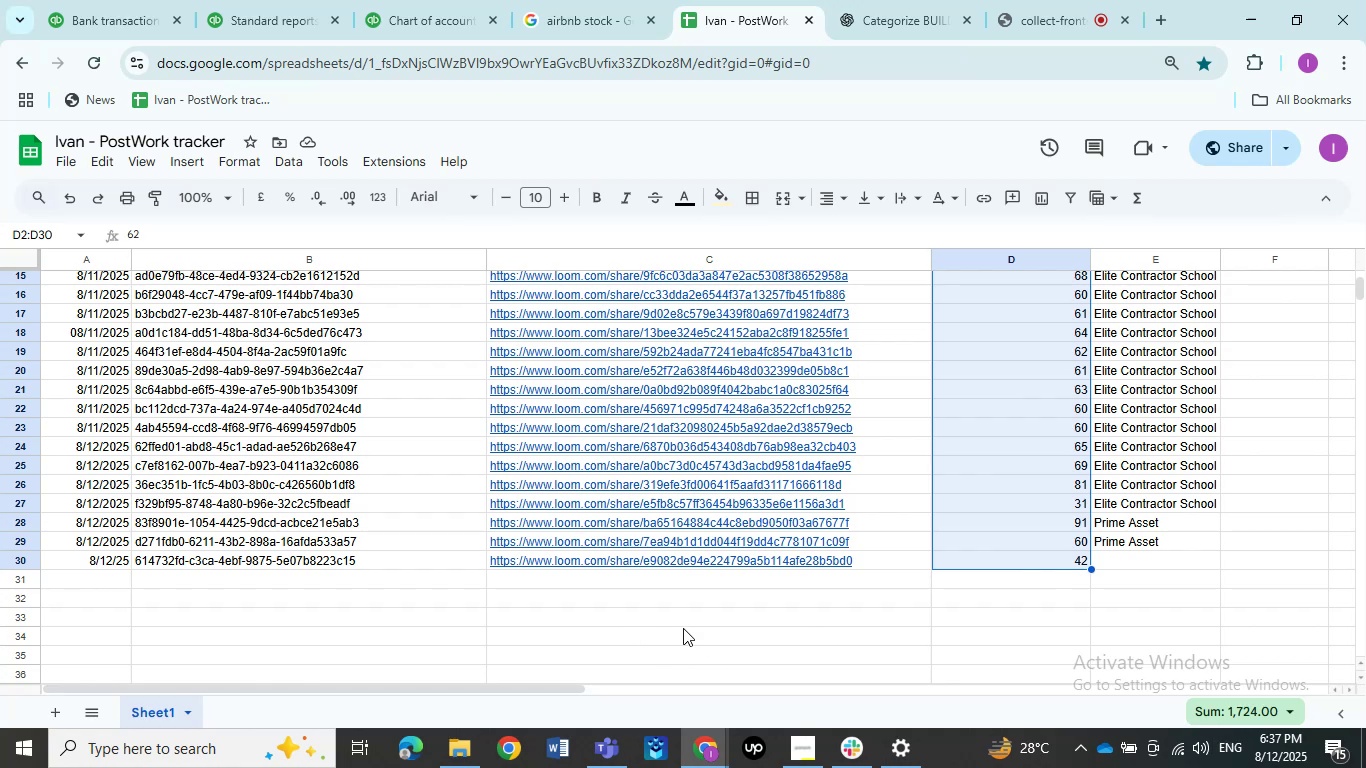 
wait(9.58)
 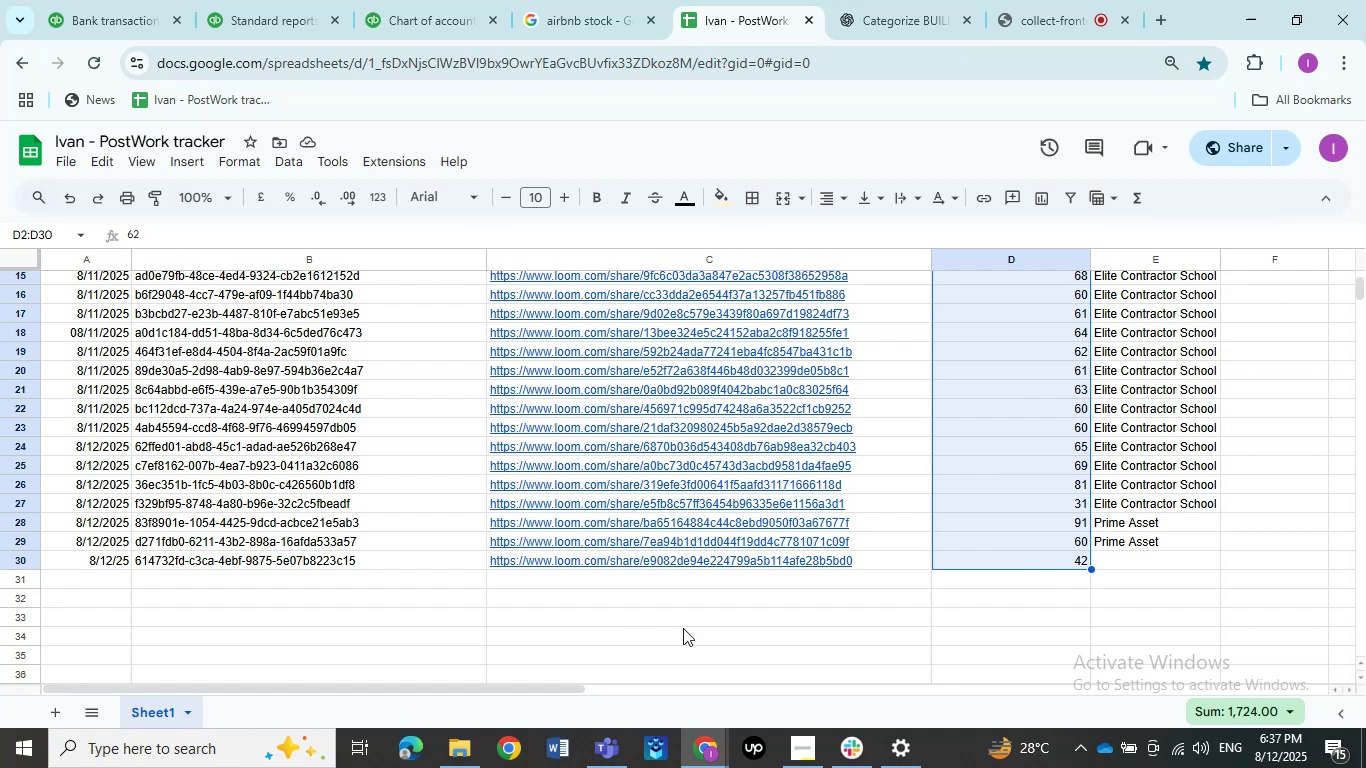 
left_click([832, 625])
 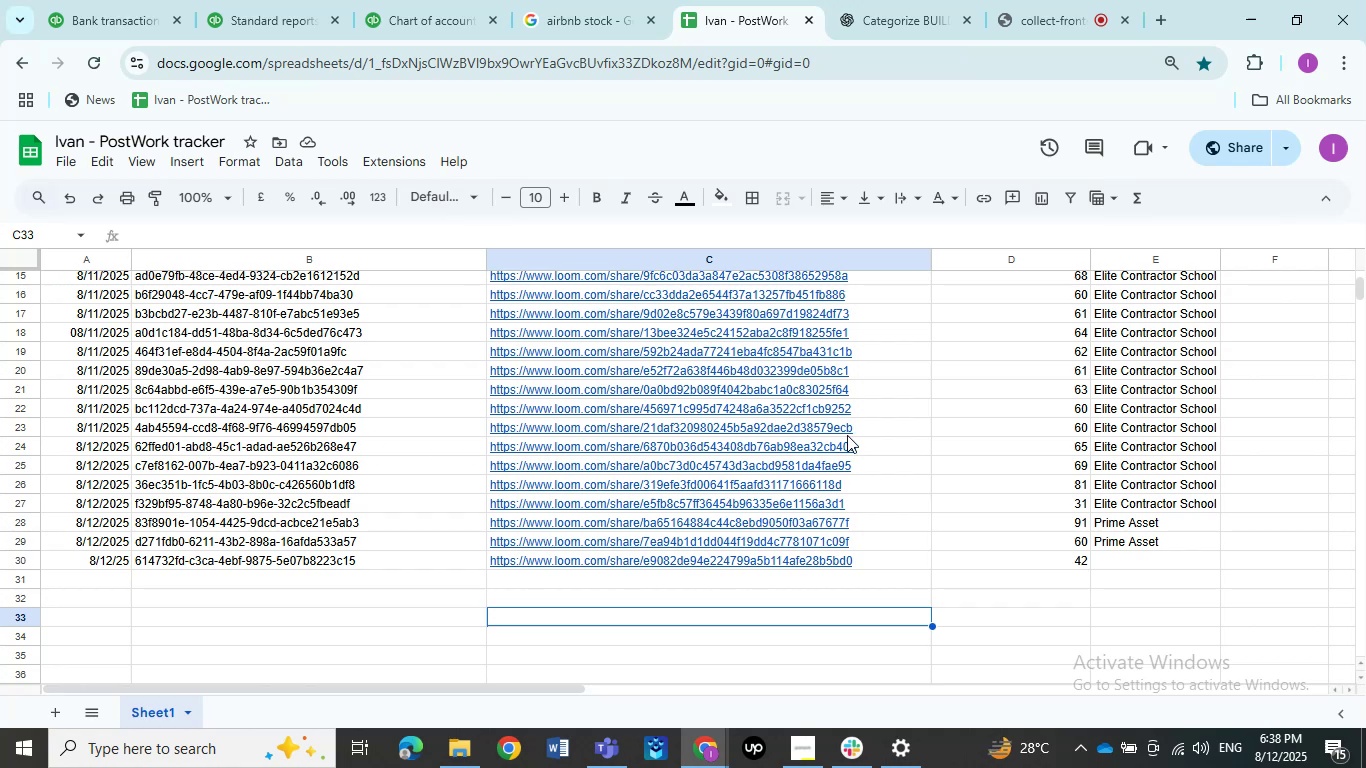 
wait(5.06)
 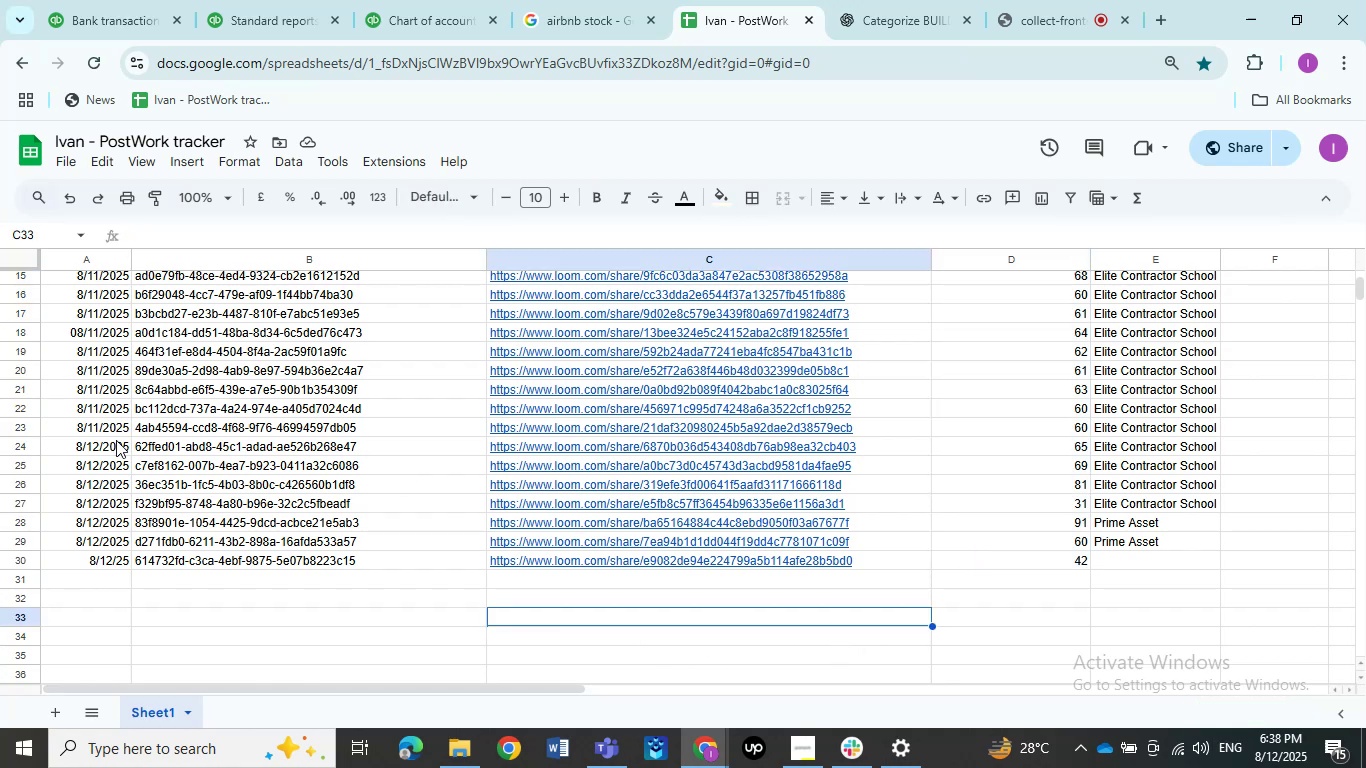 
left_click_drag(start_coordinate=[1059, 445], to_coordinate=[1077, 556])
 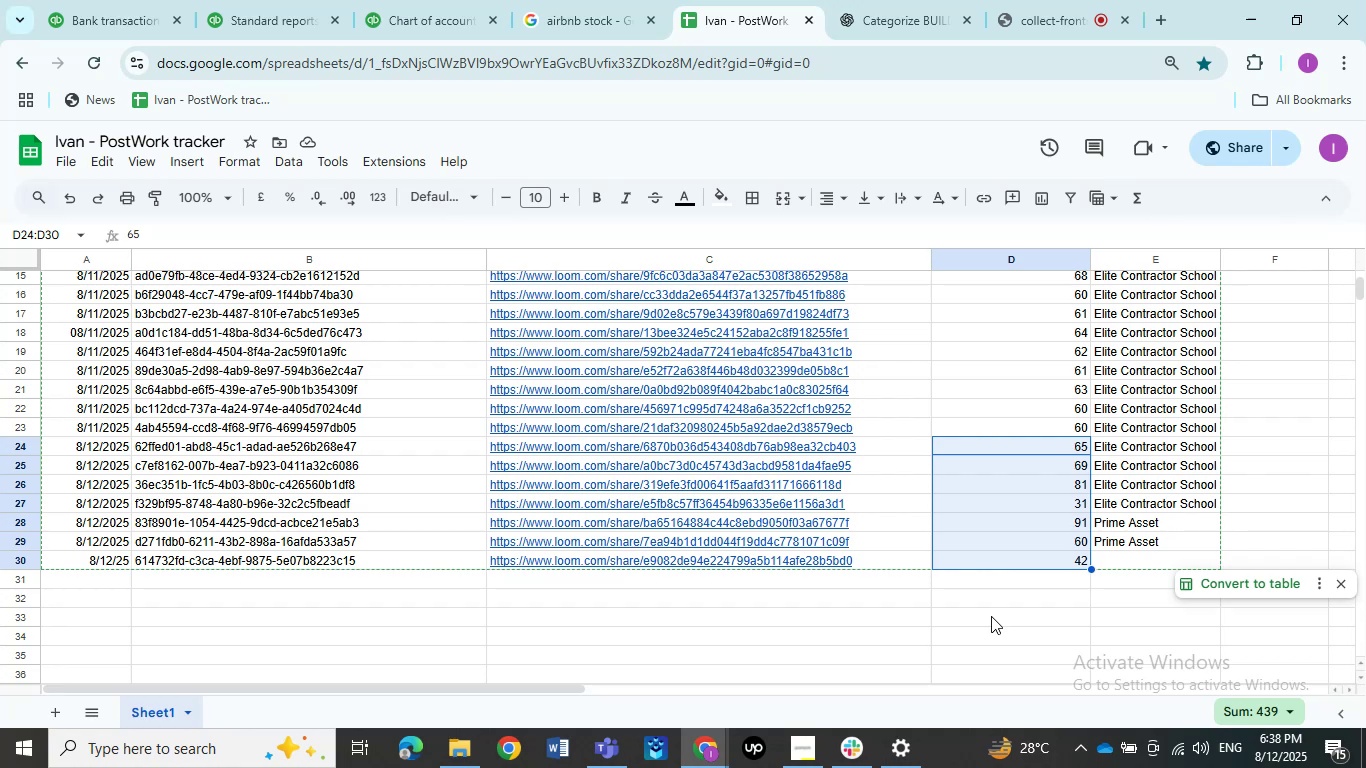 
wait(7.4)
 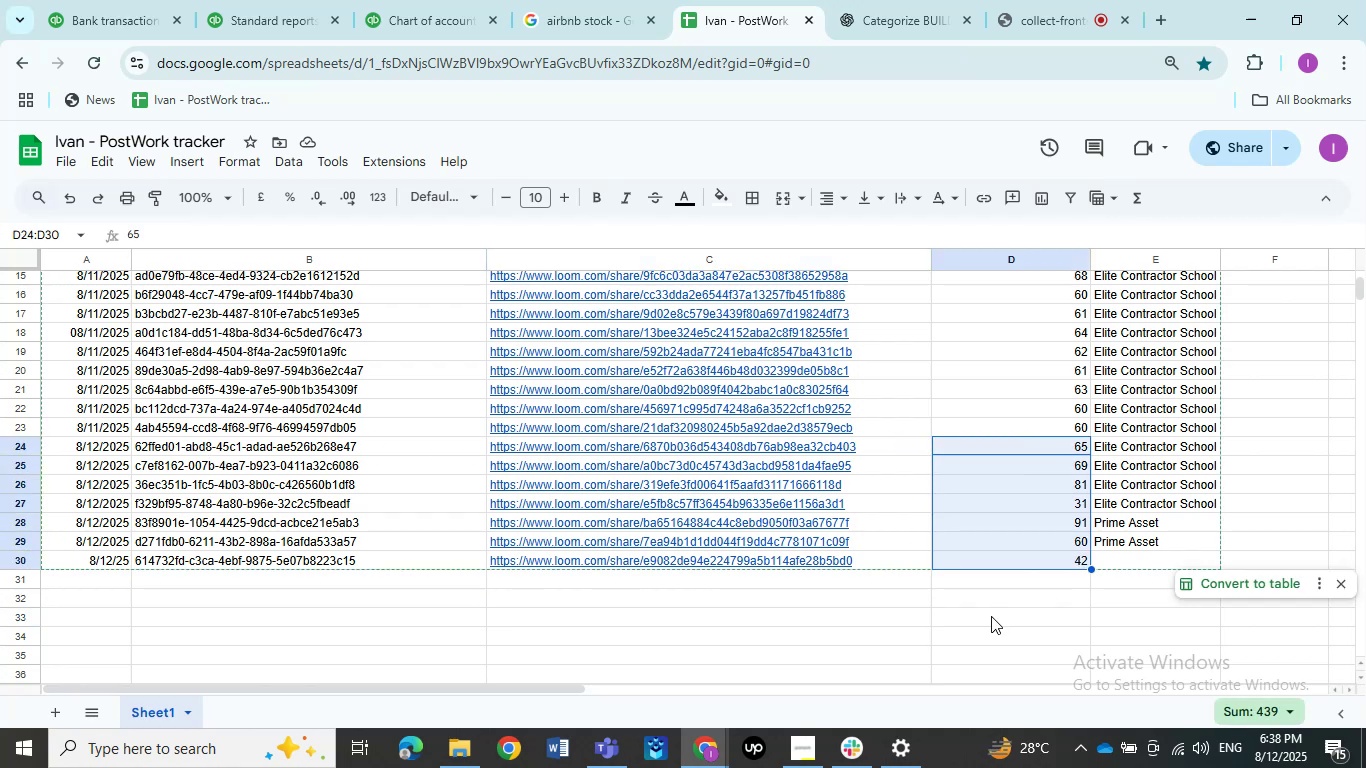 
left_click([865, 623])
 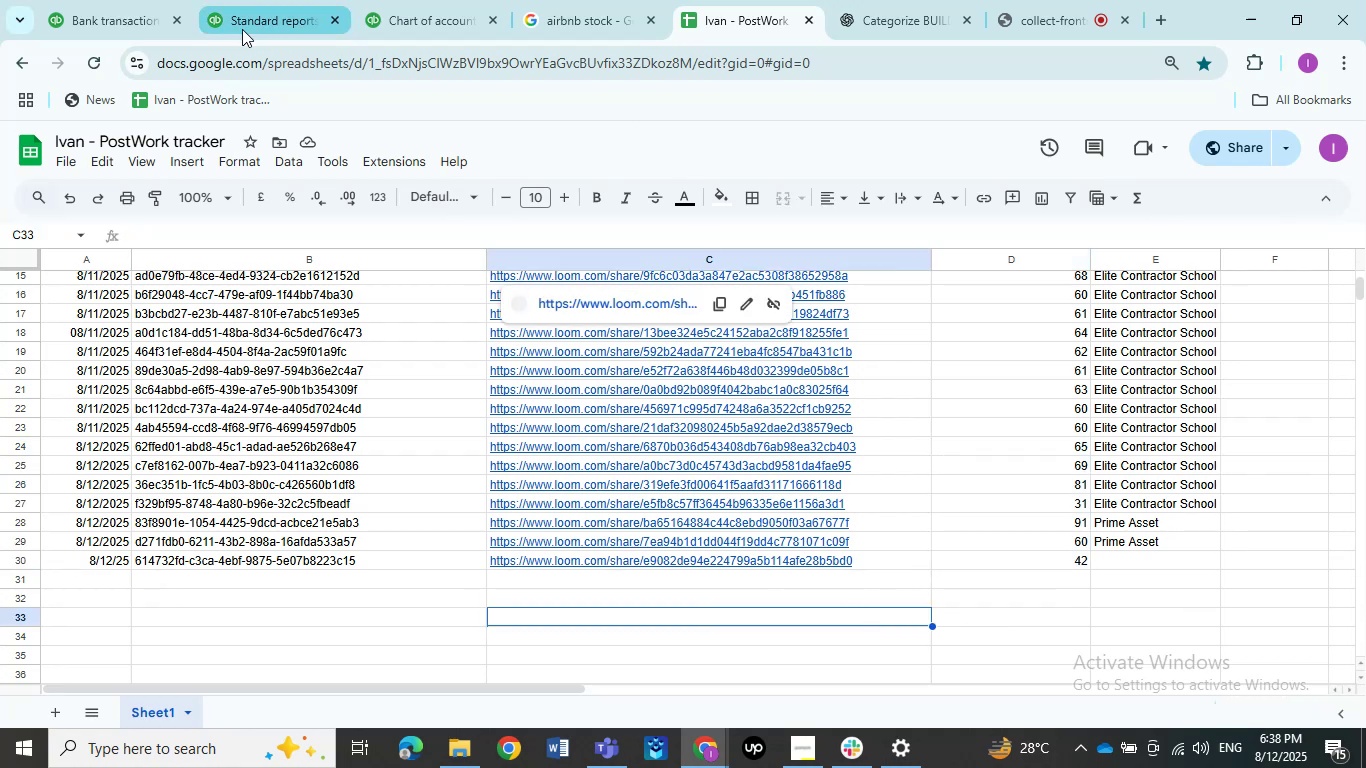 
left_click([98, 17])
 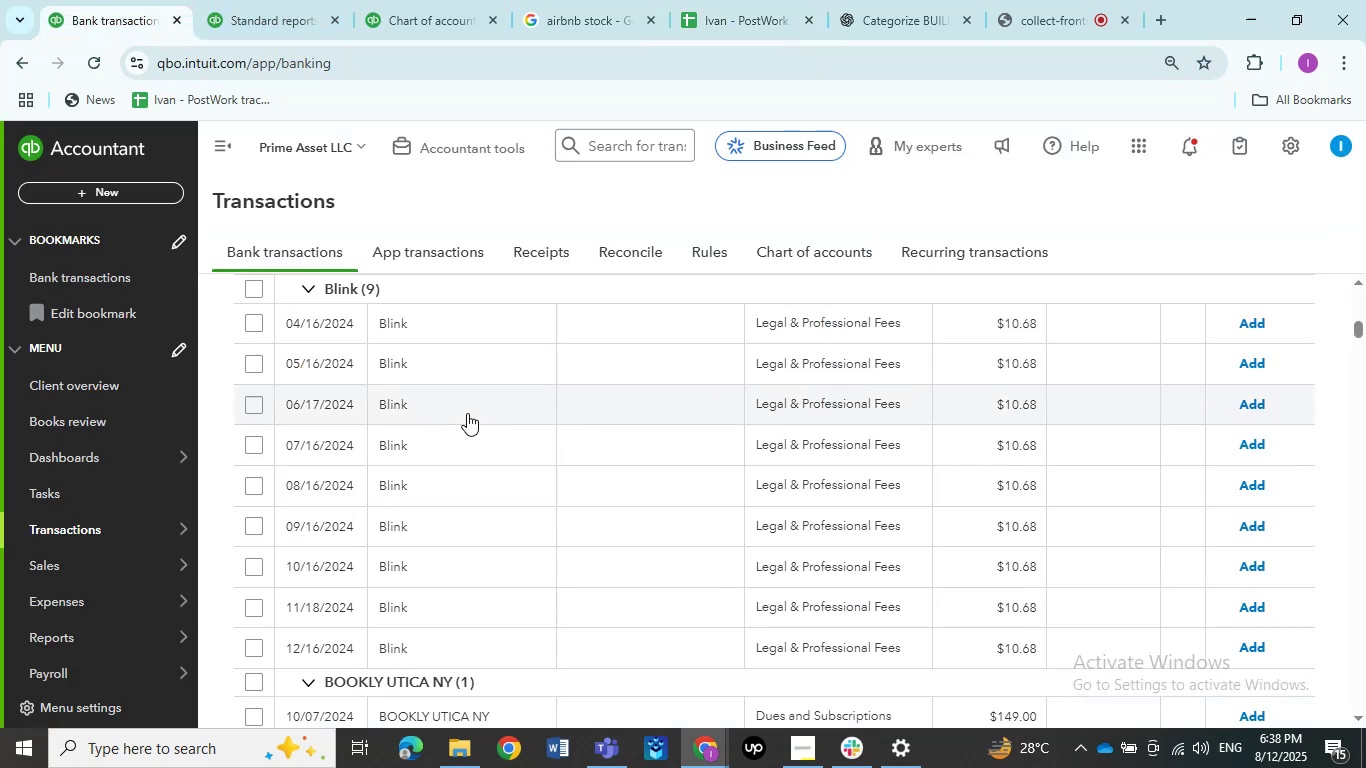 
scroll: coordinate [526, 469], scroll_direction: up, amount: 5.0
 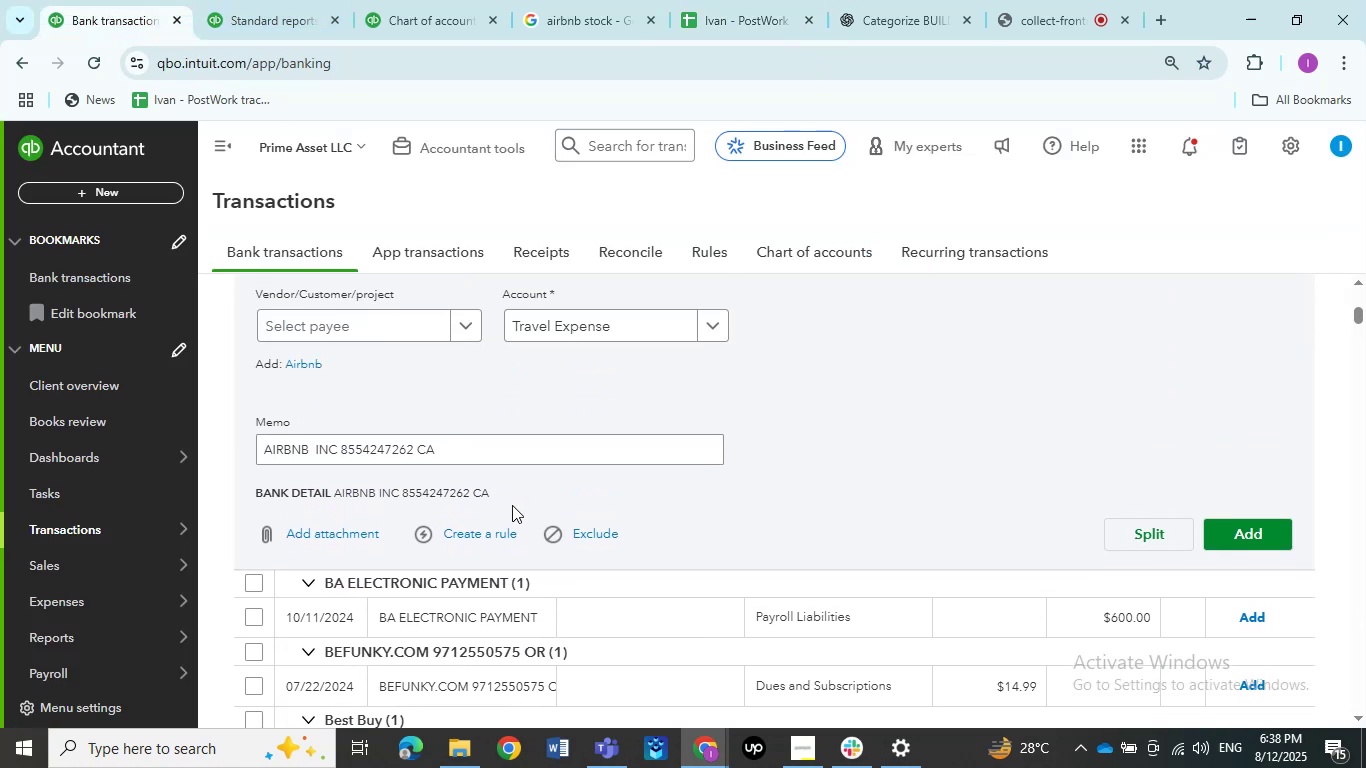 
scroll: coordinate [512, 503], scroll_direction: down, amount: 2.0
 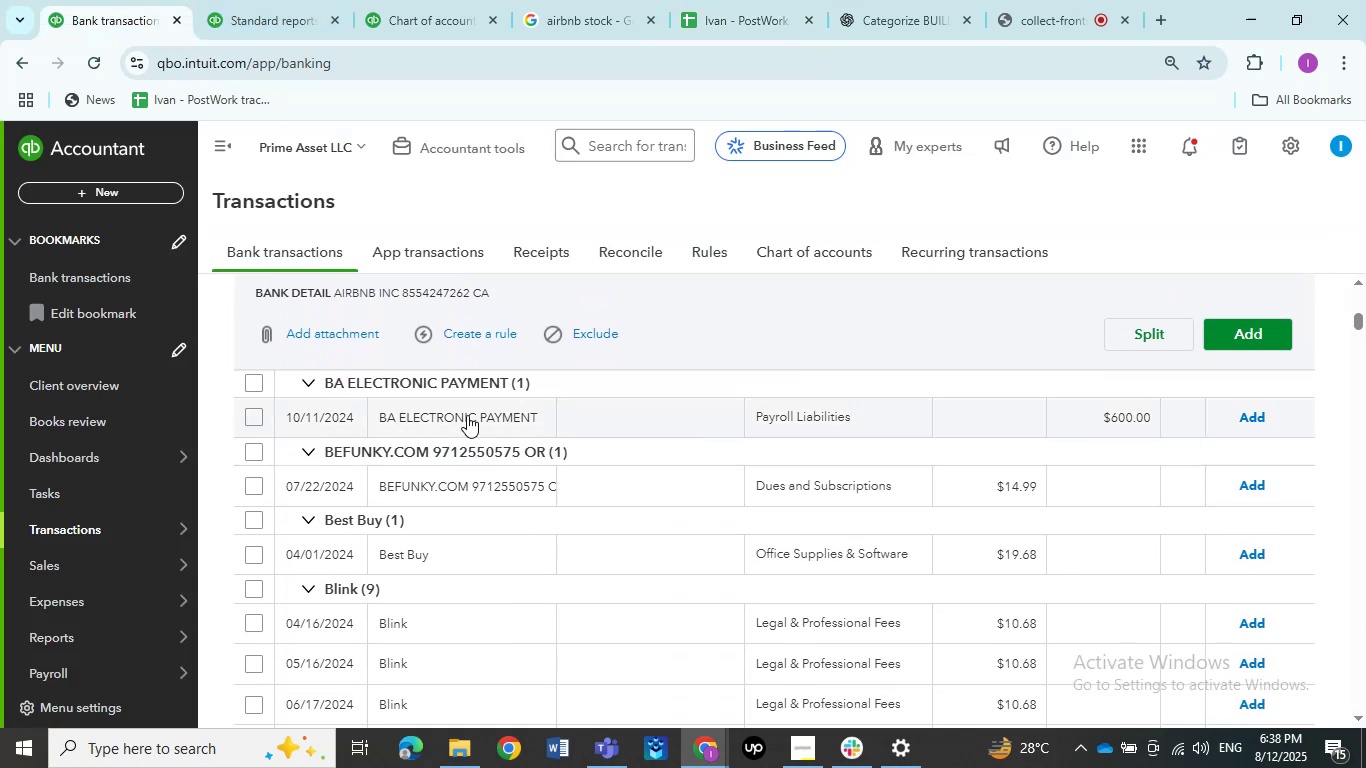 
left_click([467, 415])
 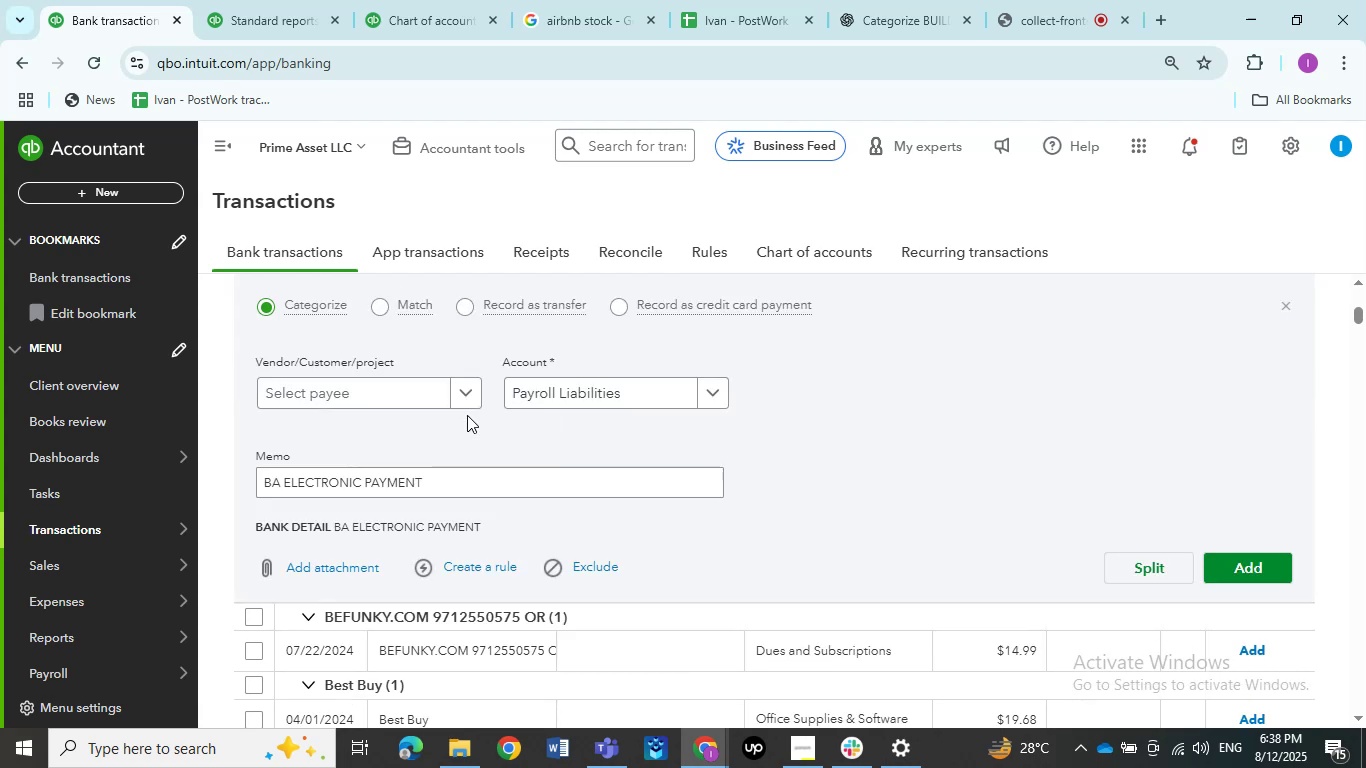 
wait(5.42)
 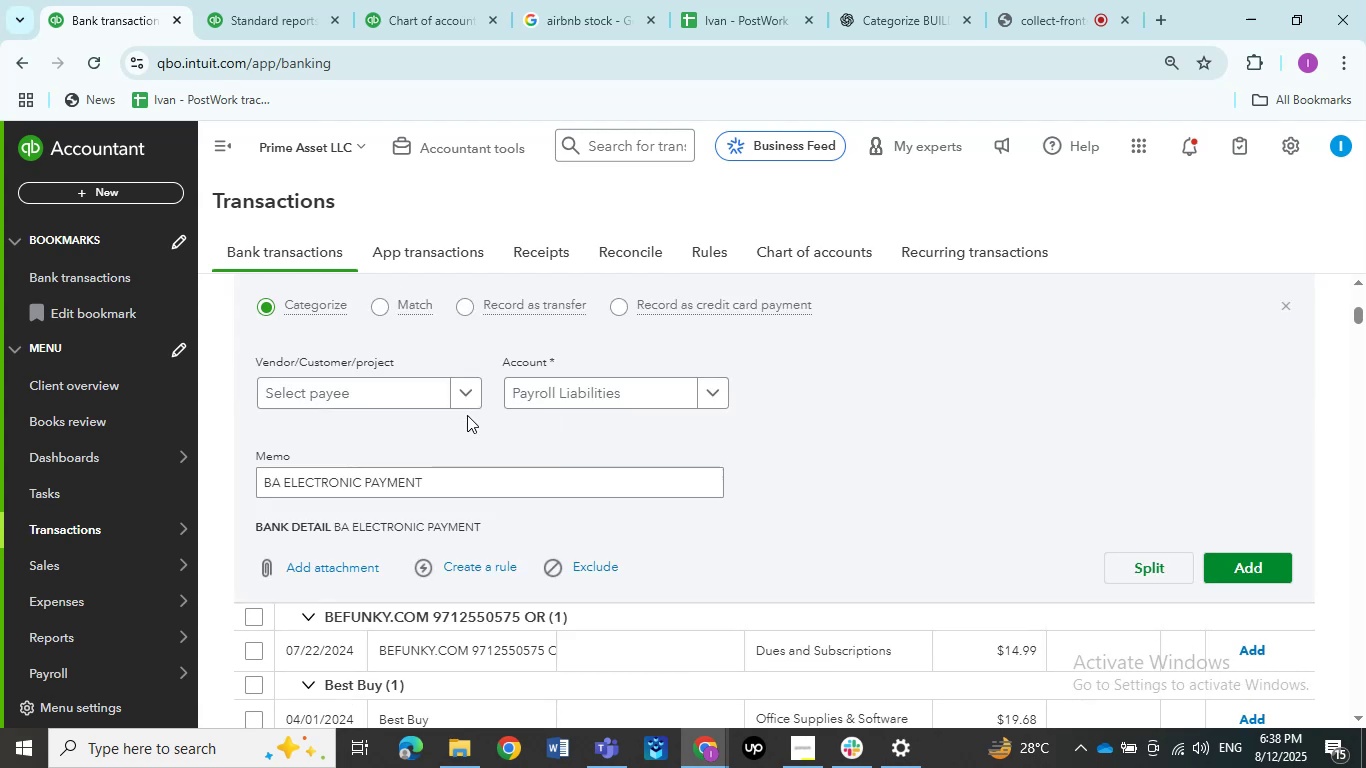 
scroll: coordinate [828, 517], scroll_direction: down, amount: 1.0
 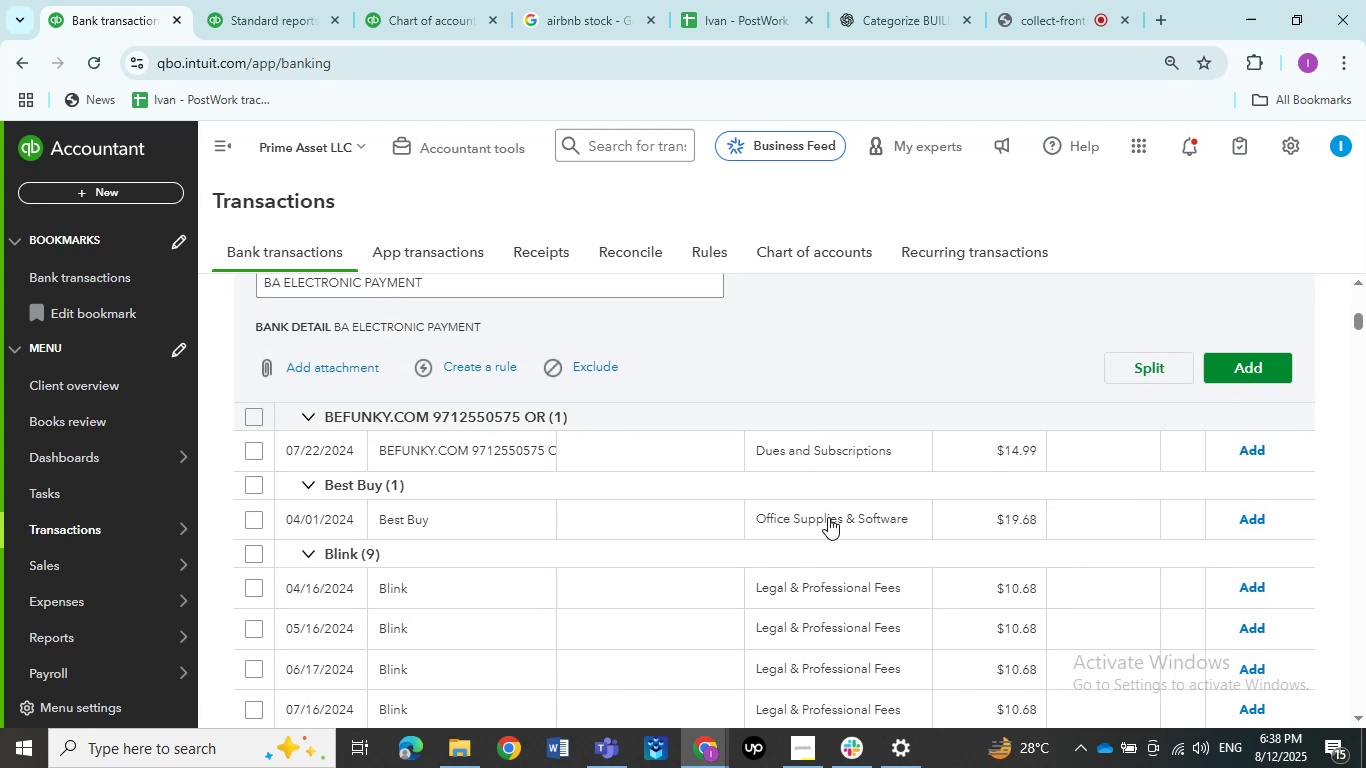 
scroll: coordinate [828, 517], scroll_direction: none, amount: 0.0
 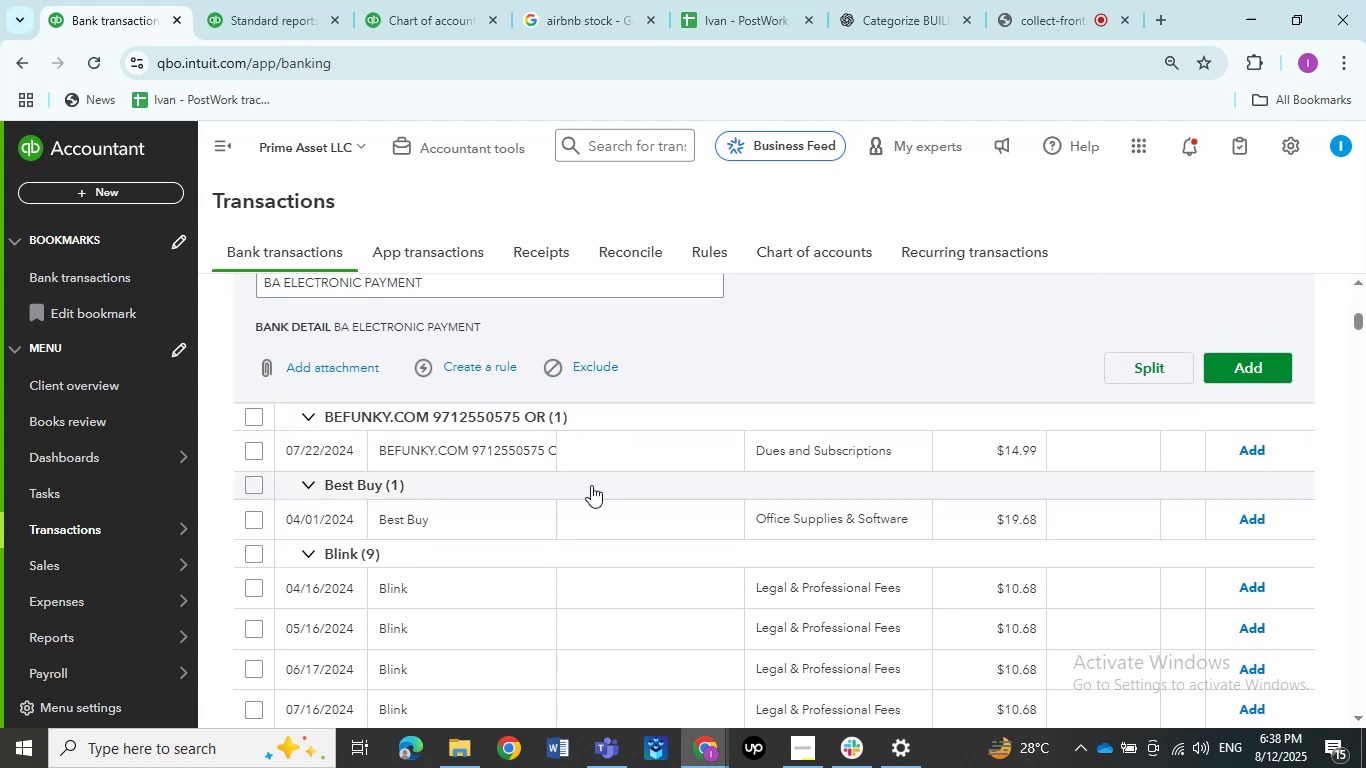 
scroll: coordinate [576, 478], scroll_direction: up, amount: 2.0
 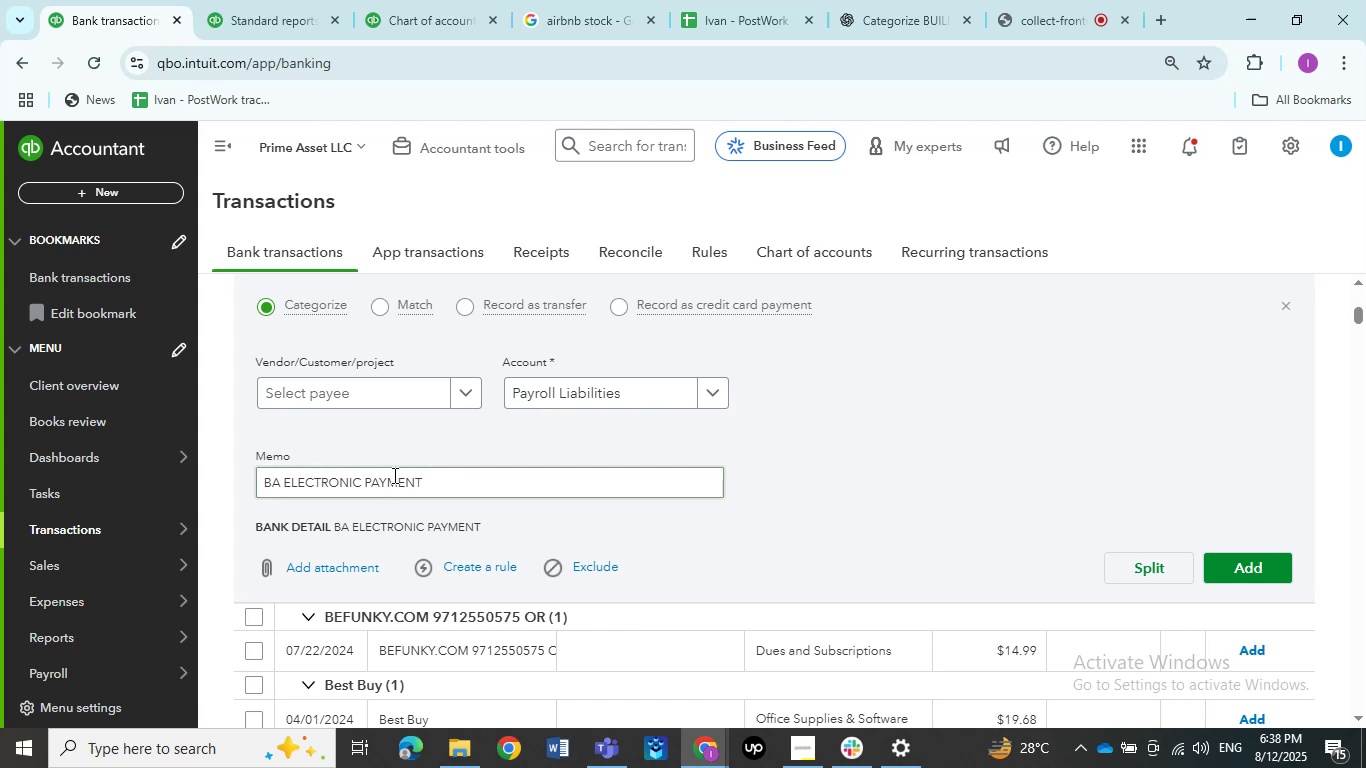 
wait(6.34)
 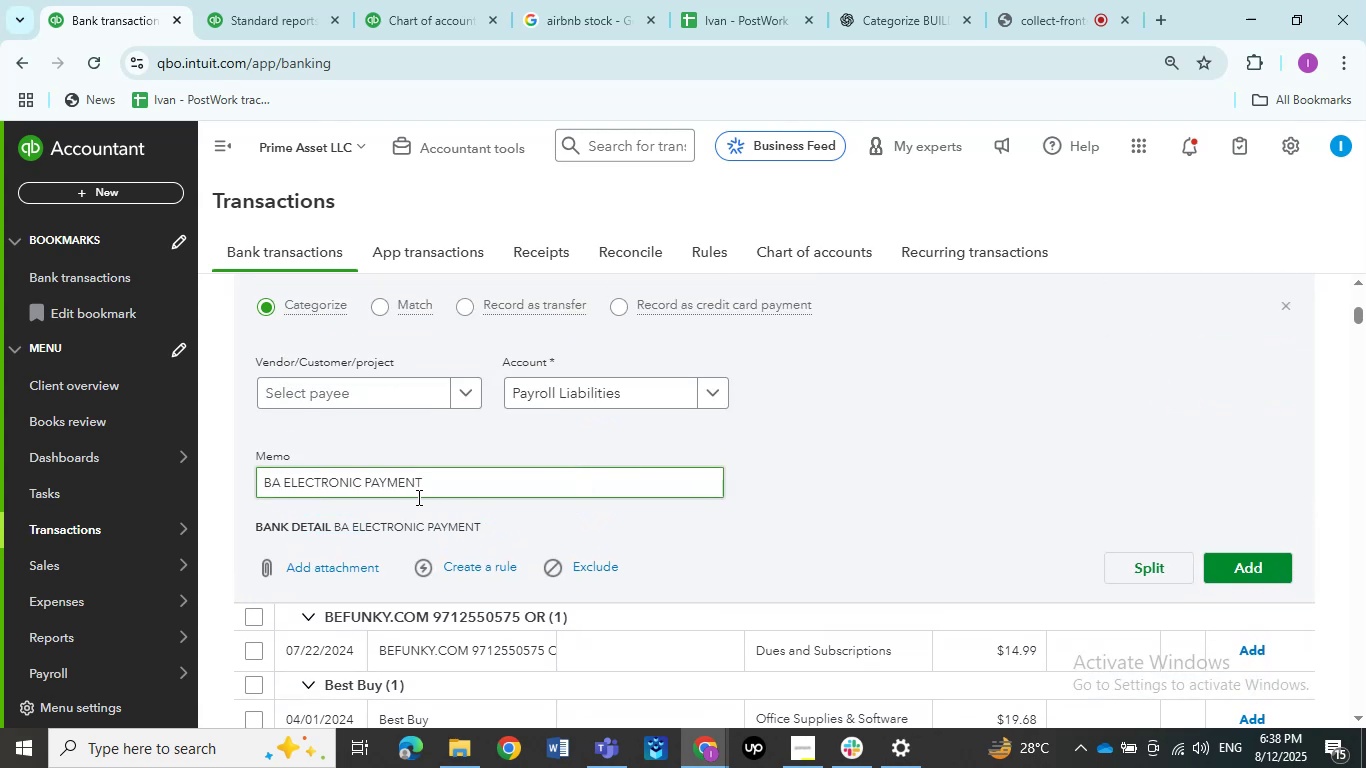 
left_click_drag(start_coordinate=[367, 485], to_coordinate=[251, 493])
 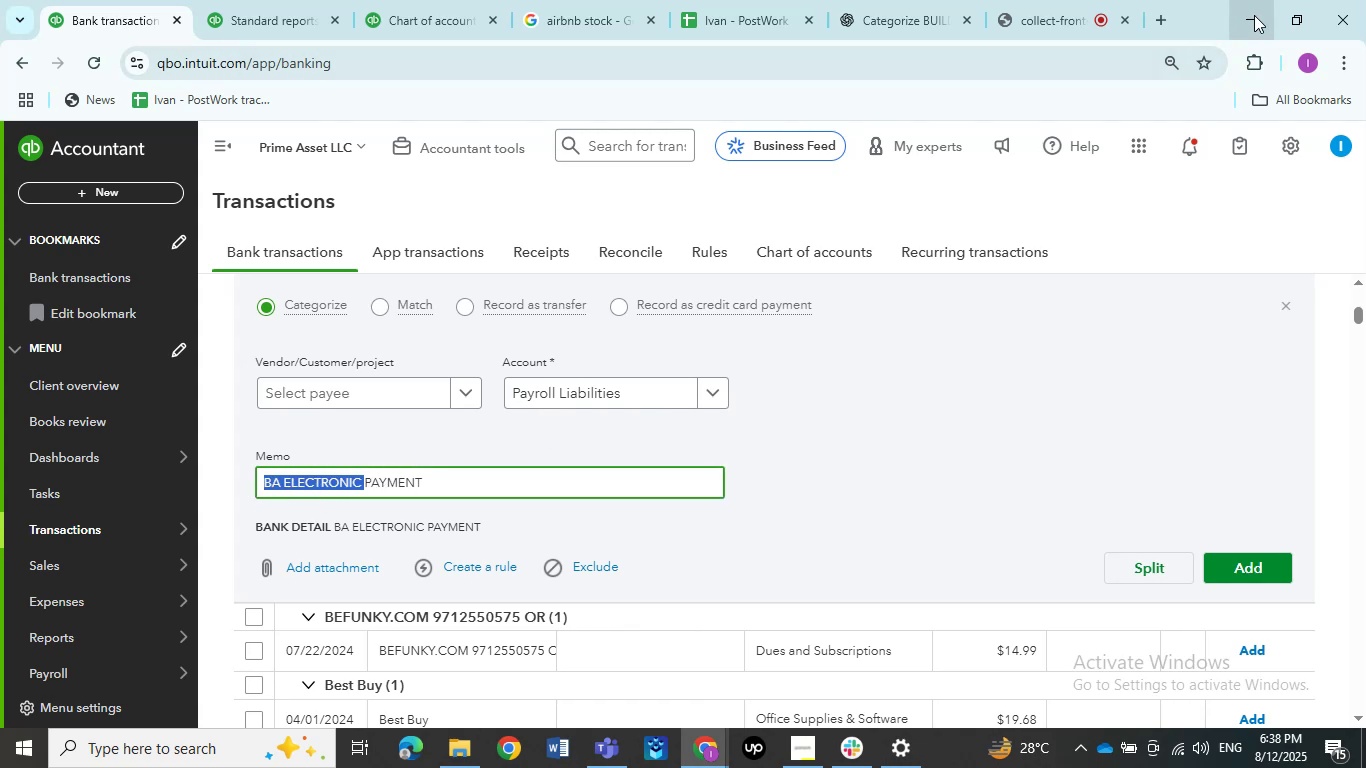 
hold_key(key=ControlLeft, duration=1.05)
 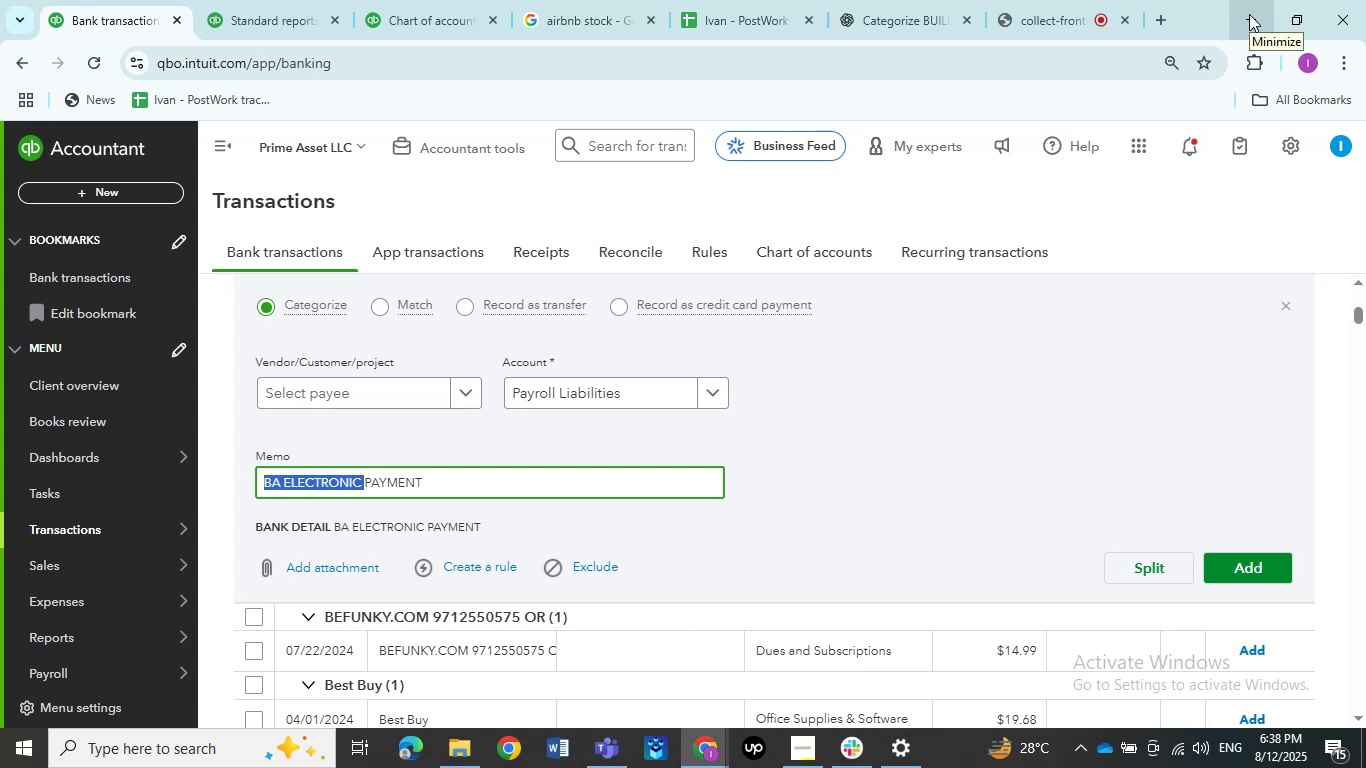 
hold_key(key=C, duration=0.3)
 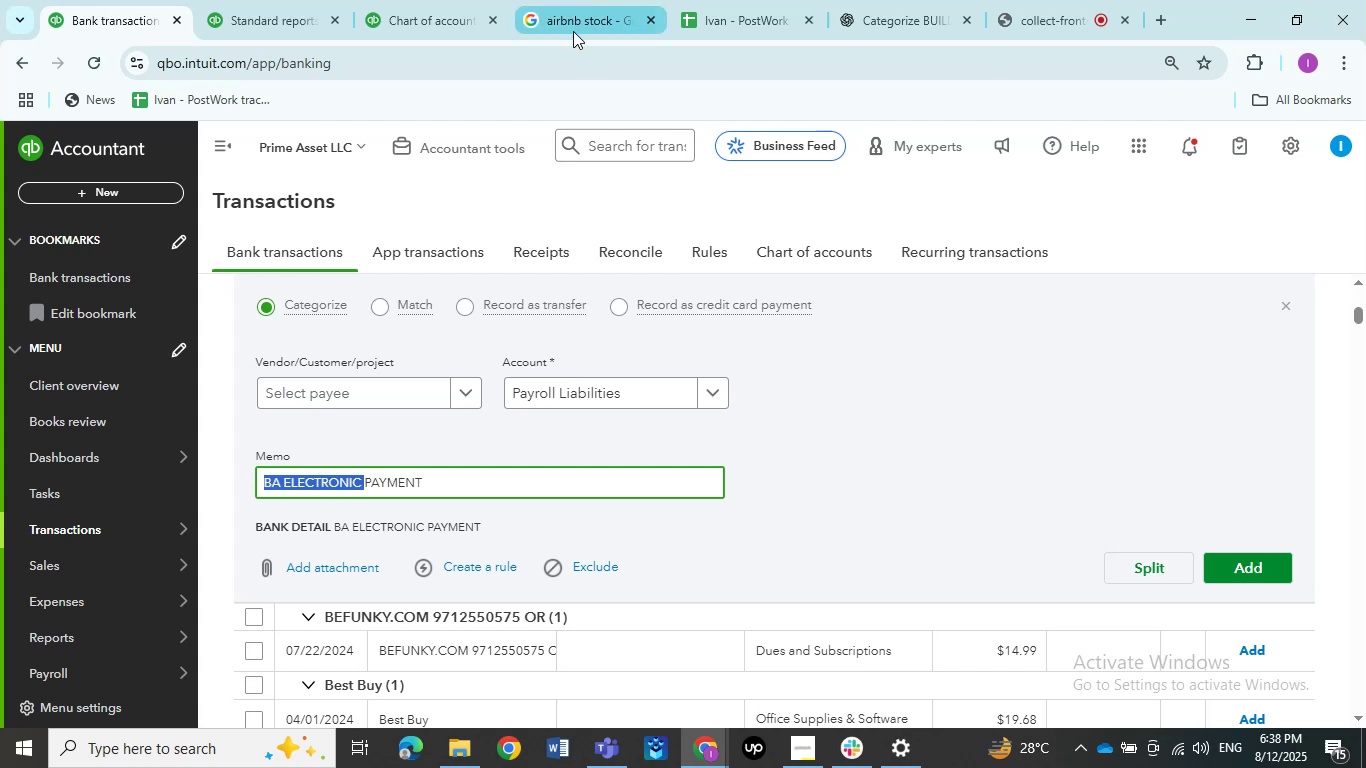 
left_click([578, 23])
 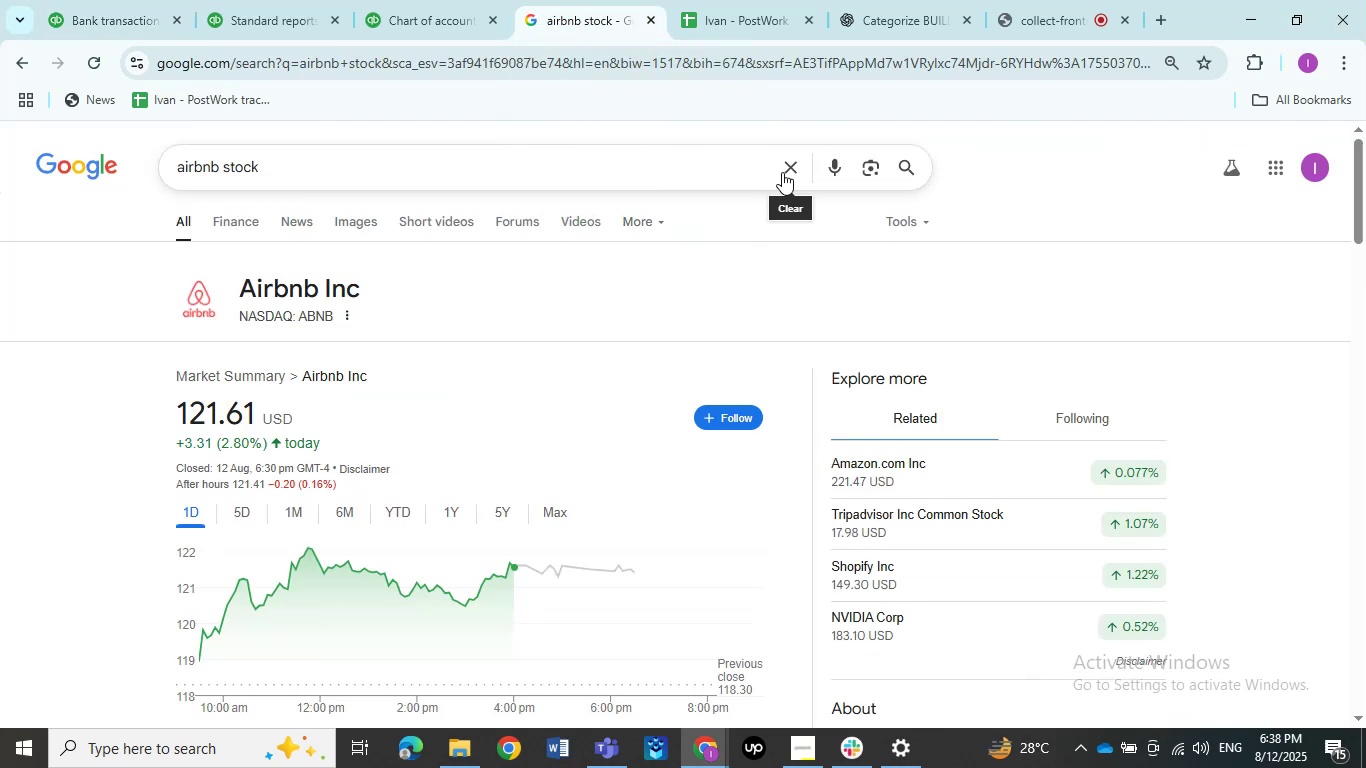 
left_click([786, 169])
 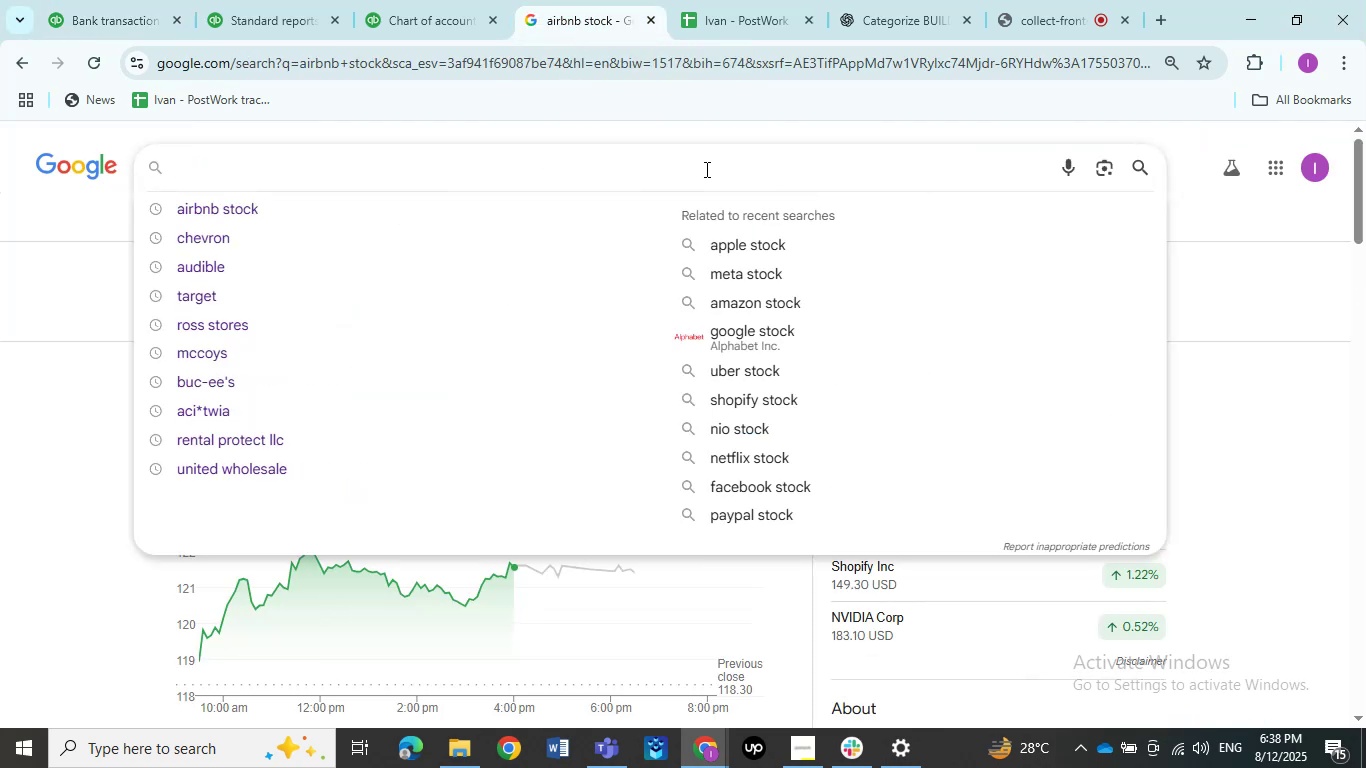 
left_click([705, 169])
 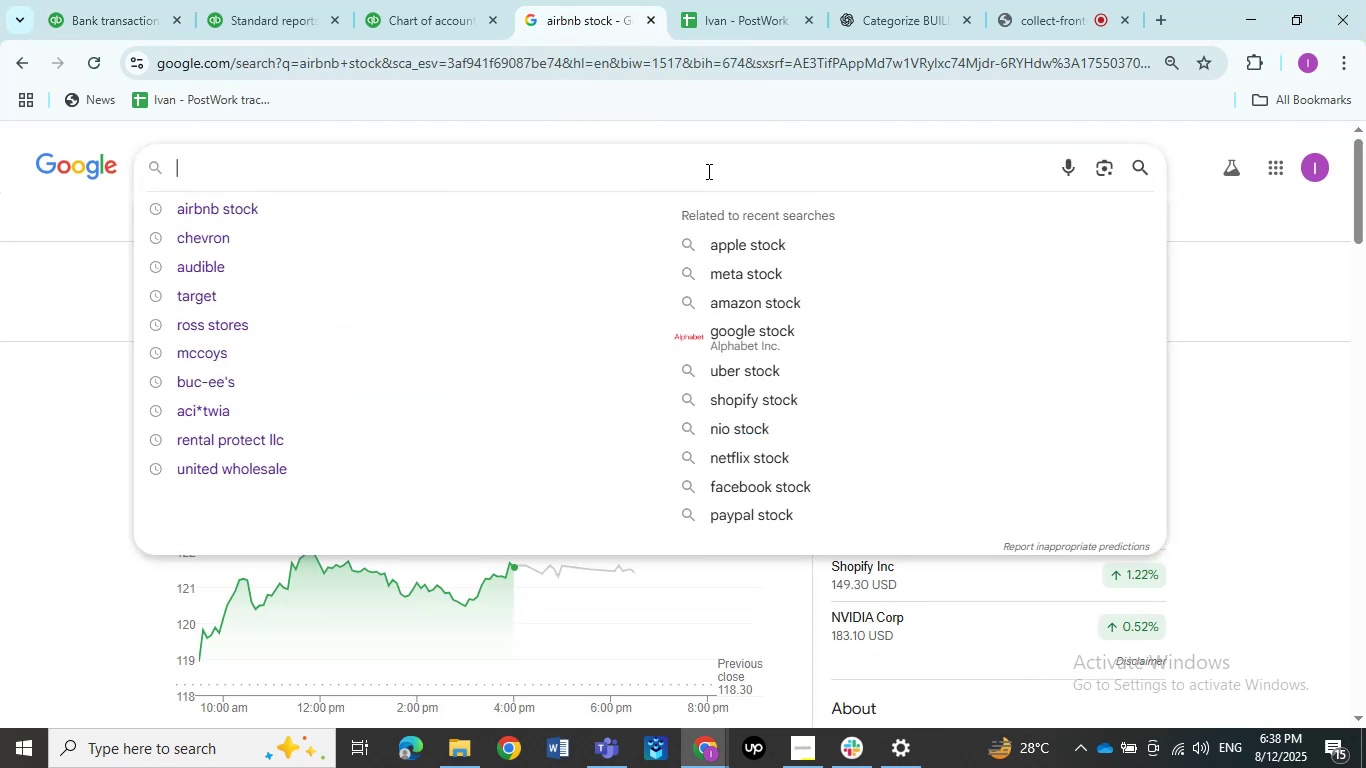 
key(Control+V)
 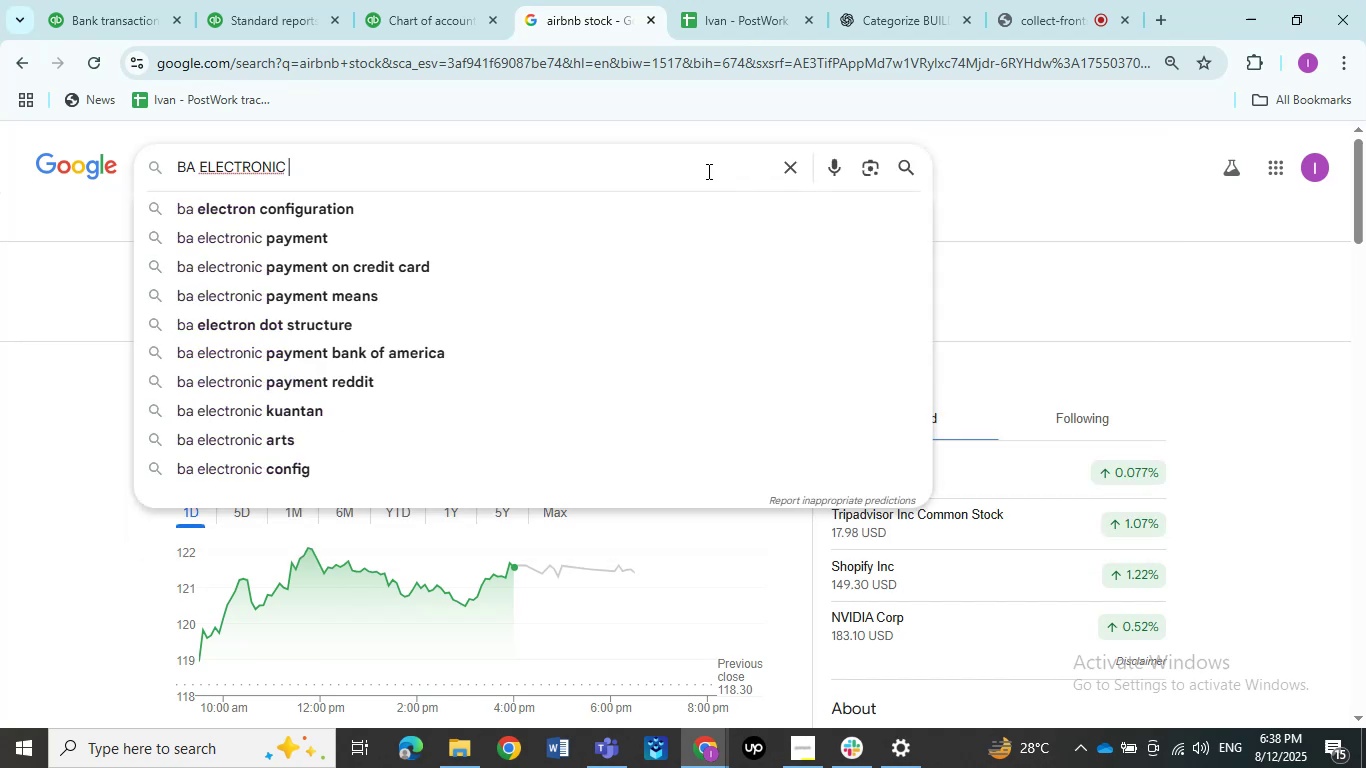 
key(NumpadEnter)
 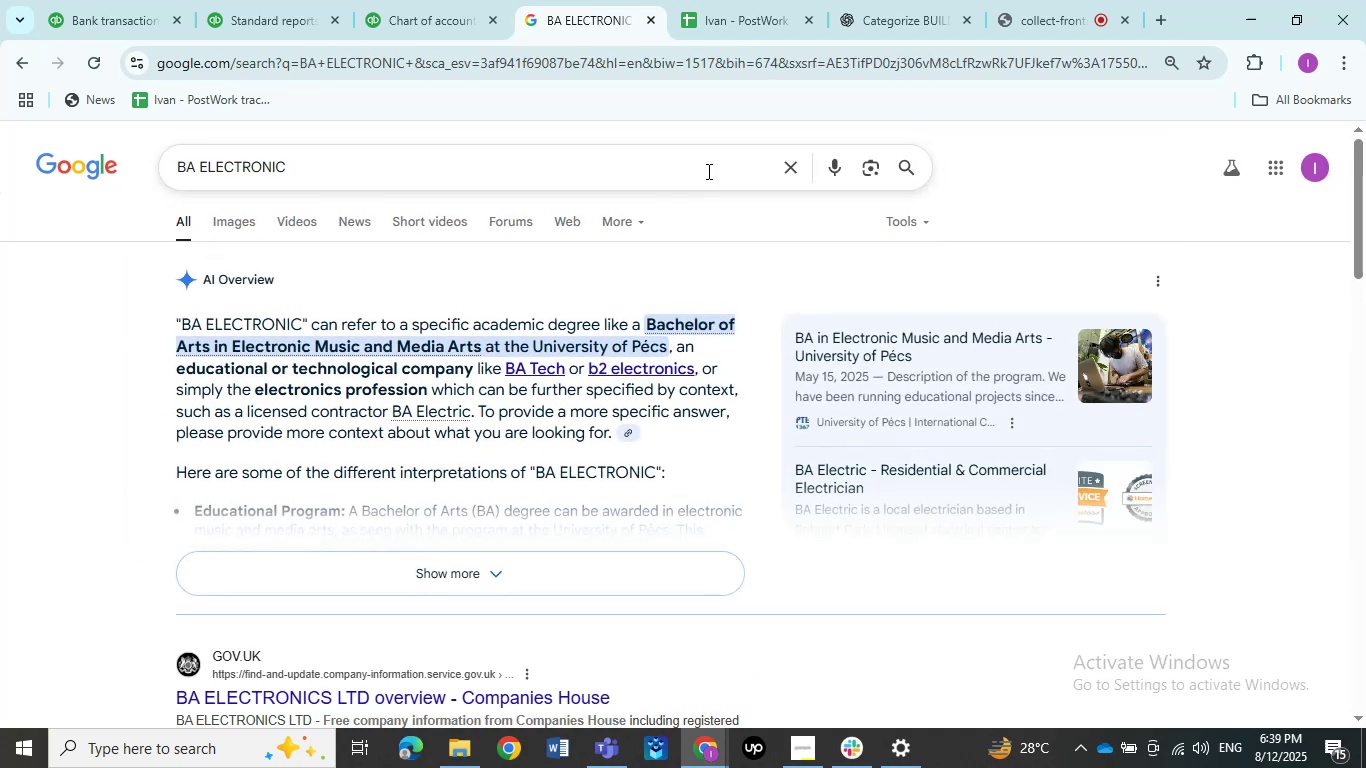 
wait(11.53)
 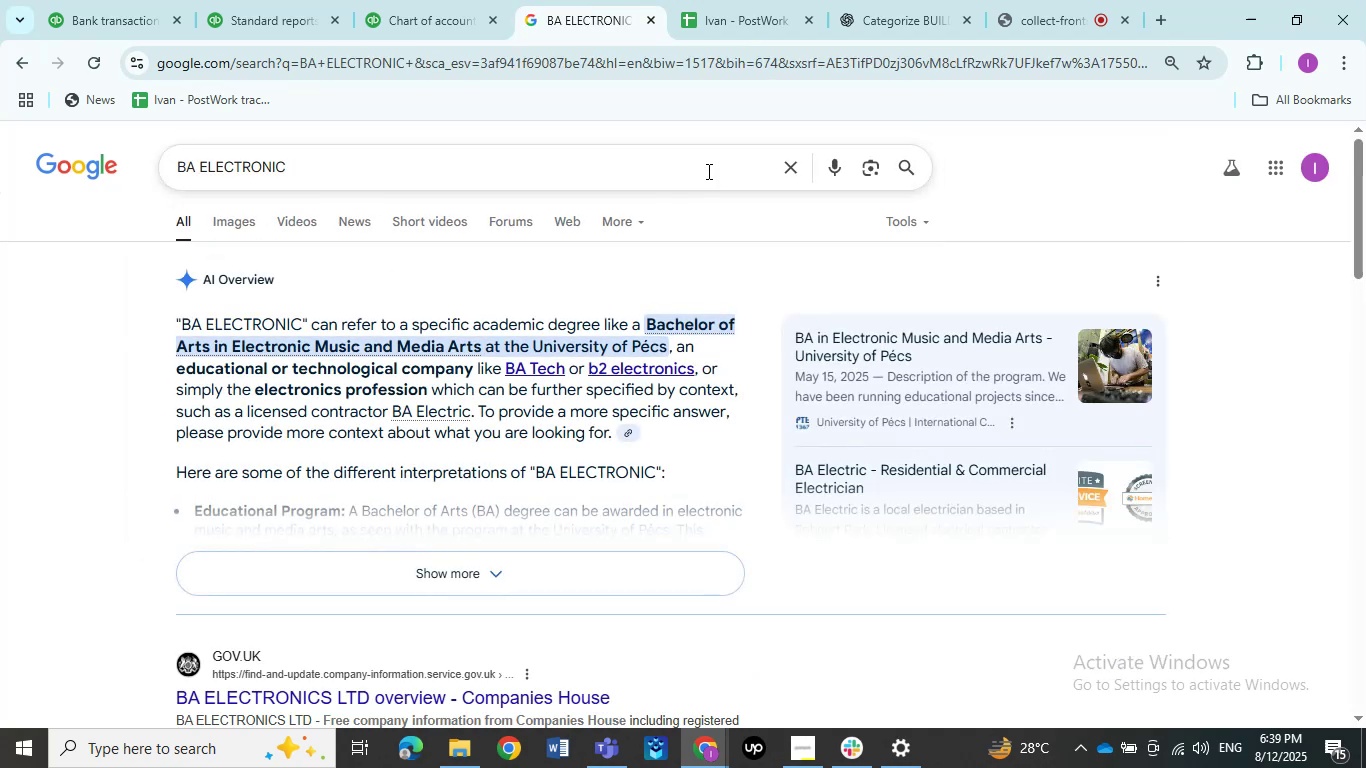 
scroll: coordinate [788, 441], scroll_direction: down, amount: 3.0
 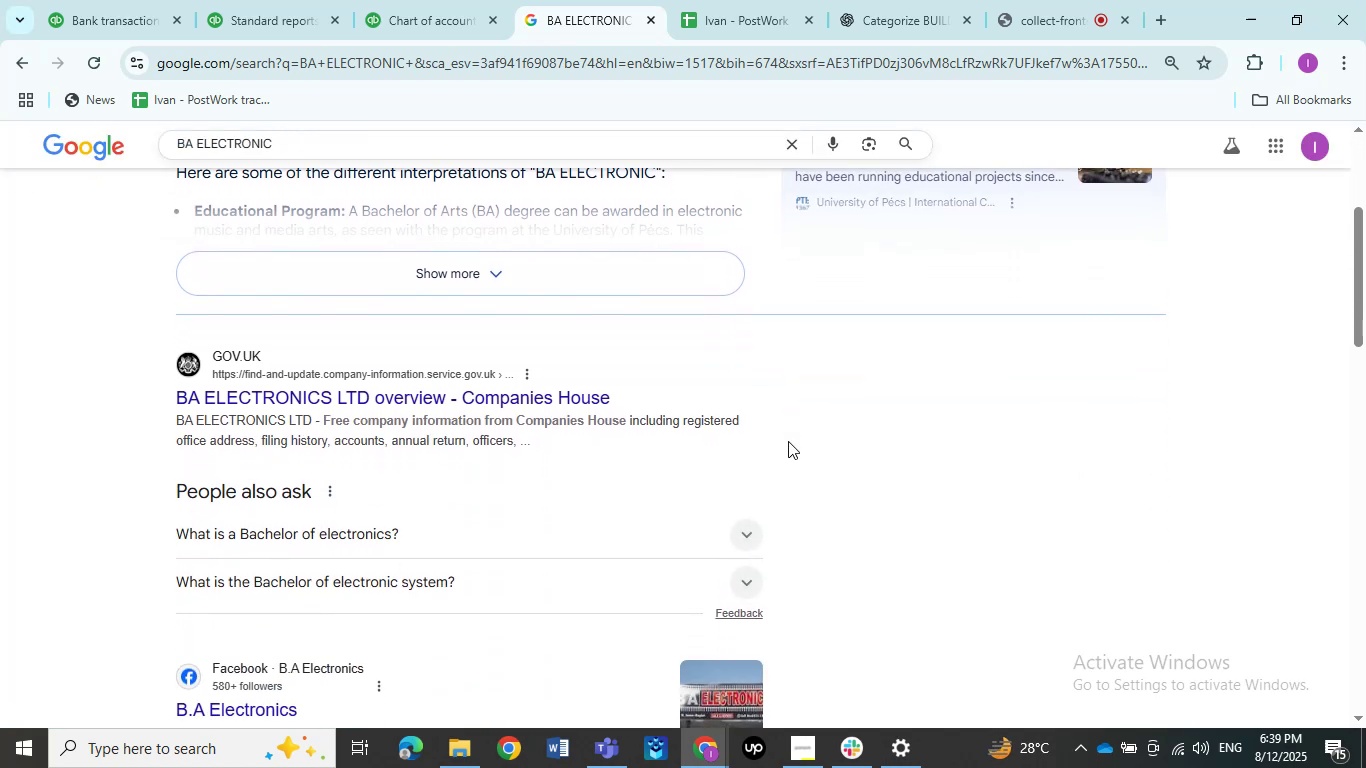 
scroll: coordinate [788, 441], scroll_direction: up, amount: 8.0
 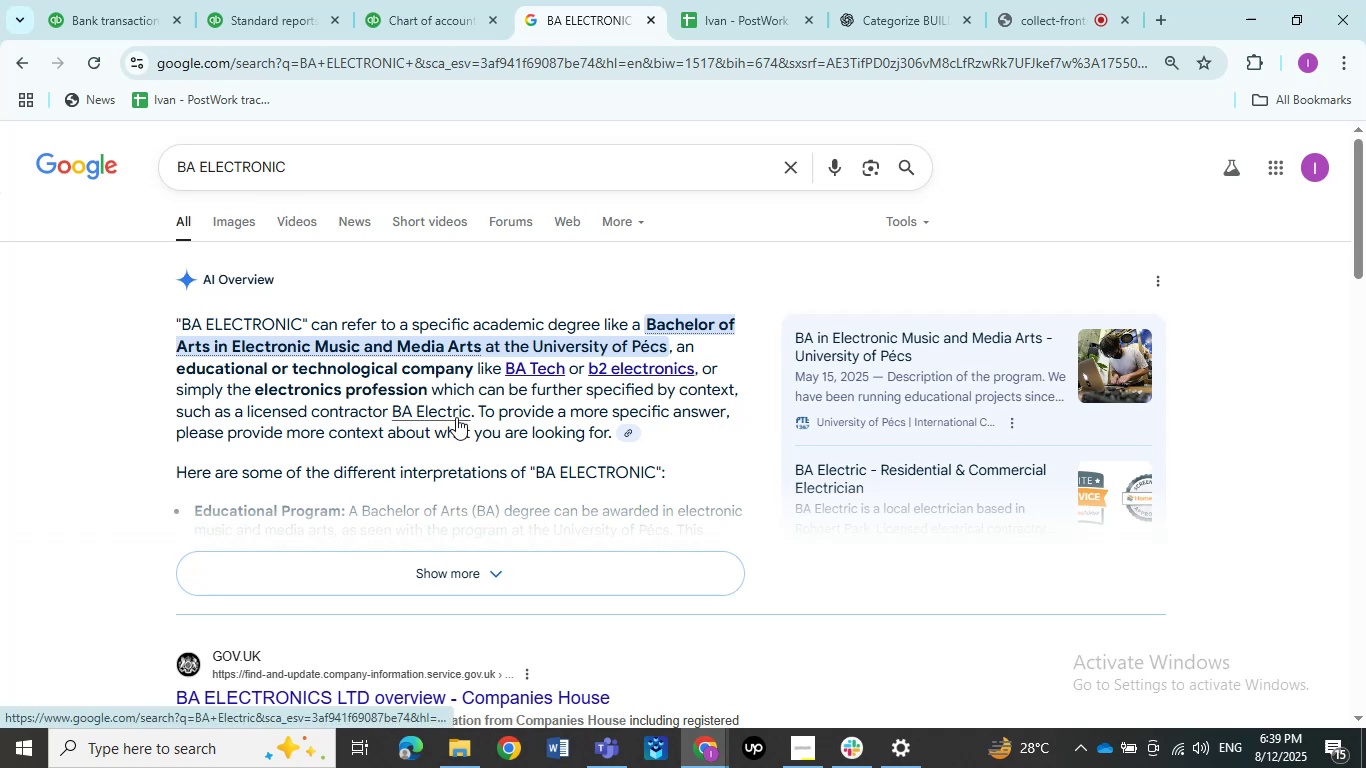 
wait(5.62)
 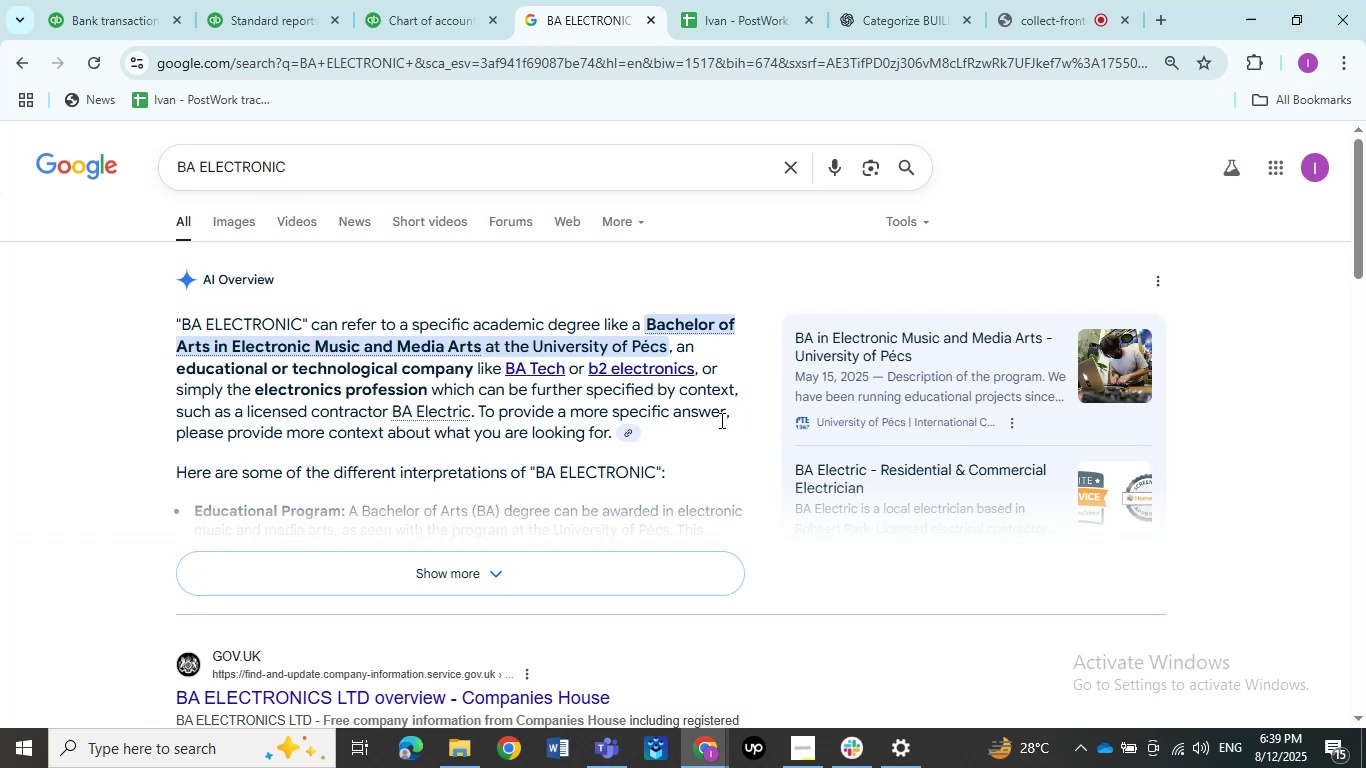 
scroll: coordinate [456, 417], scroll_direction: down, amount: 2.0
 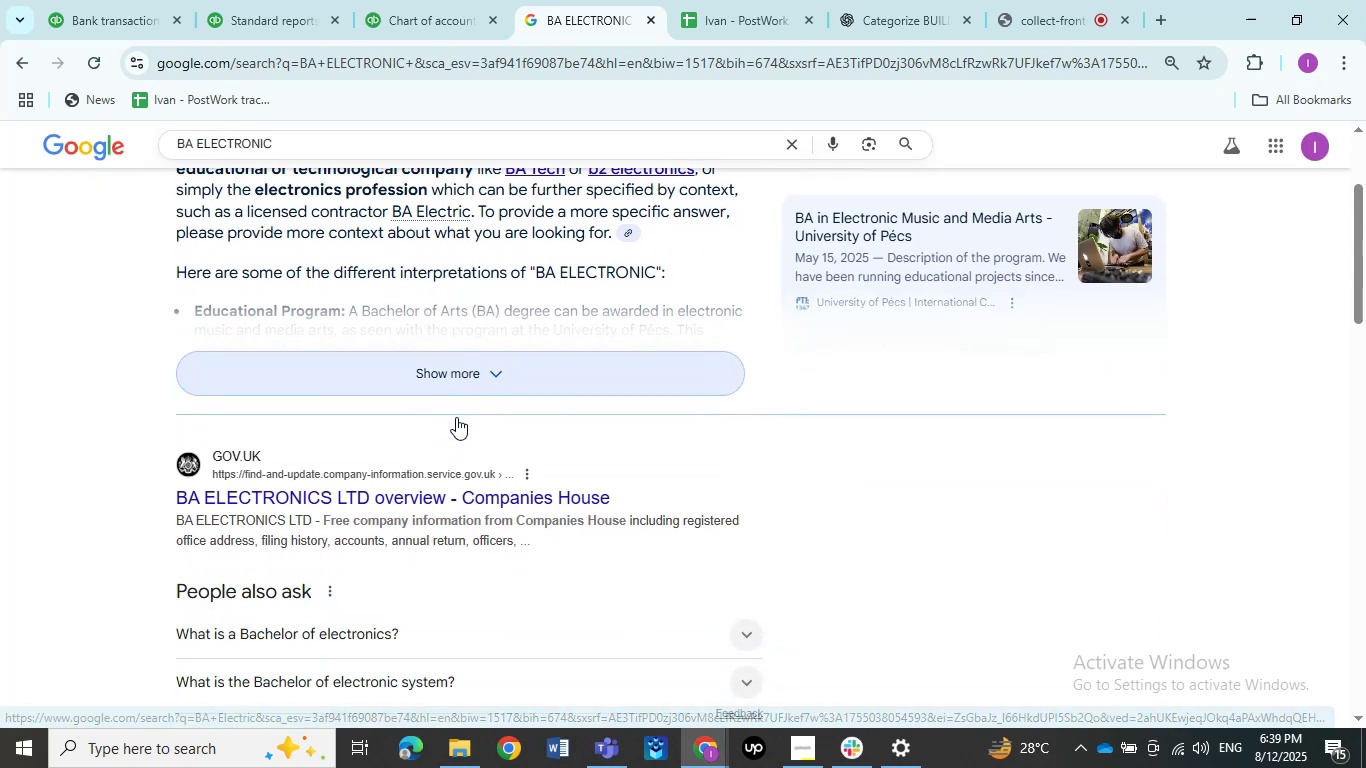 
scroll: coordinate [456, 417], scroll_direction: up, amount: 3.0
 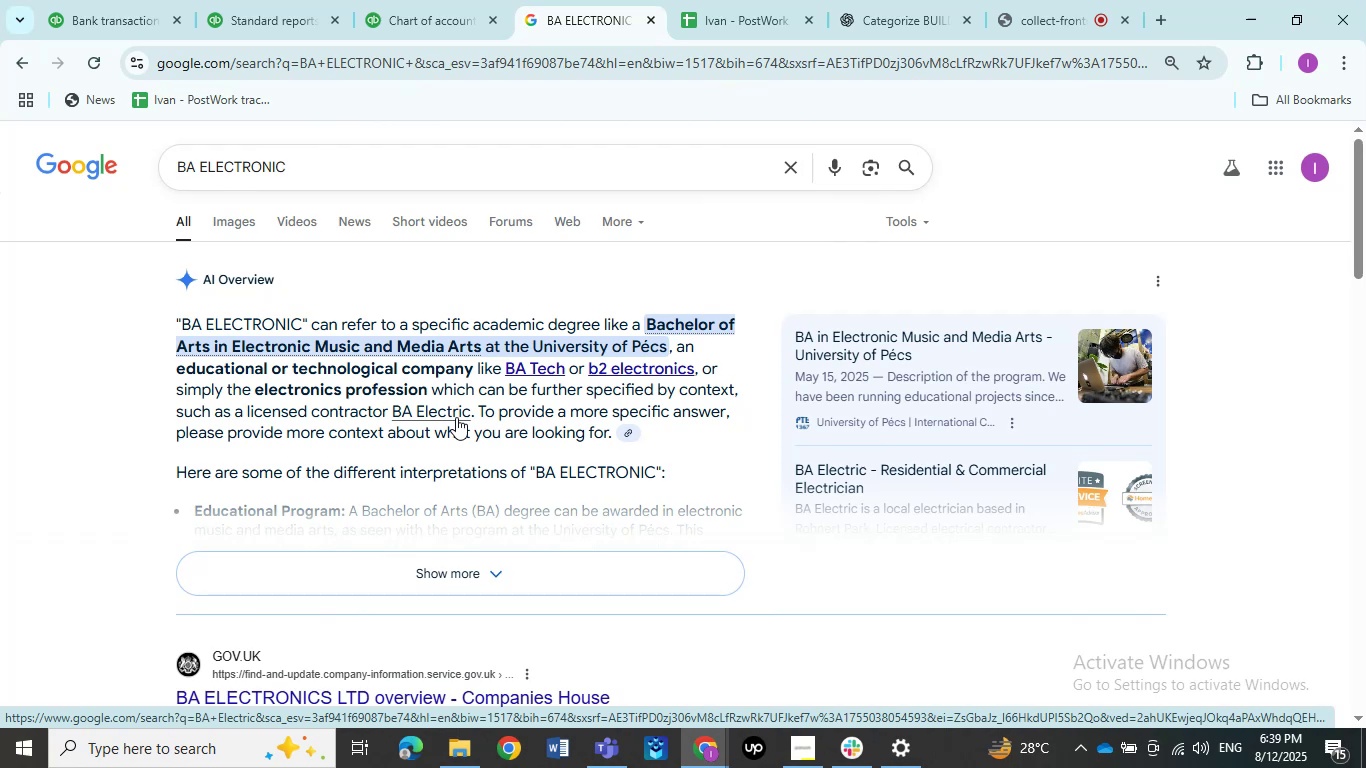 
wait(14.58)
 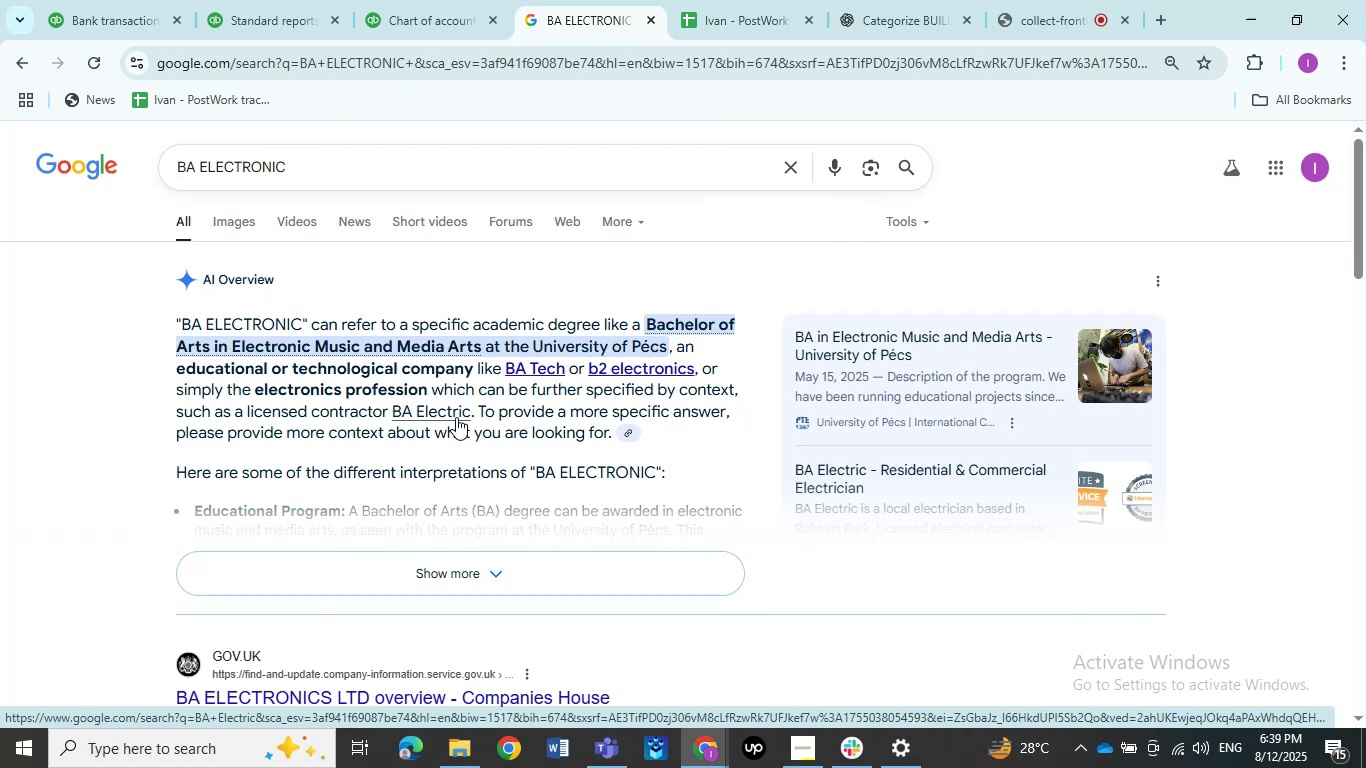 
scroll: coordinate [996, 437], scroll_direction: down, amount: 2.0
 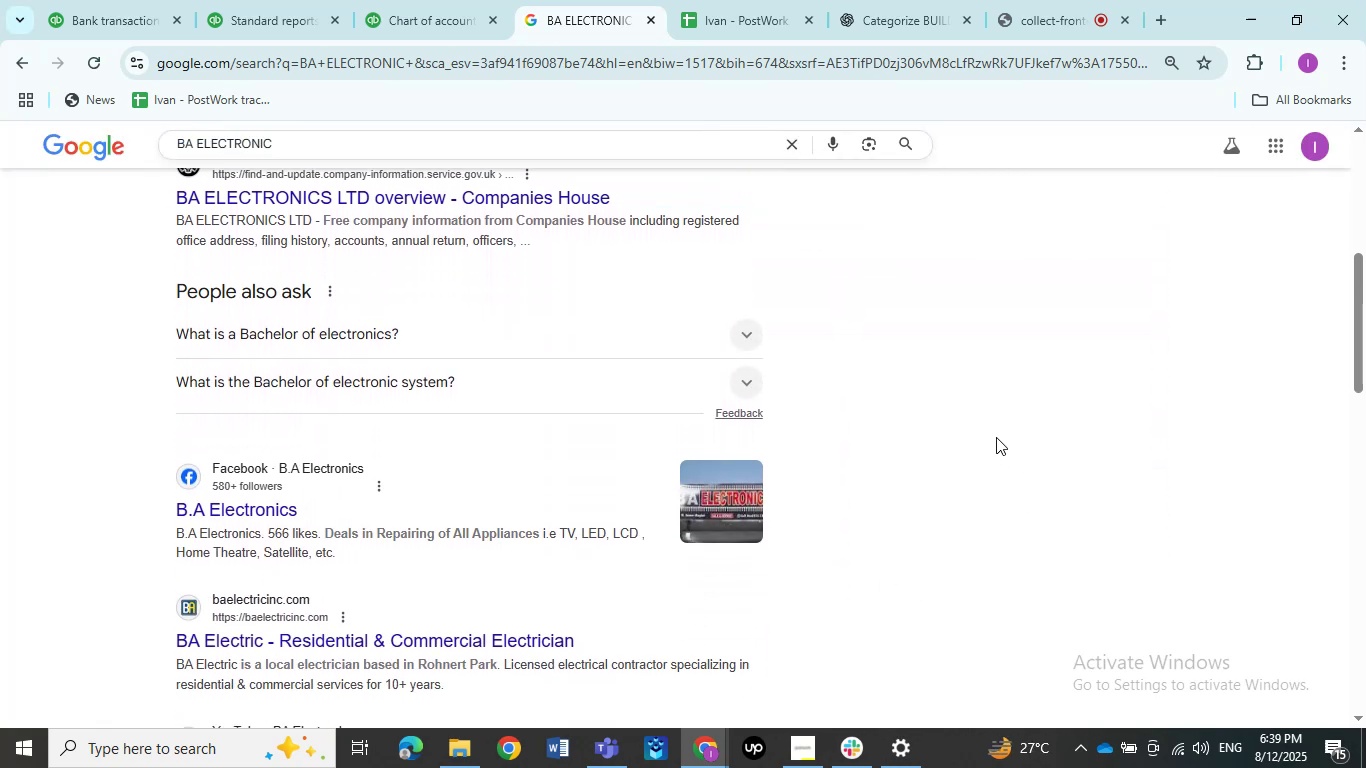 
scroll: coordinate [996, 437], scroll_direction: up, amount: 5.0
 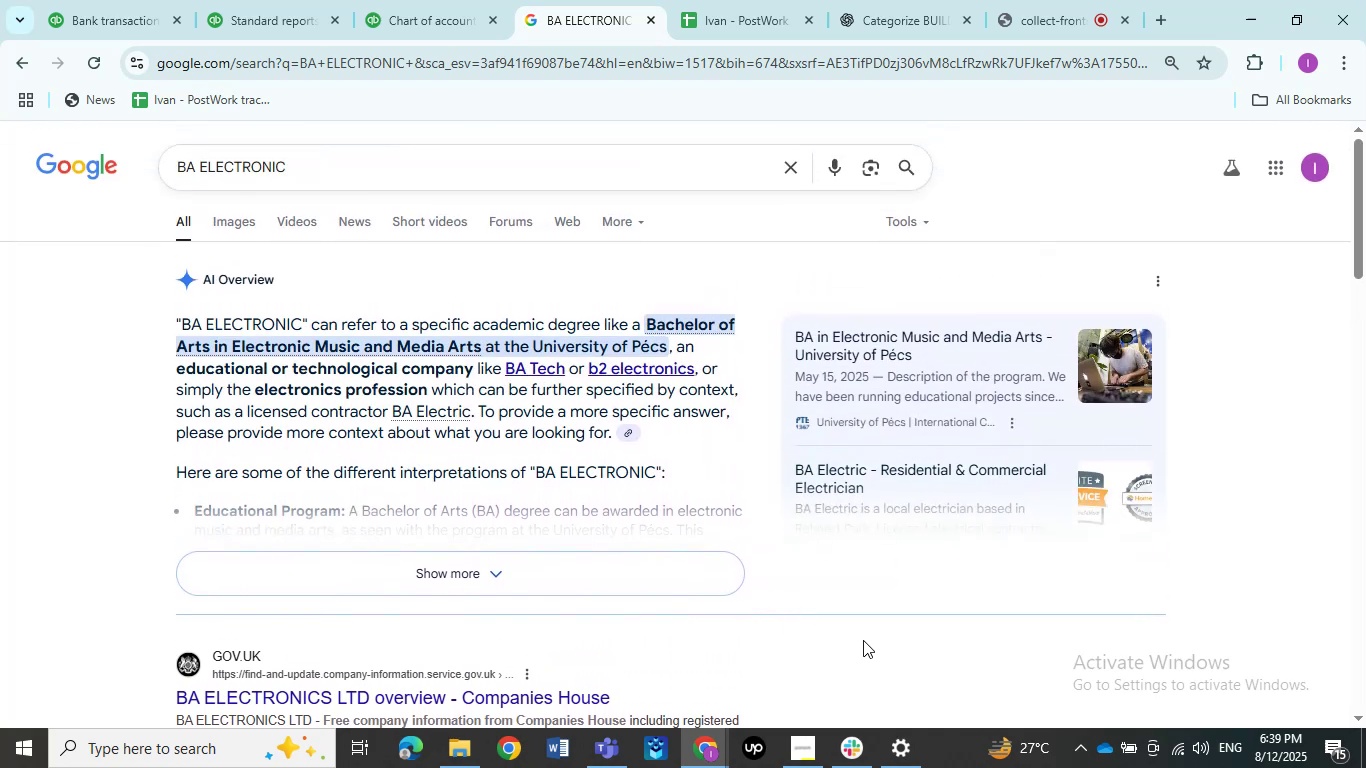 
wait(7.68)
 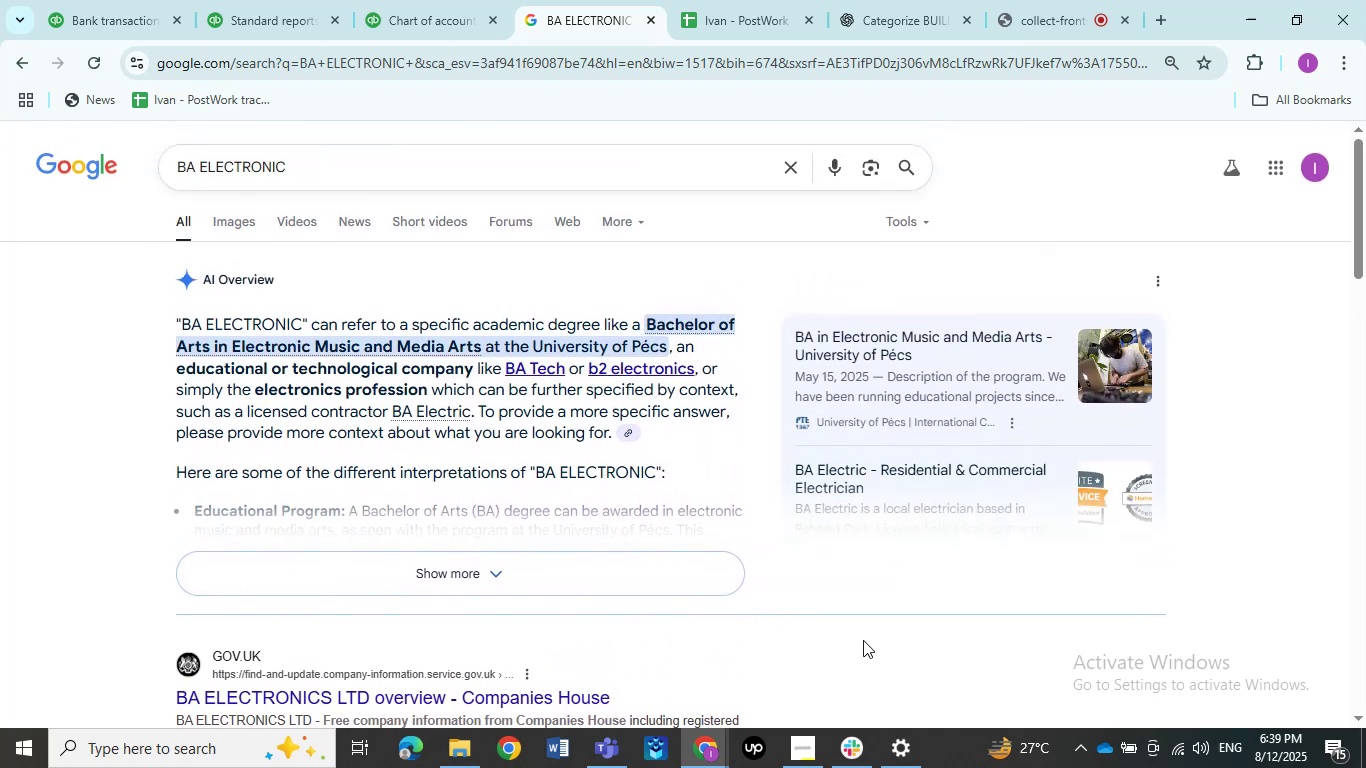 
scroll: coordinate [985, 457], scroll_direction: down, amount: 3.0
 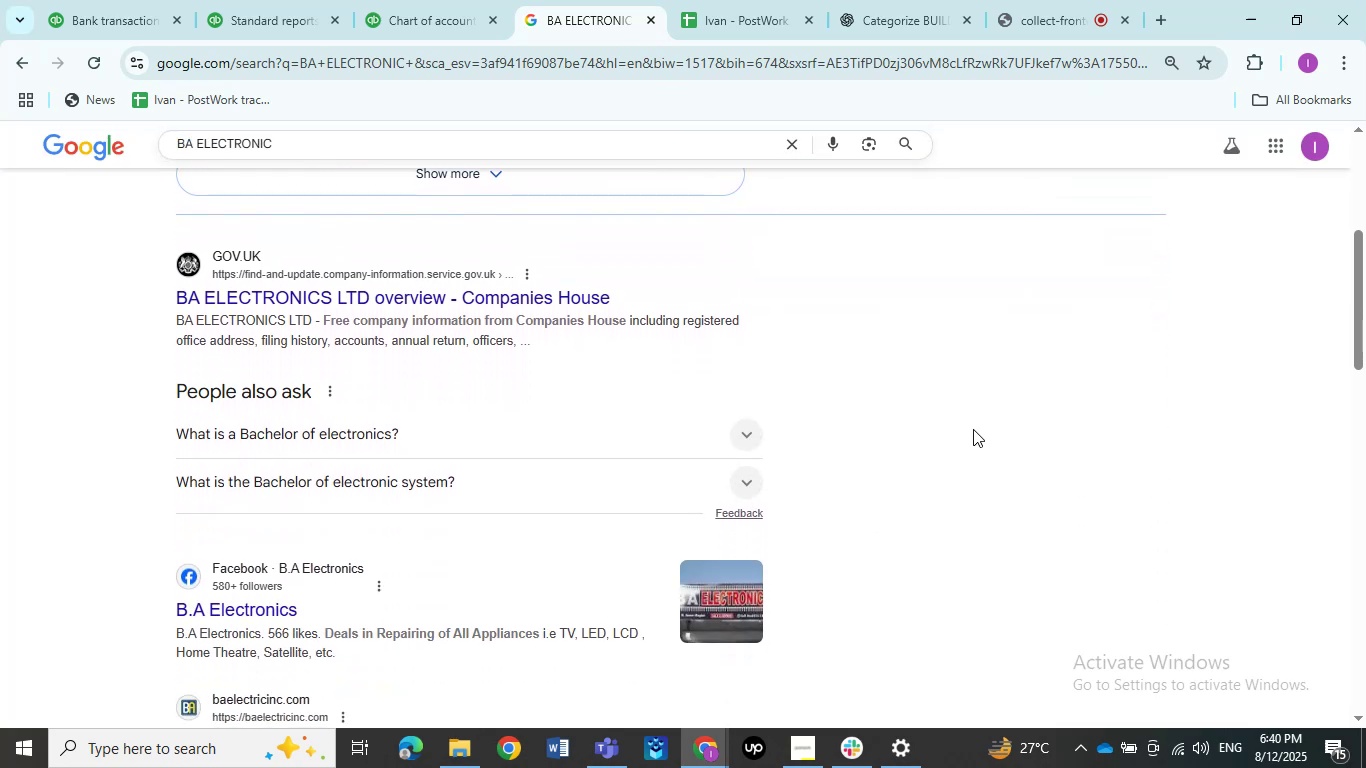 
wait(5.87)
 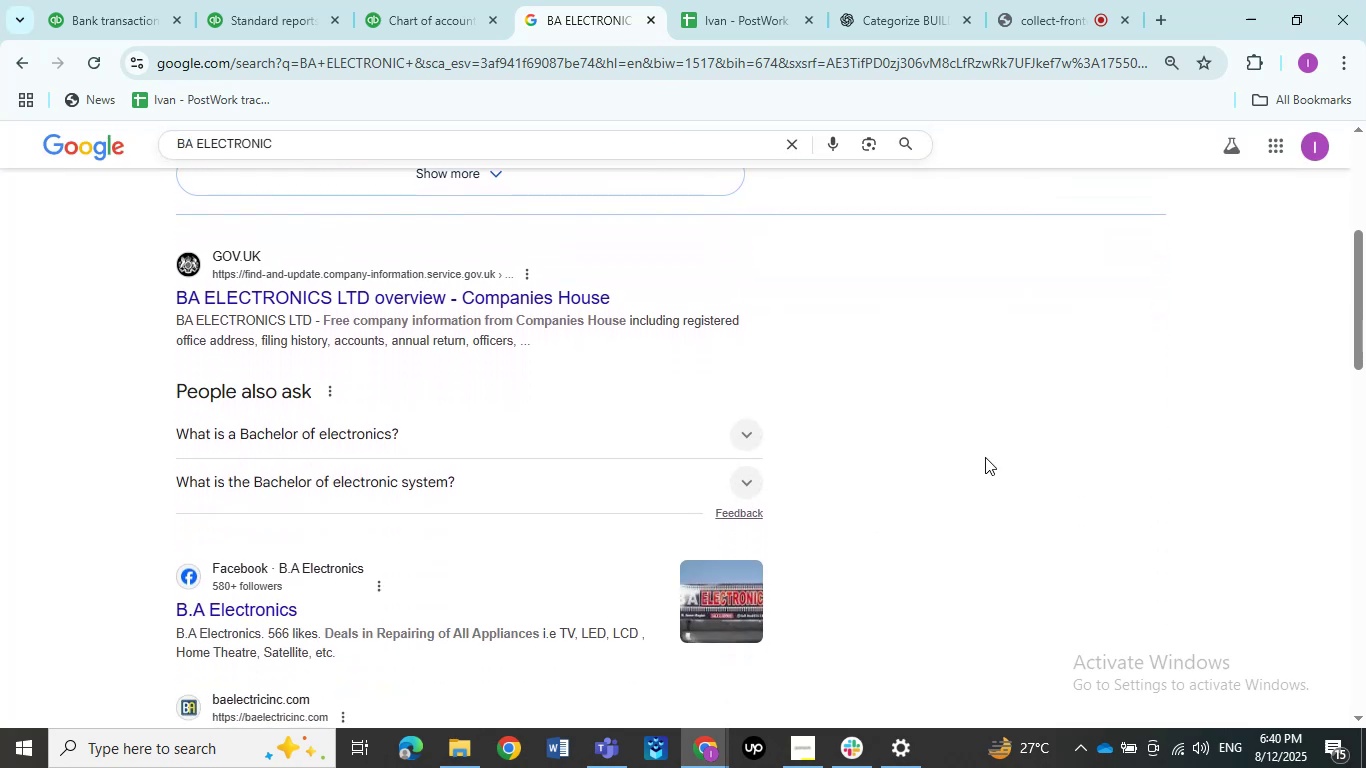 
scroll: coordinate [991, 385], scroll_direction: down, amount: 1.0
 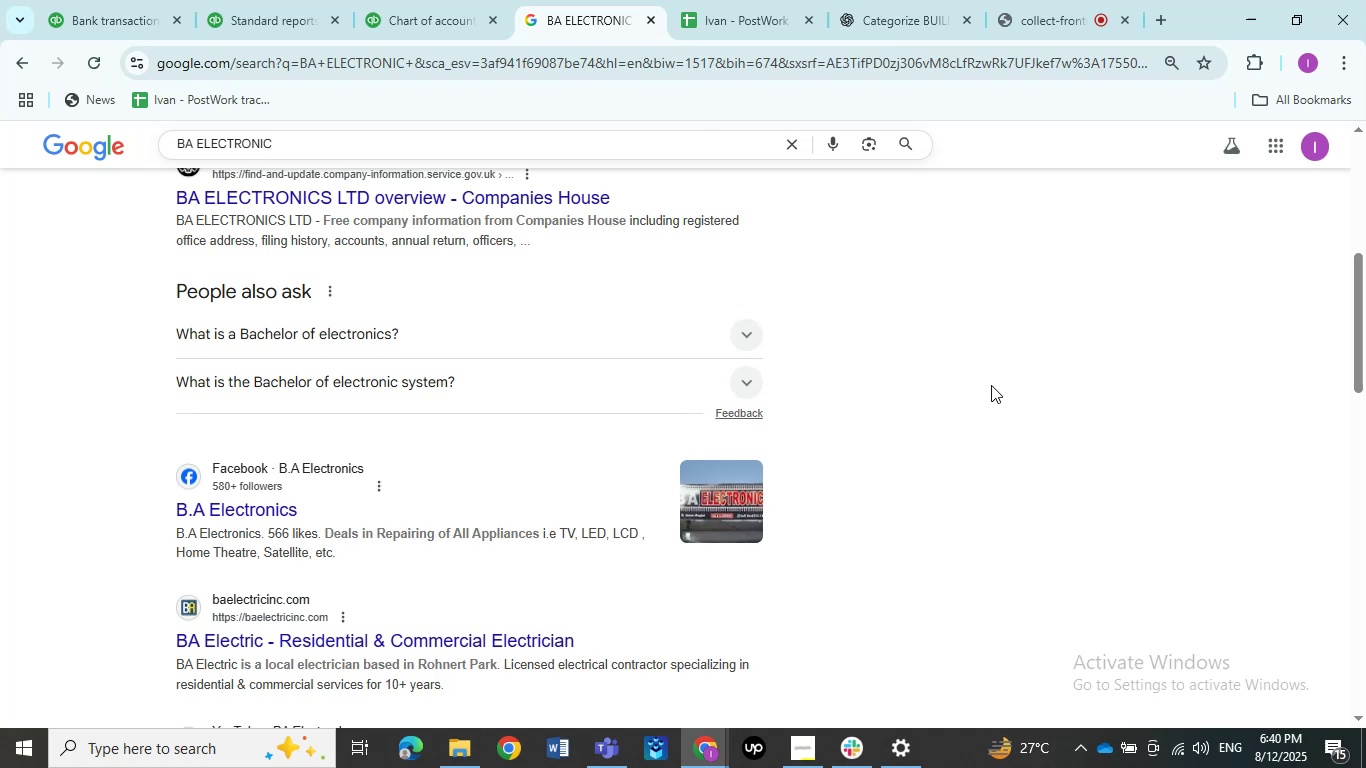 
wait(9.96)
 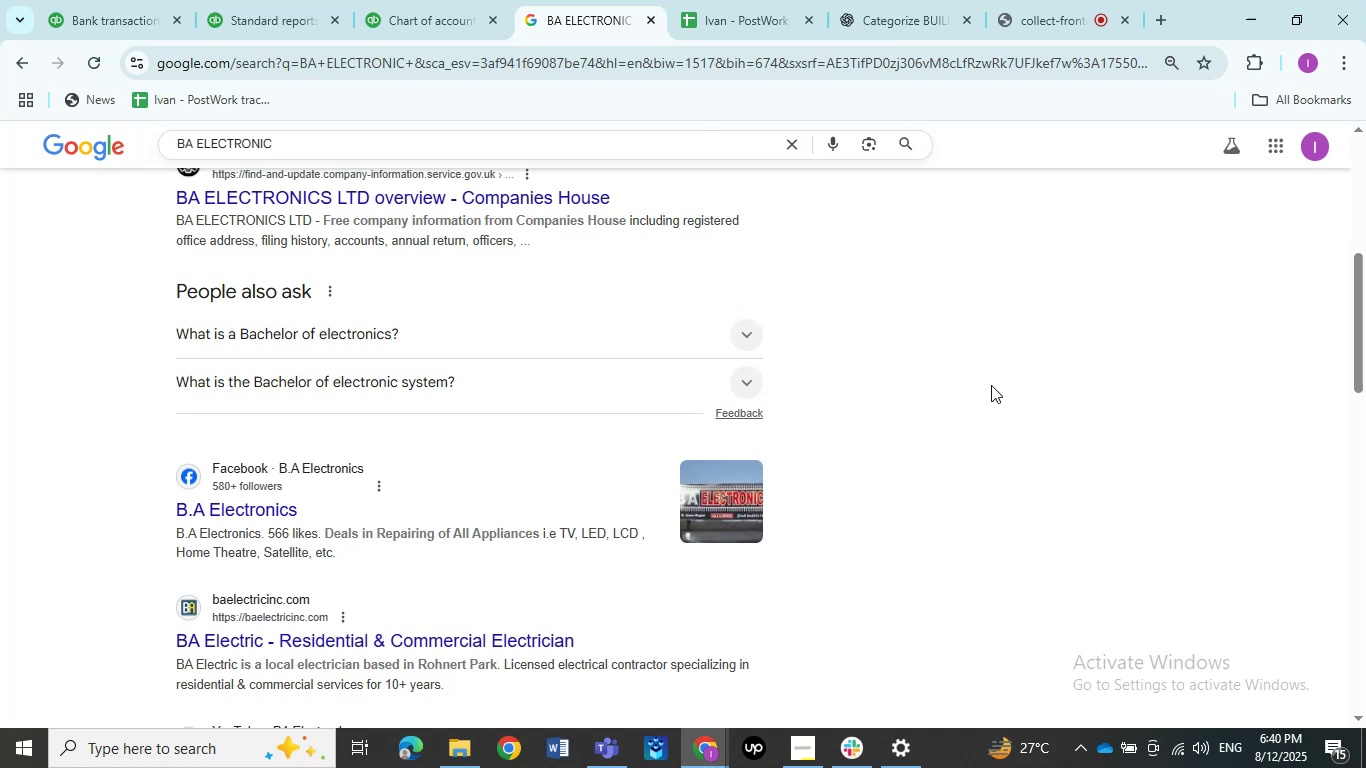 
scroll: coordinate [422, 416], scroll_direction: up, amount: 1.0
 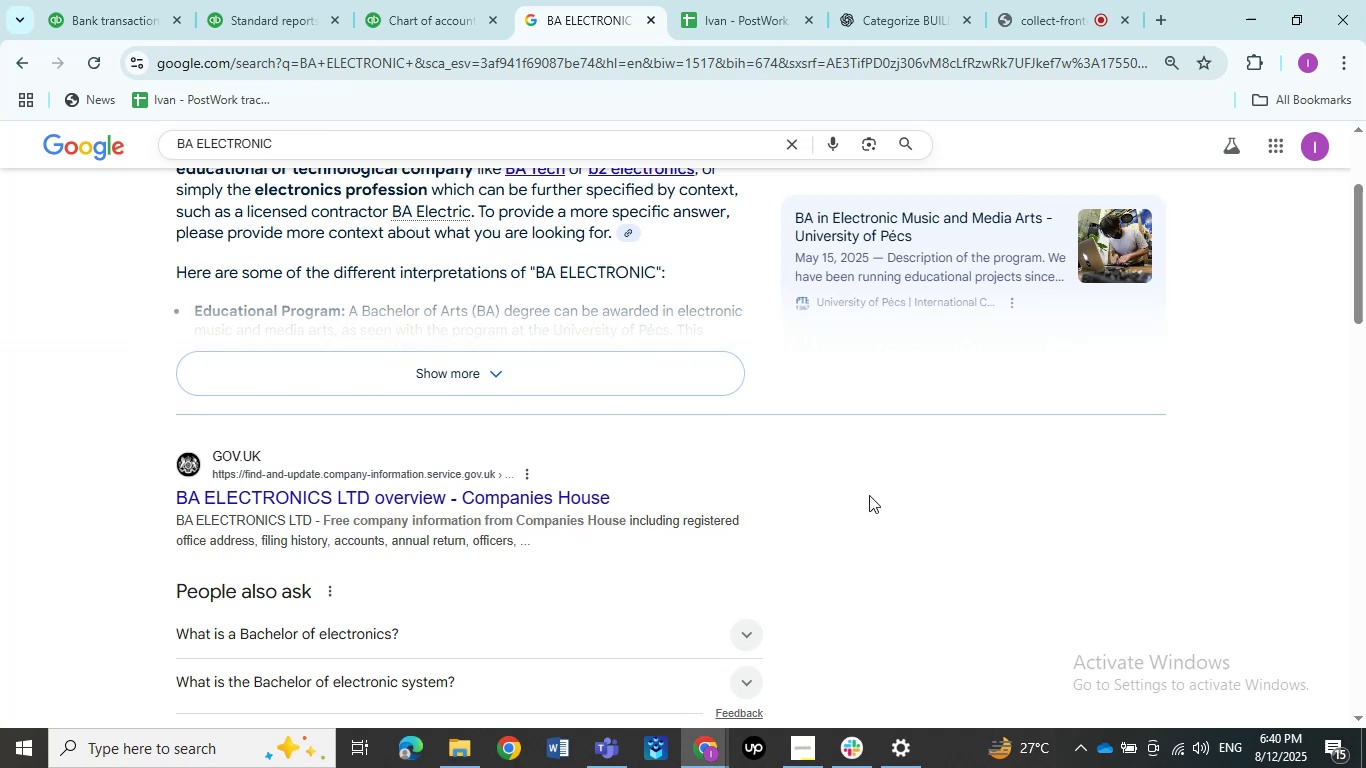 
scroll: coordinate [869, 495], scroll_direction: down, amount: 2.0
 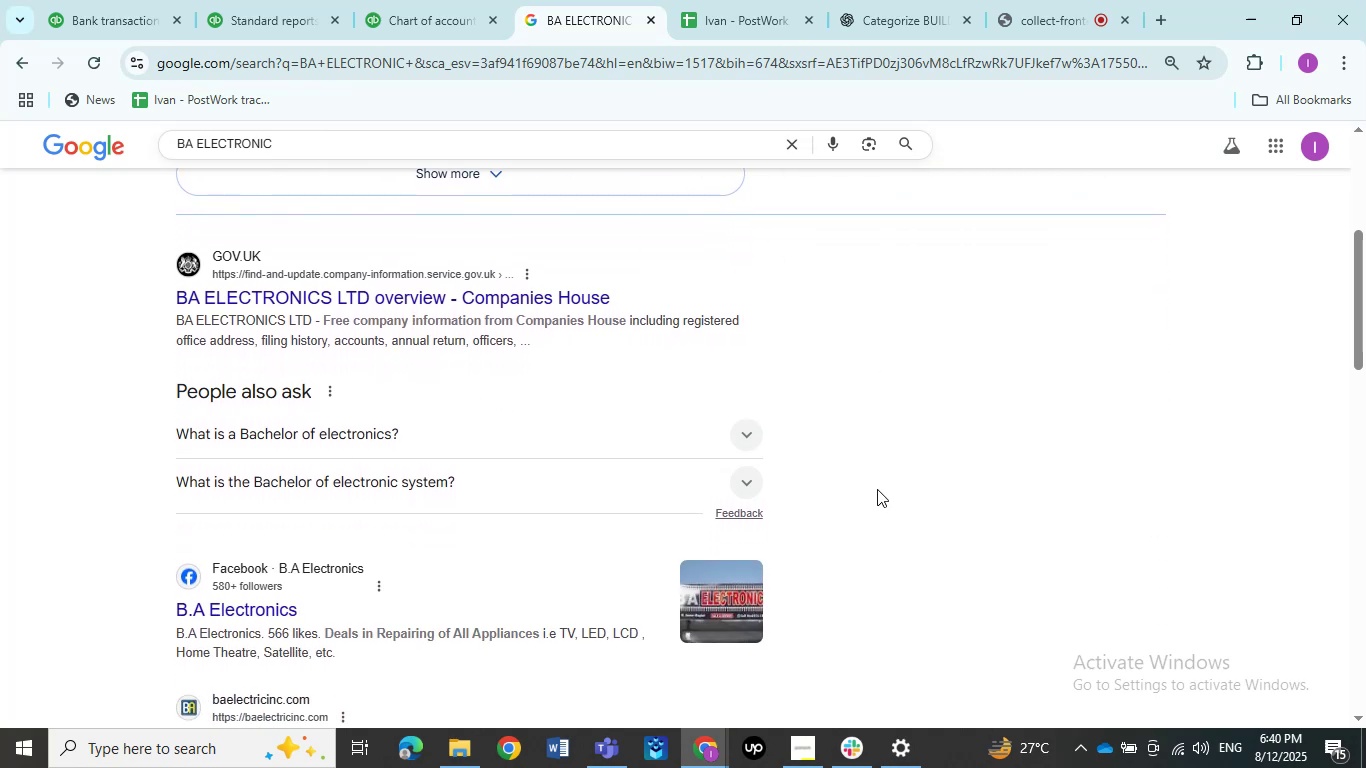 
scroll: coordinate [900, 471], scroll_direction: up, amount: 3.0
 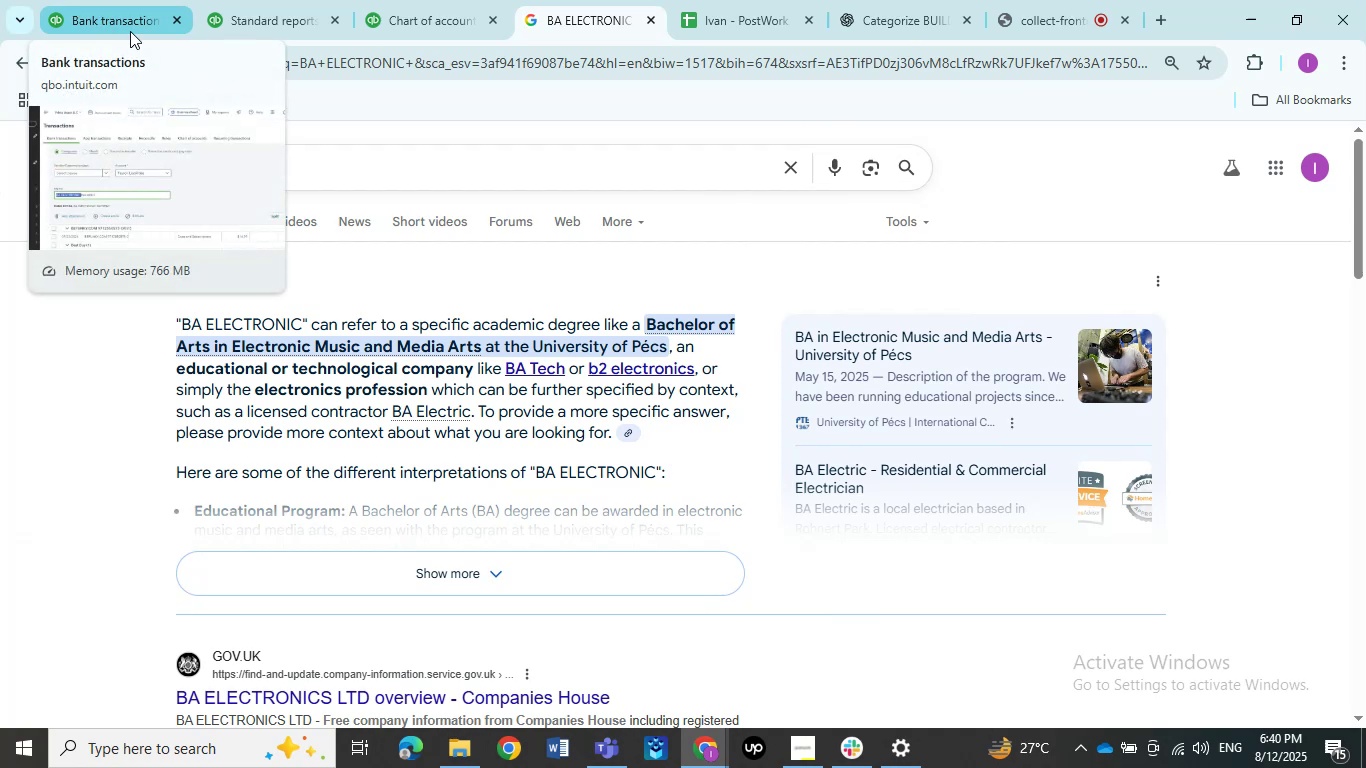 
wait(6.76)
 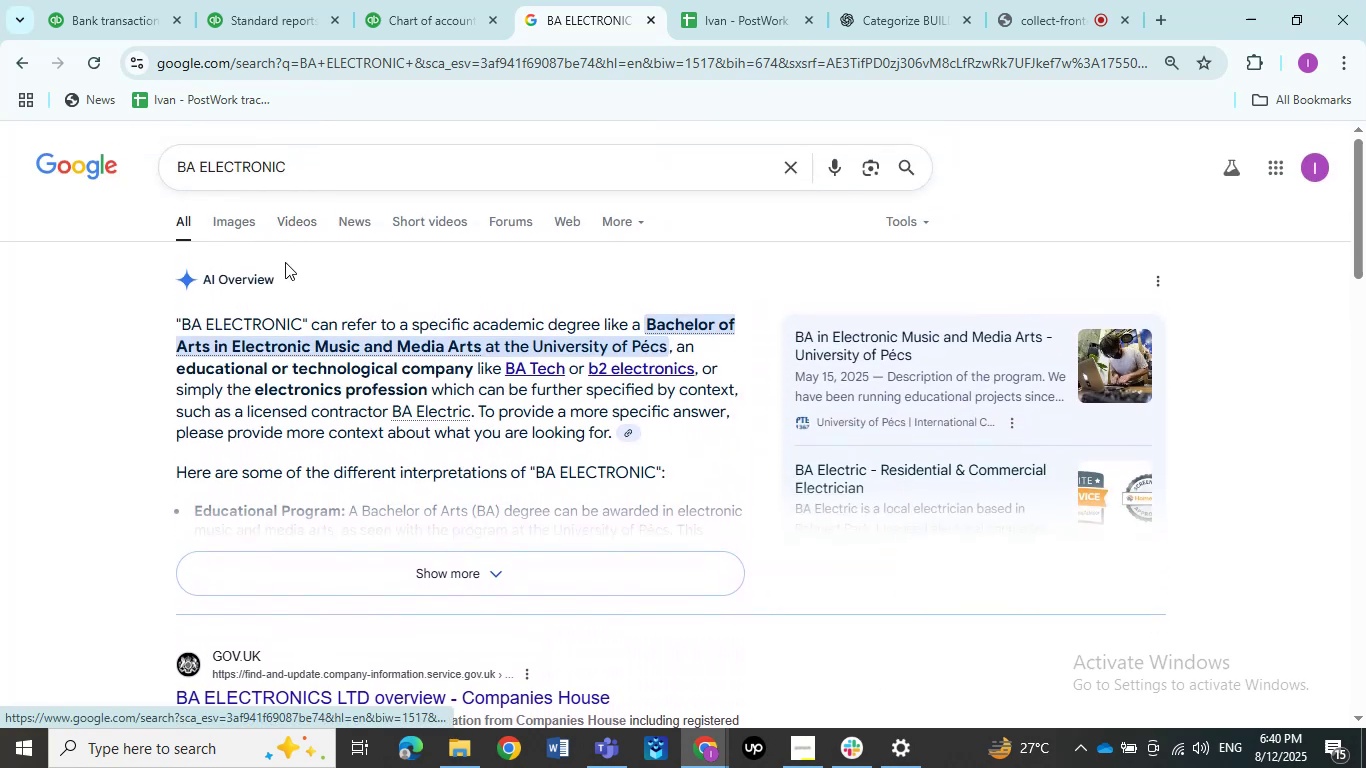 
left_click([105, 24])
 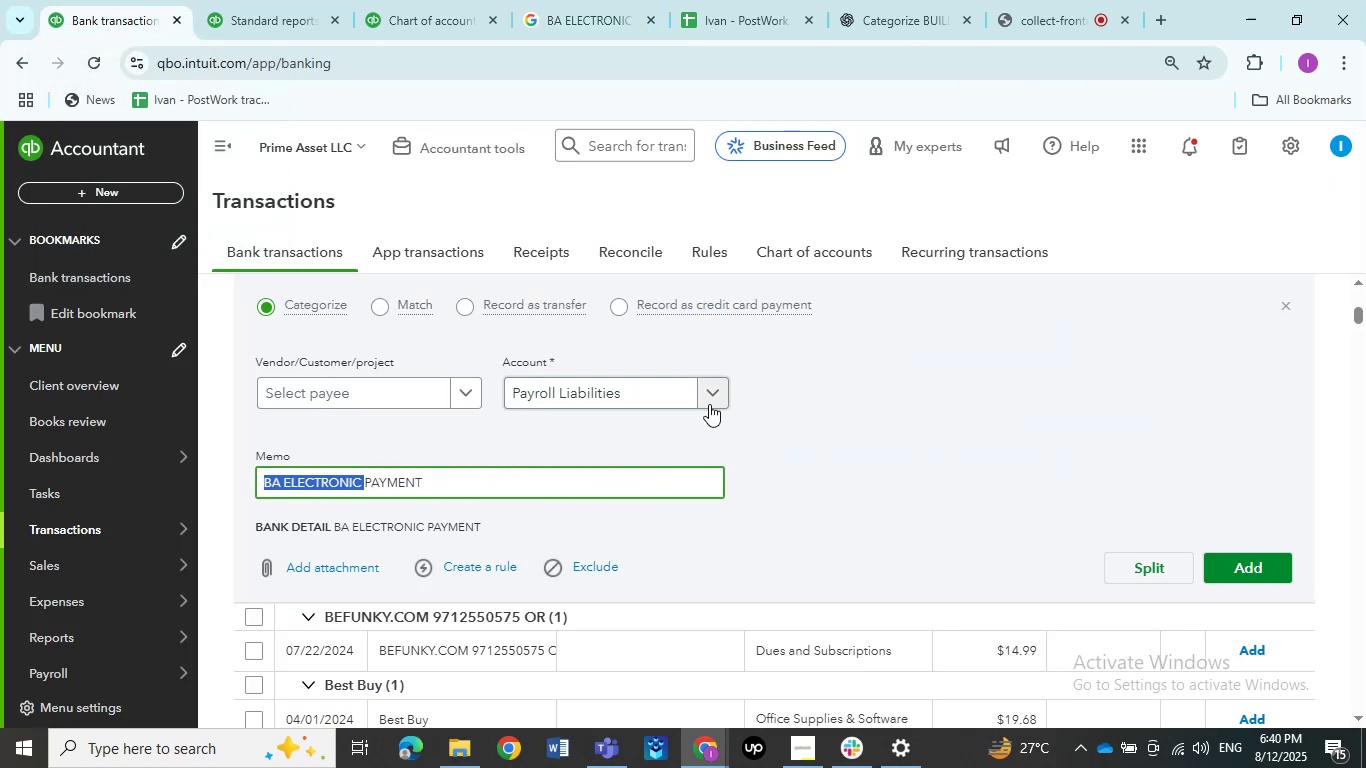 
left_click([709, 399])
 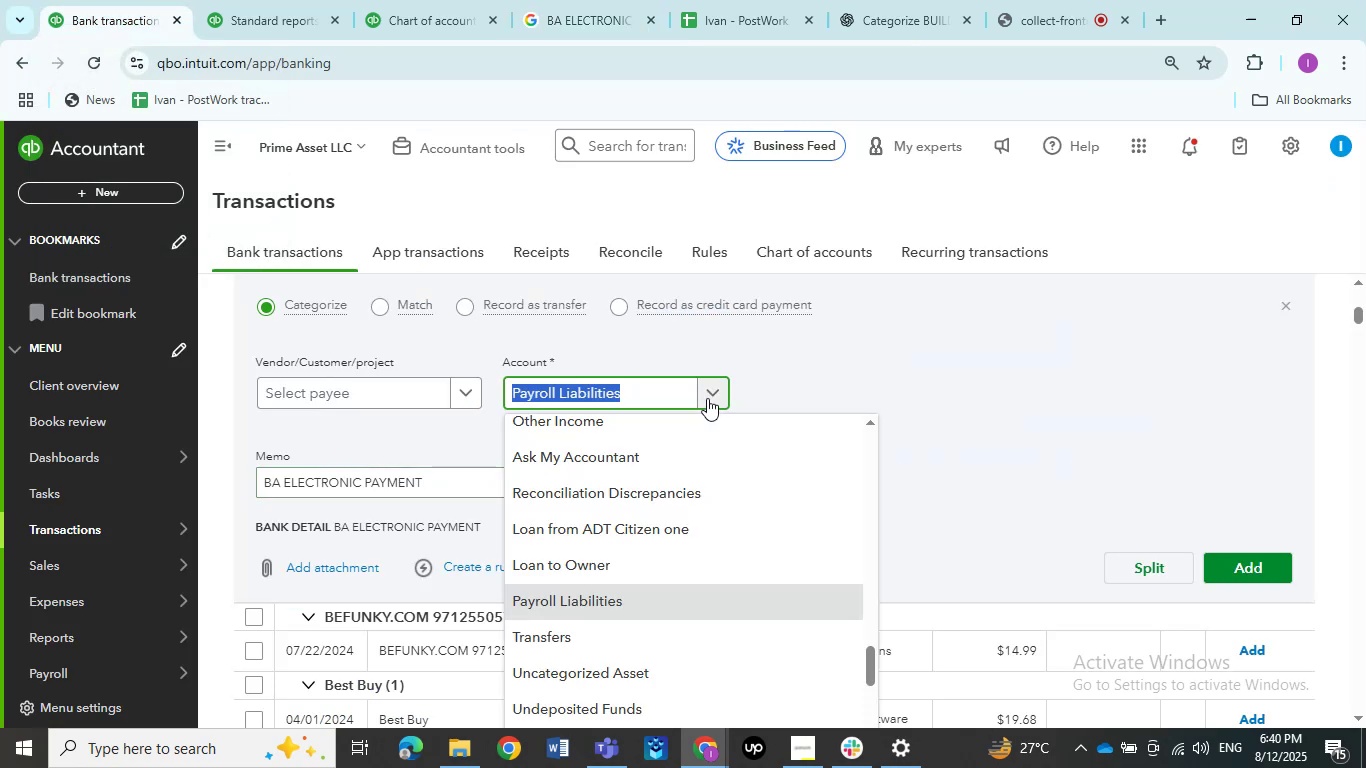 
scroll: coordinate [640, 533], scroll_direction: down, amount: 5.0
 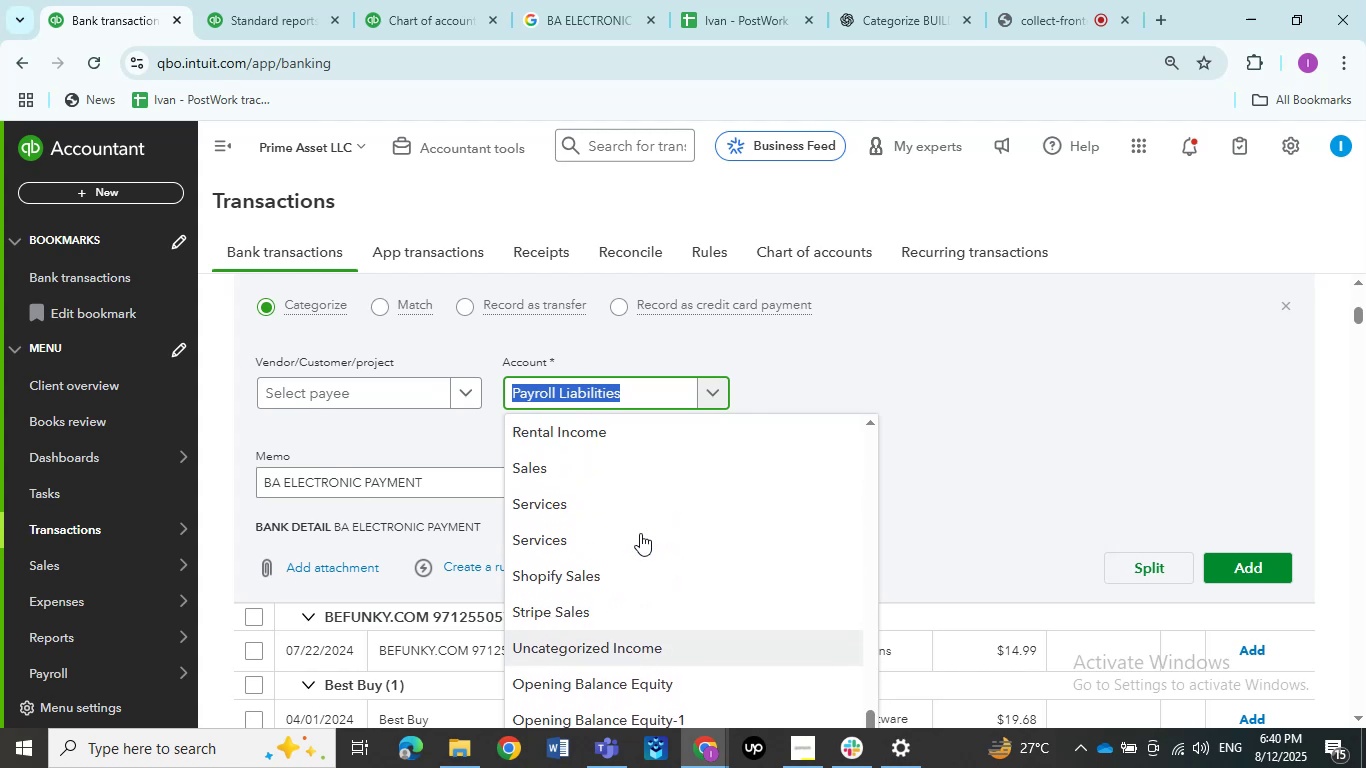 
scroll: coordinate [640, 533], scroll_direction: up, amount: 3.0
 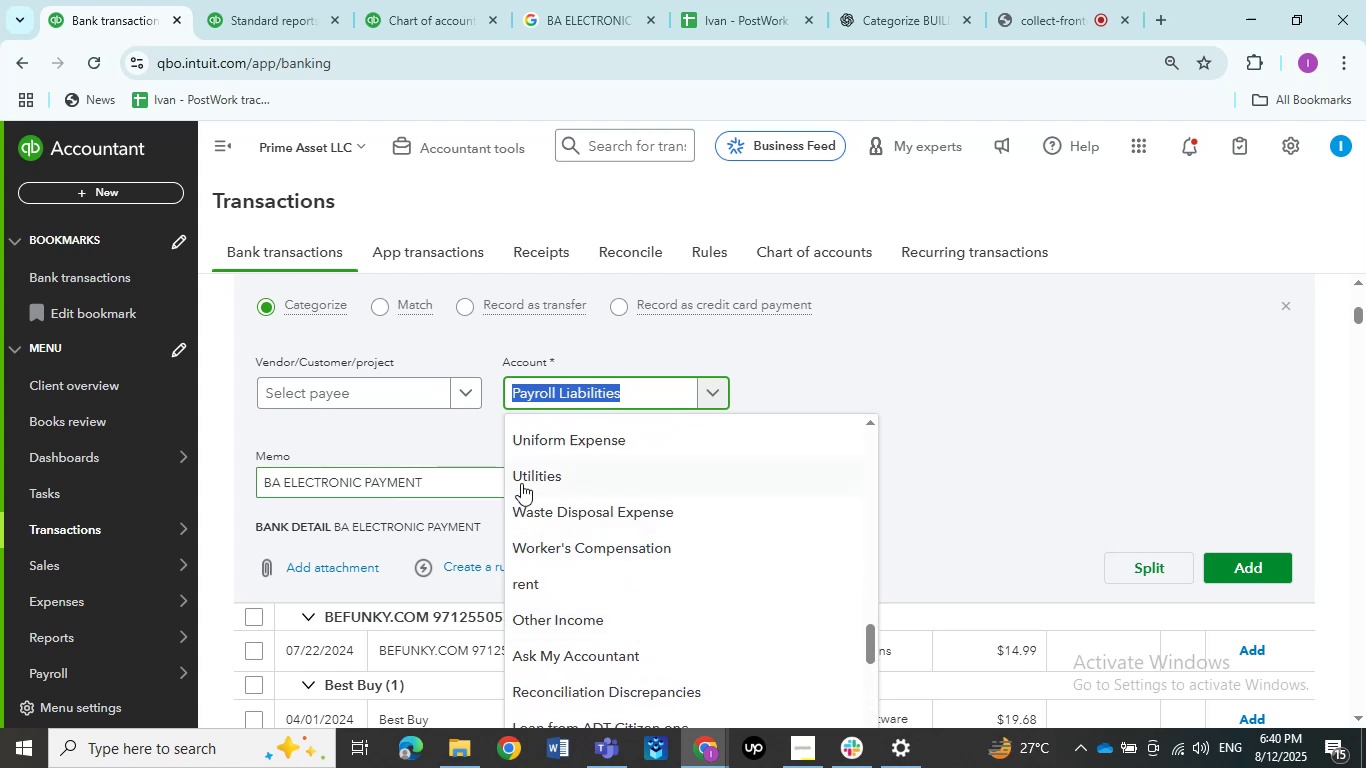 
left_click([532, 483])
 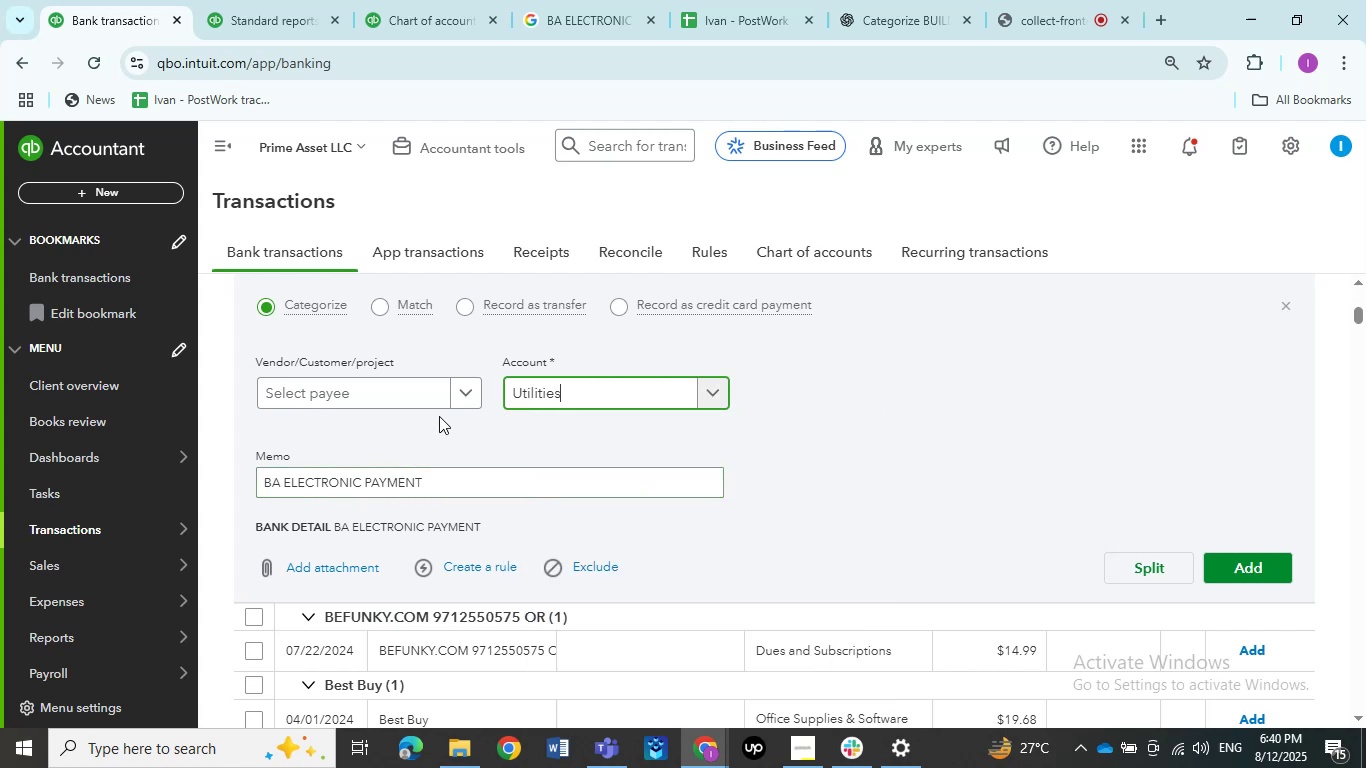 
left_click([467, 392])
 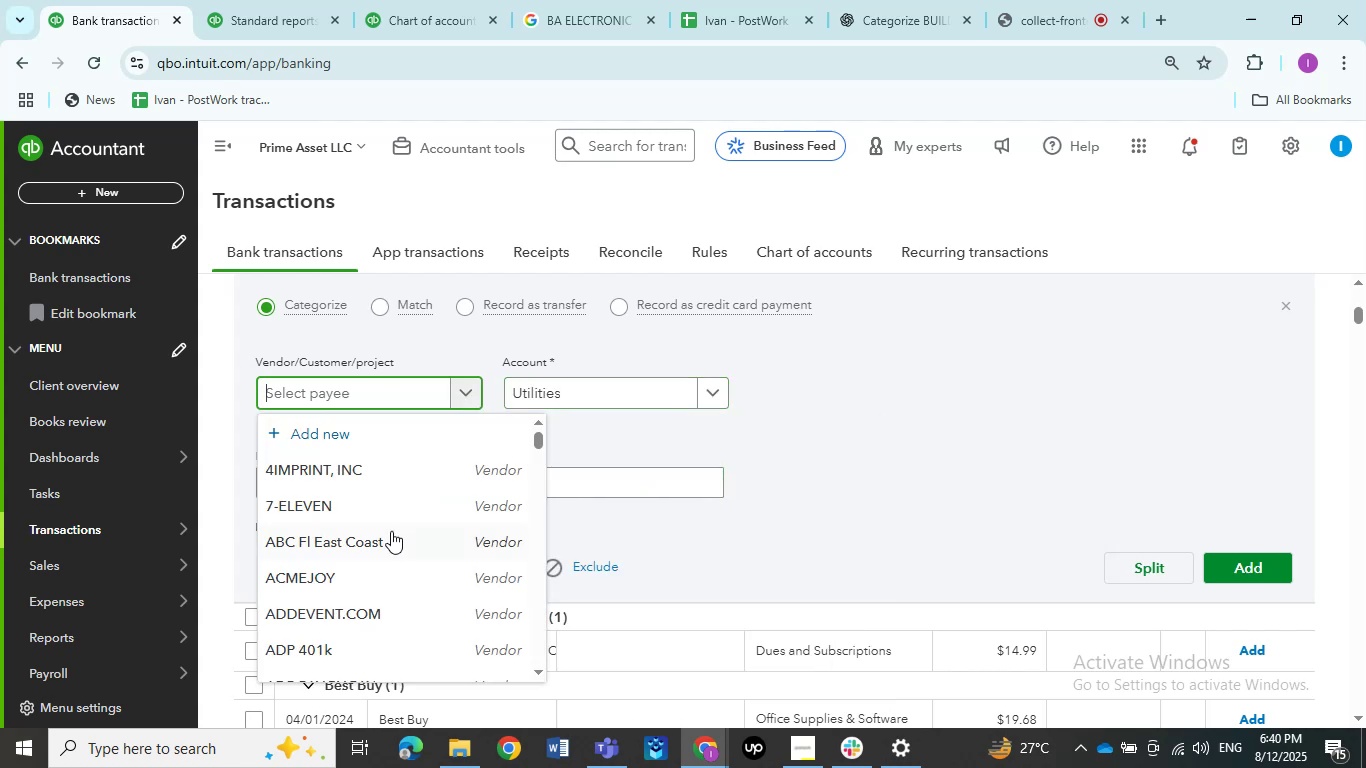 
scroll: coordinate [384, 533], scroll_direction: down, amount: 5.0
 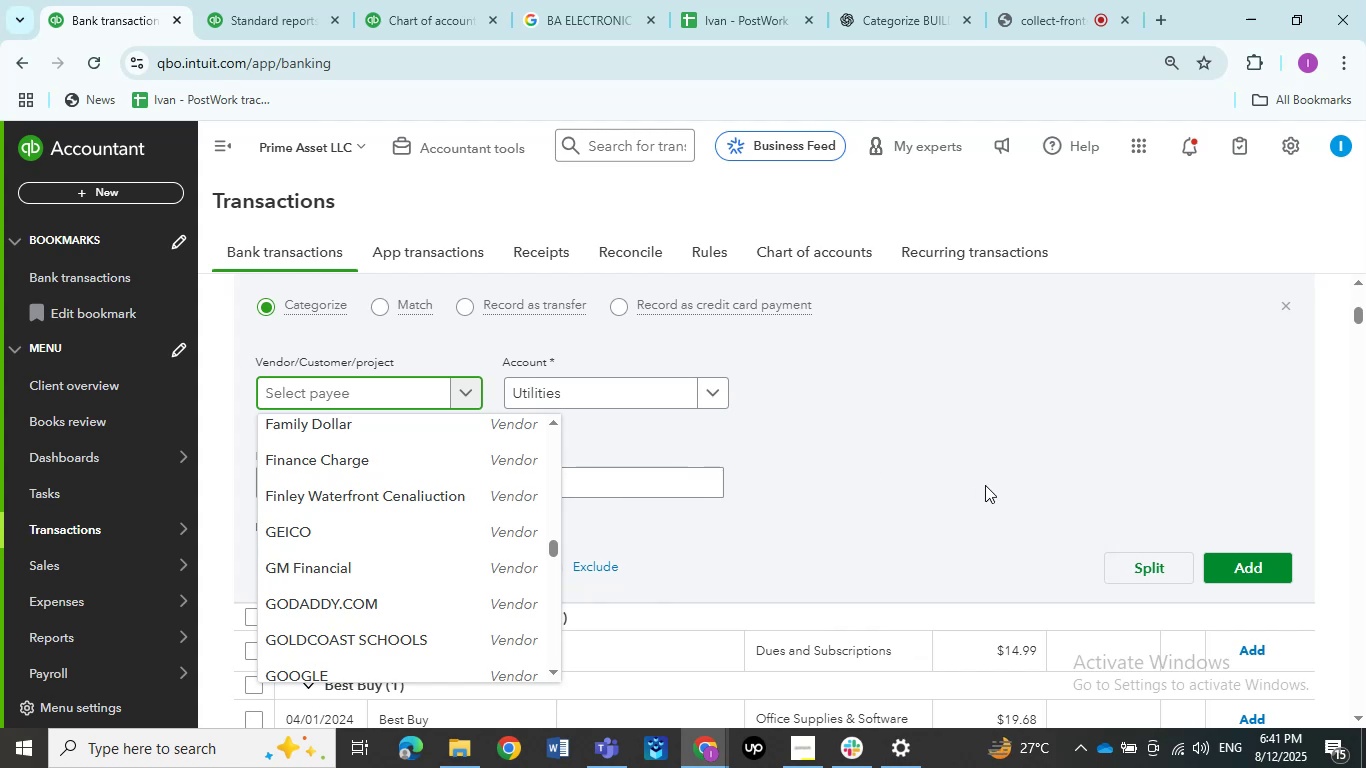 
wait(44.9)
 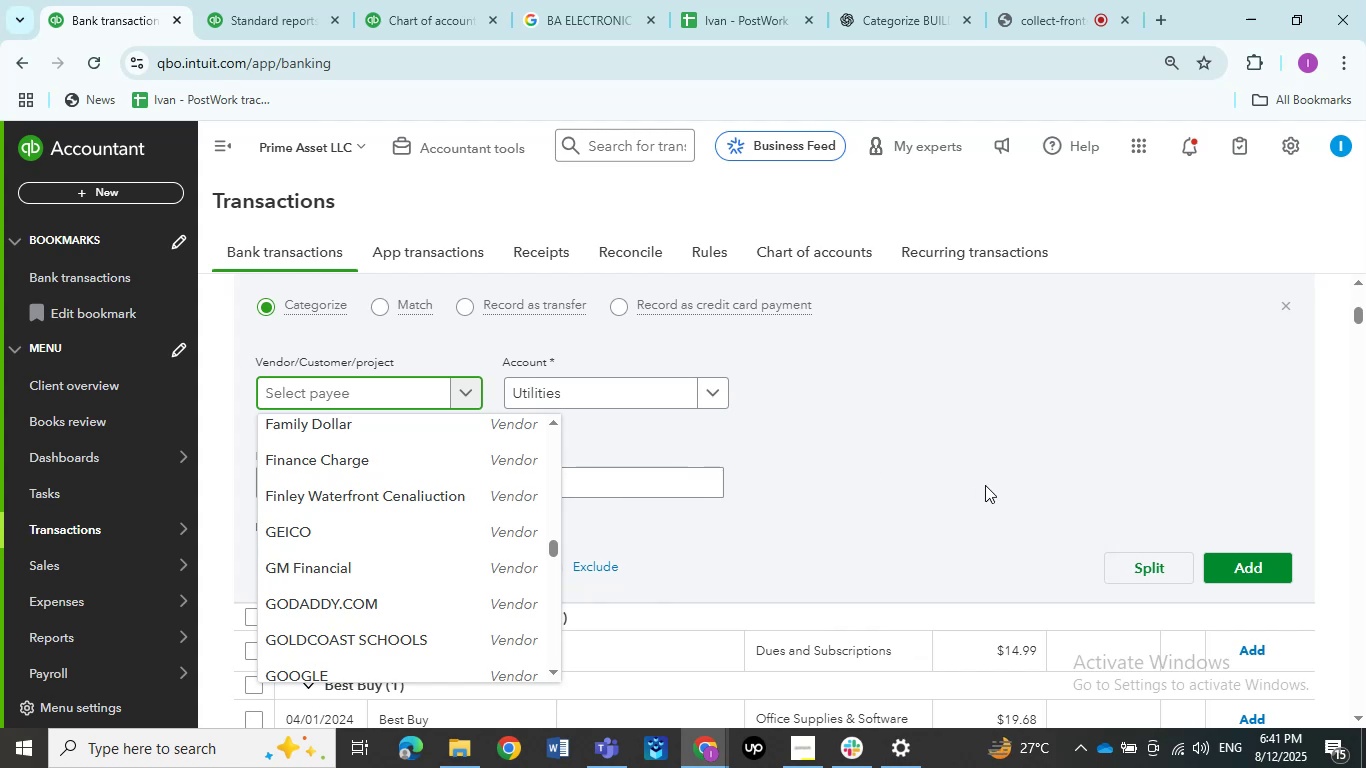 
scroll: coordinate [872, 428], scroll_direction: up, amount: 1.0
 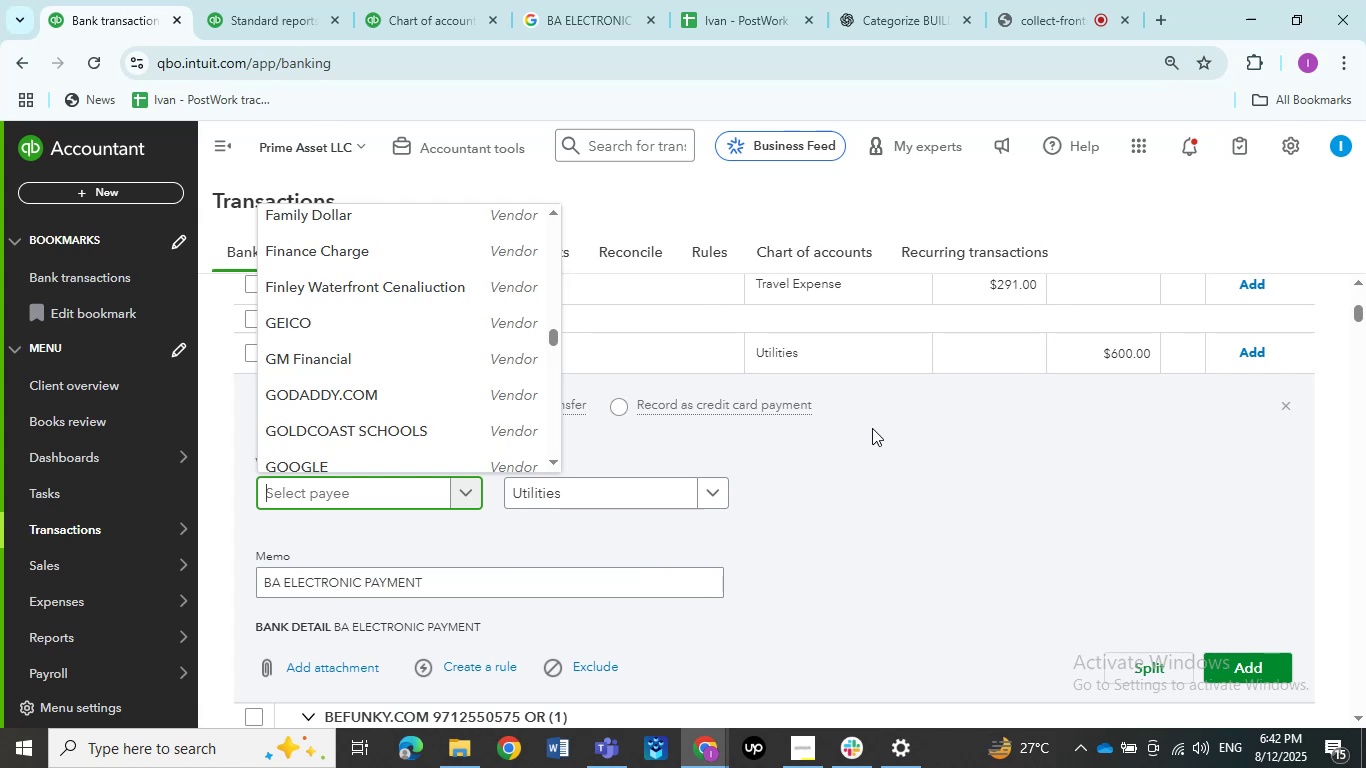 
wait(8.1)
 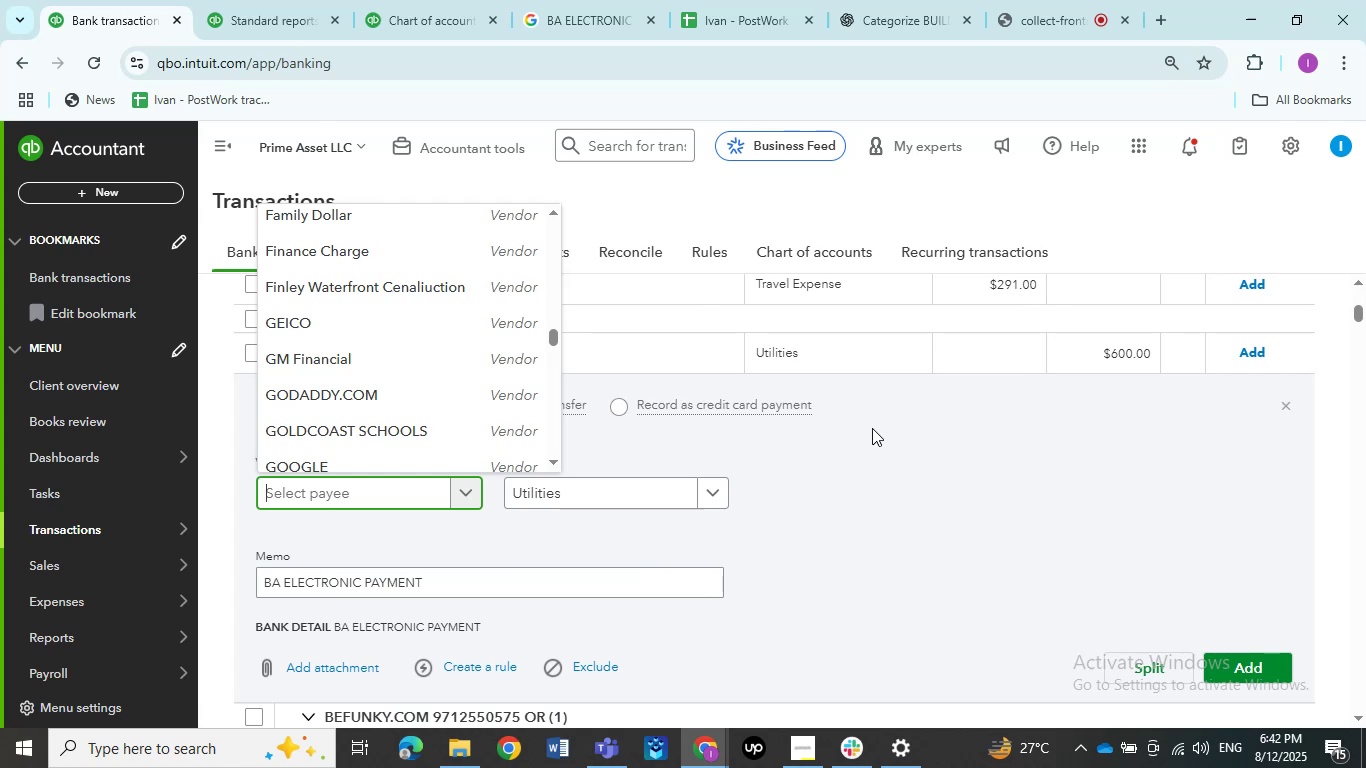 
scroll: coordinate [837, 491], scroll_direction: down, amount: 1.0
 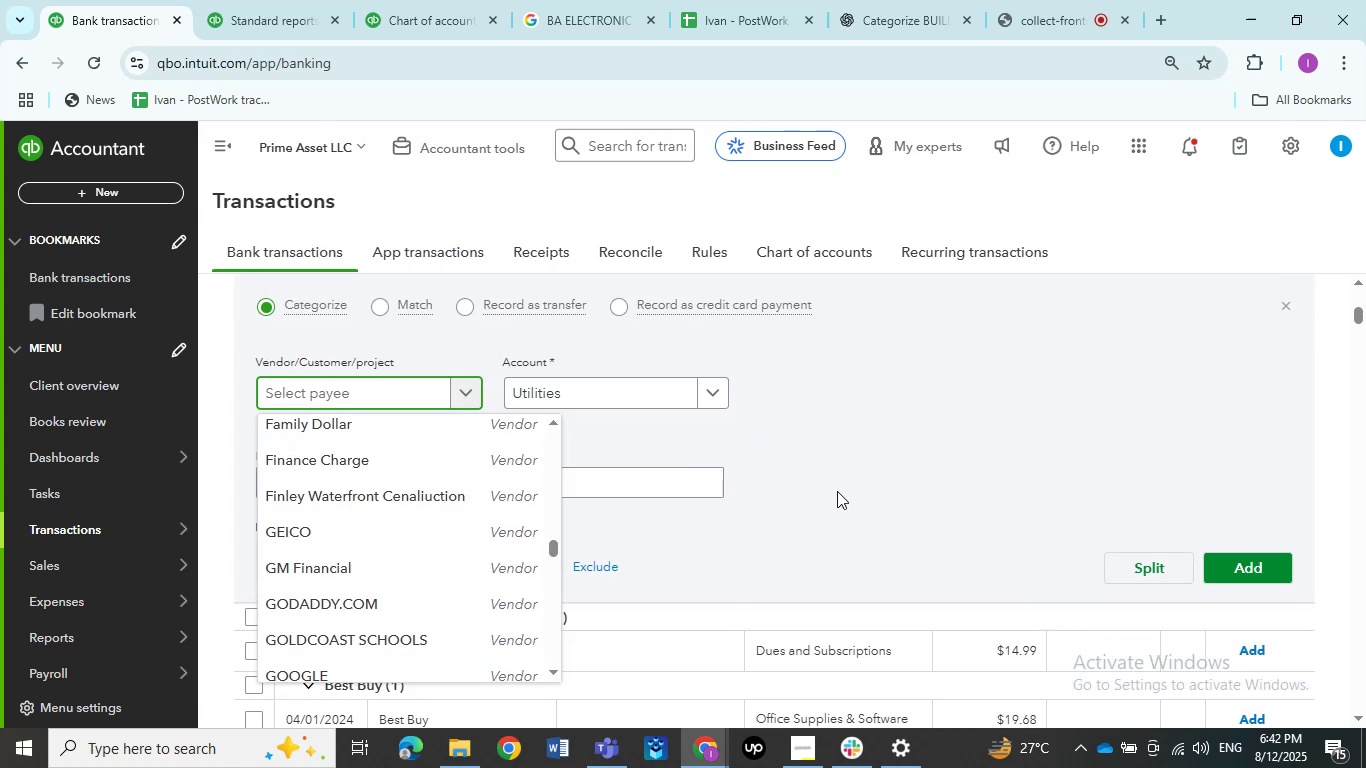 
scroll: coordinate [837, 491], scroll_direction: up, amount: 1.0
 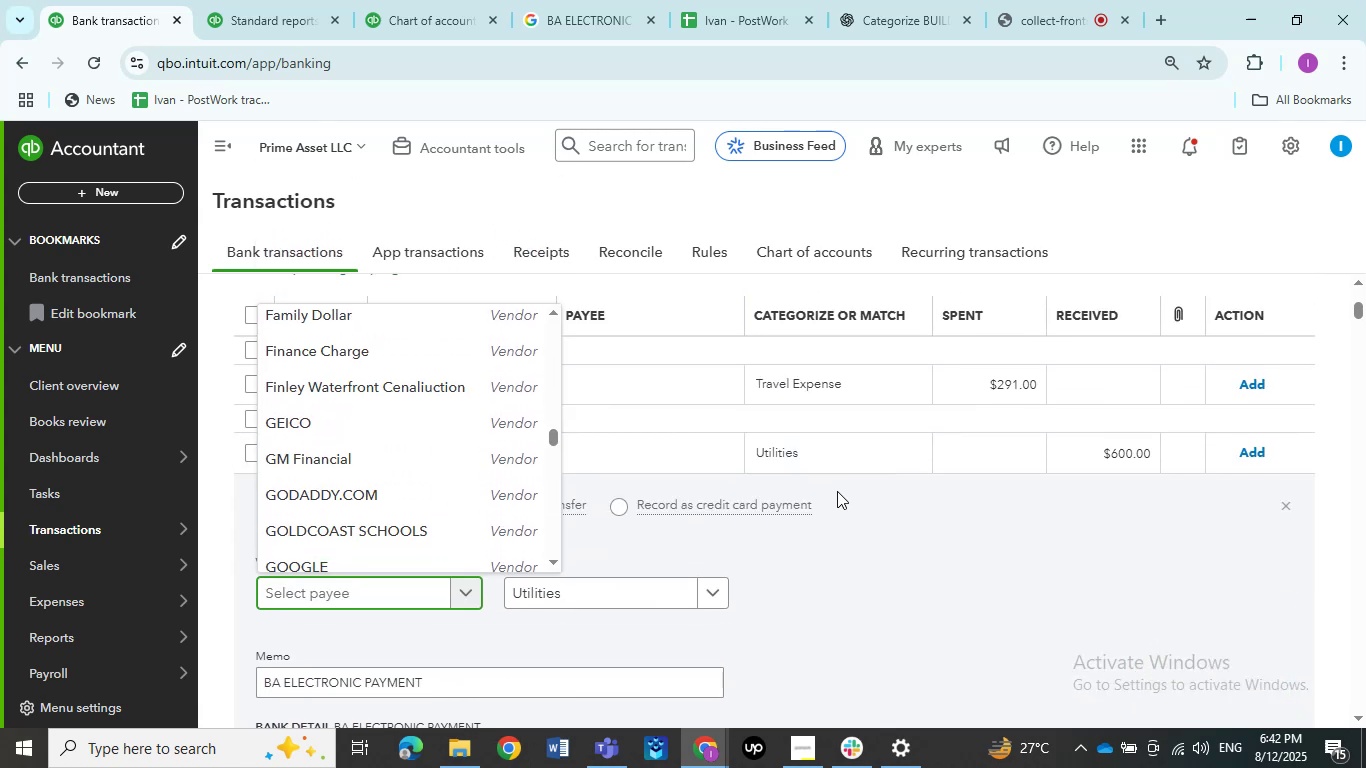 
scroll: coordinate [837, 491], scroll_direction: down, amount: 1.0
 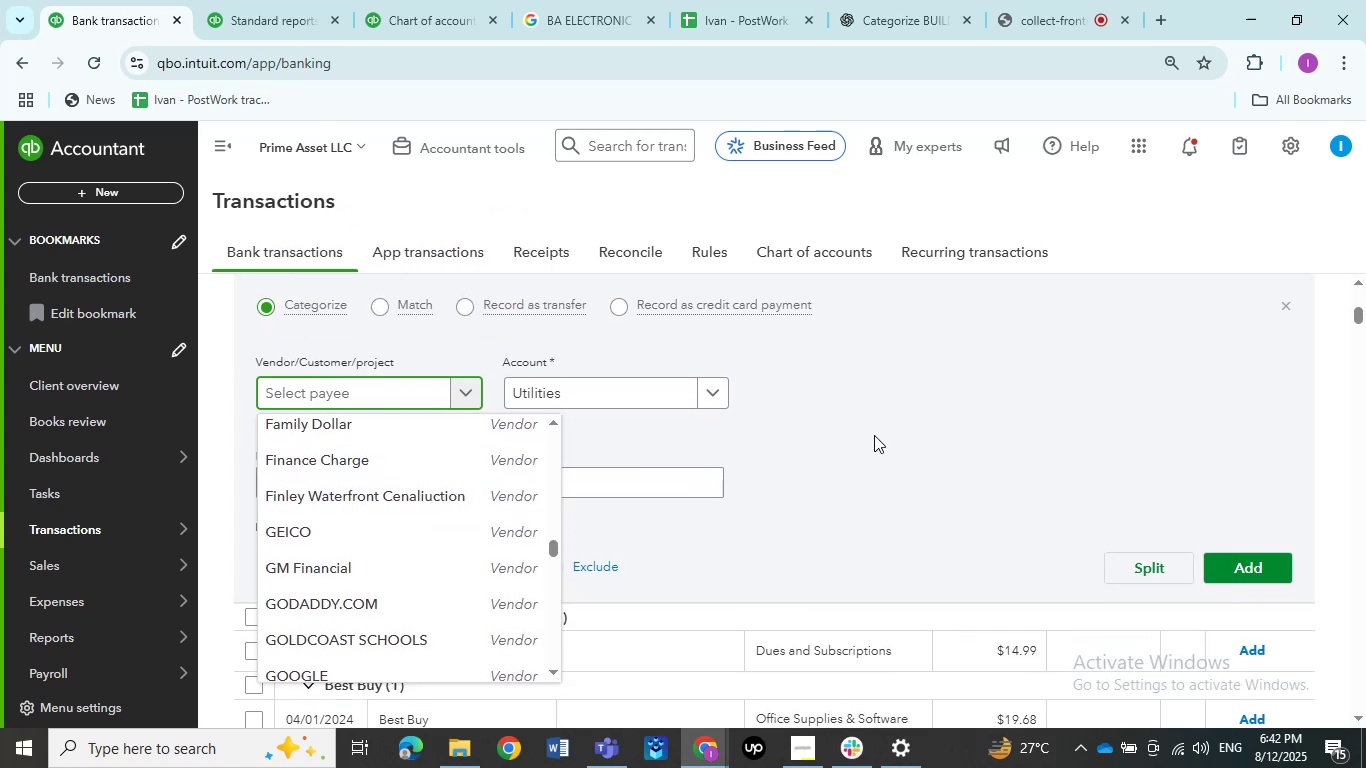 
left_click([878, 429])
 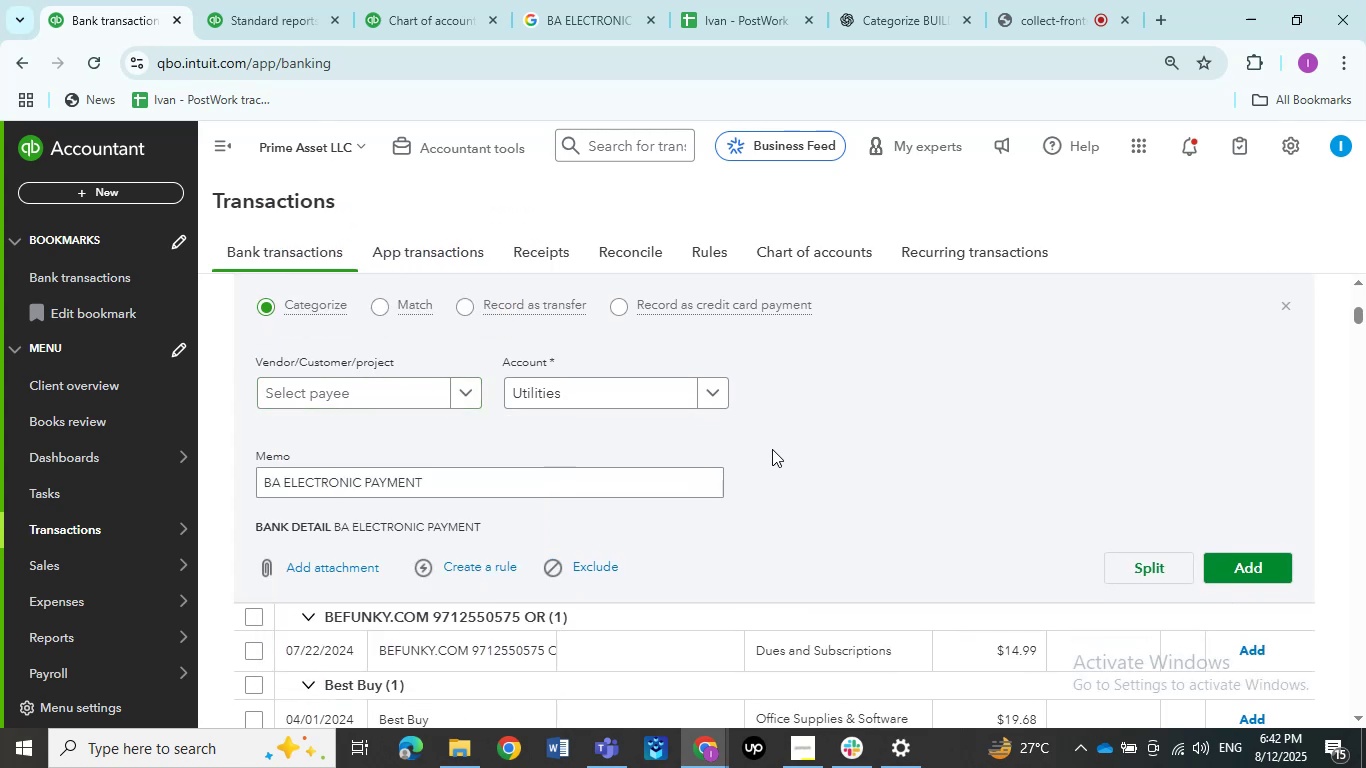 
scroll: coordinate [604, 475], scroll_direction: up, amount: 3.0
 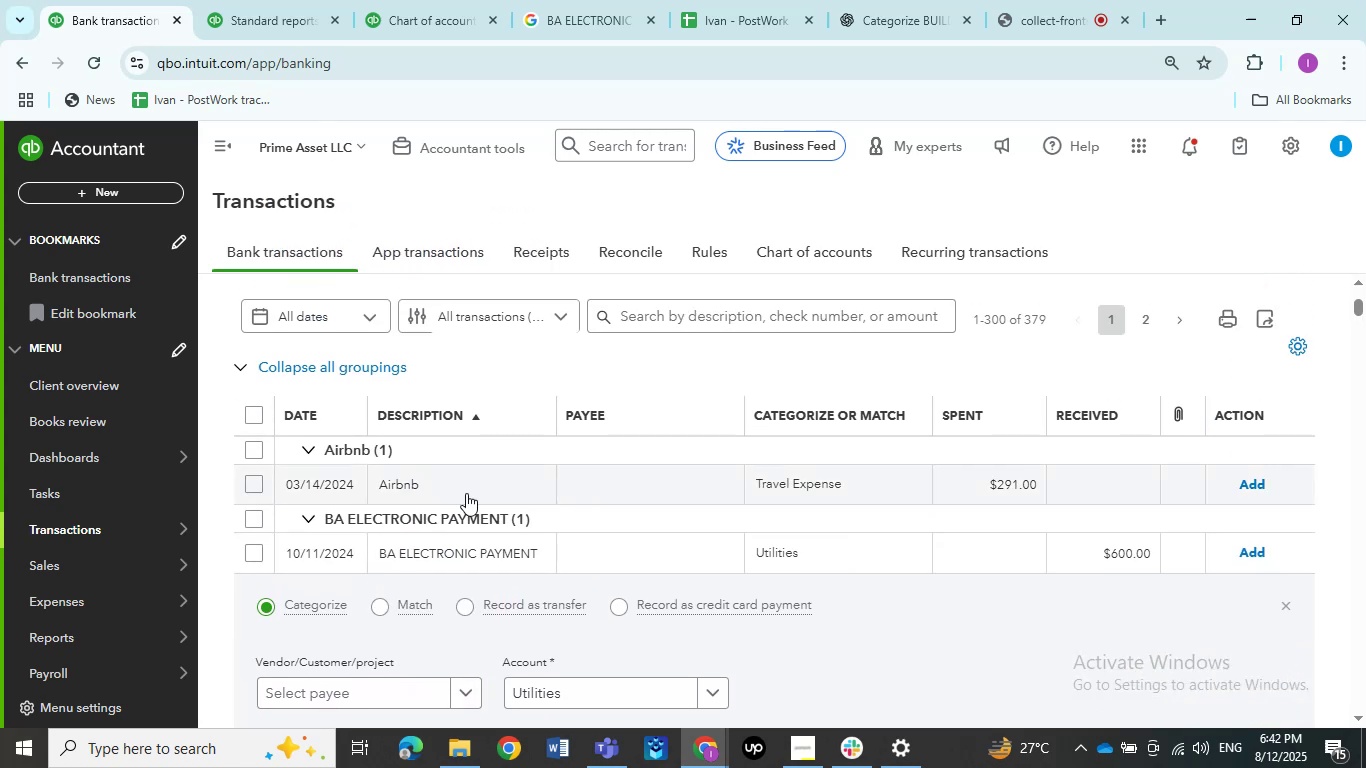 
scroll: coordinate [461, 492], scroll_direction: down, amount: 5.0
 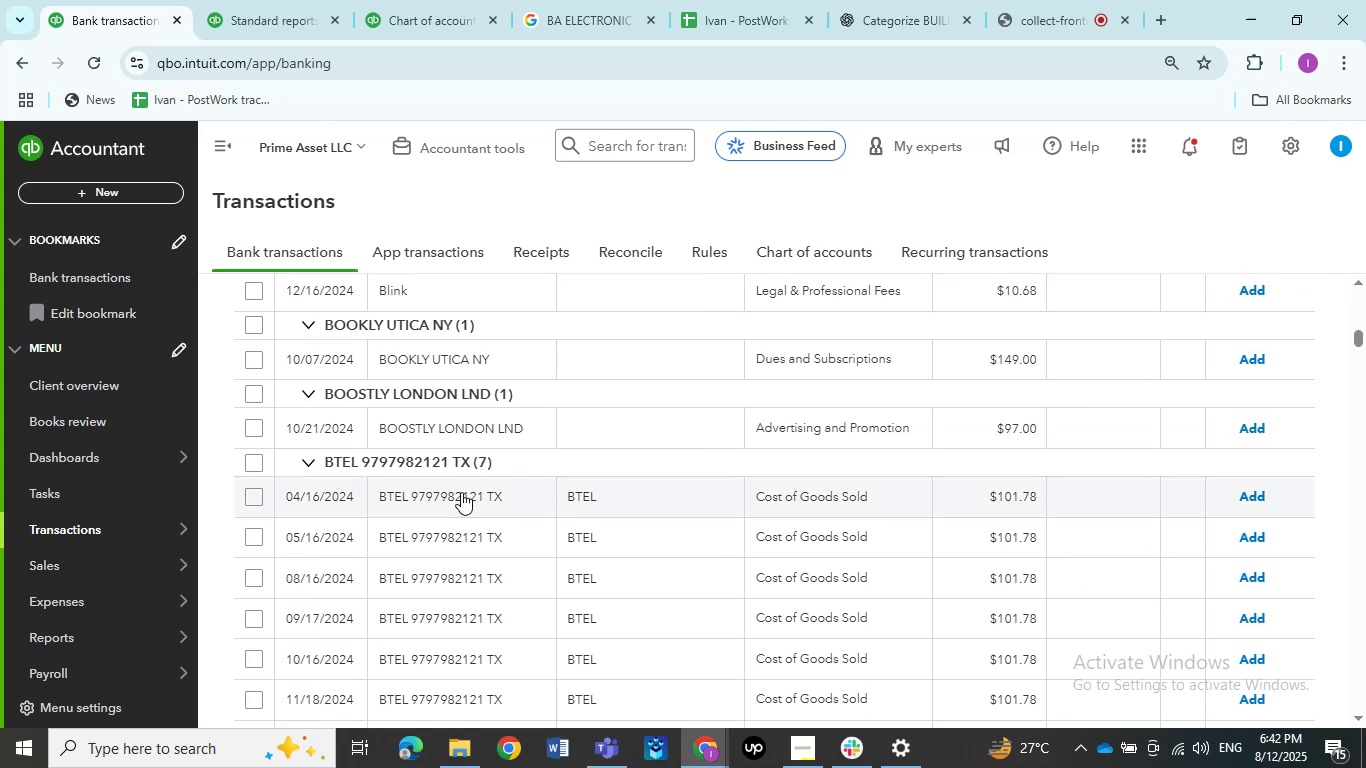 
scroll: coordinate [461, 492], scroll_direction: up, amount: 6.0
 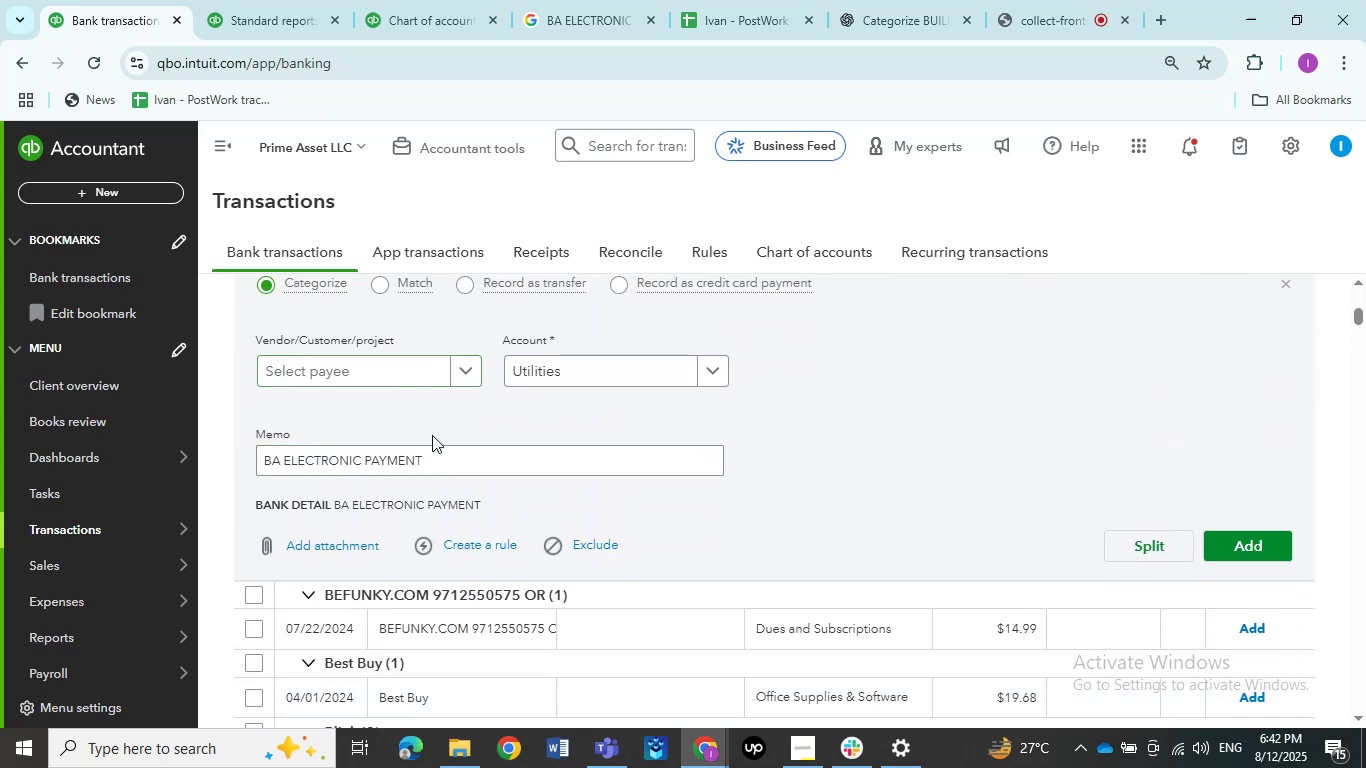 
left_click([467, 376])
 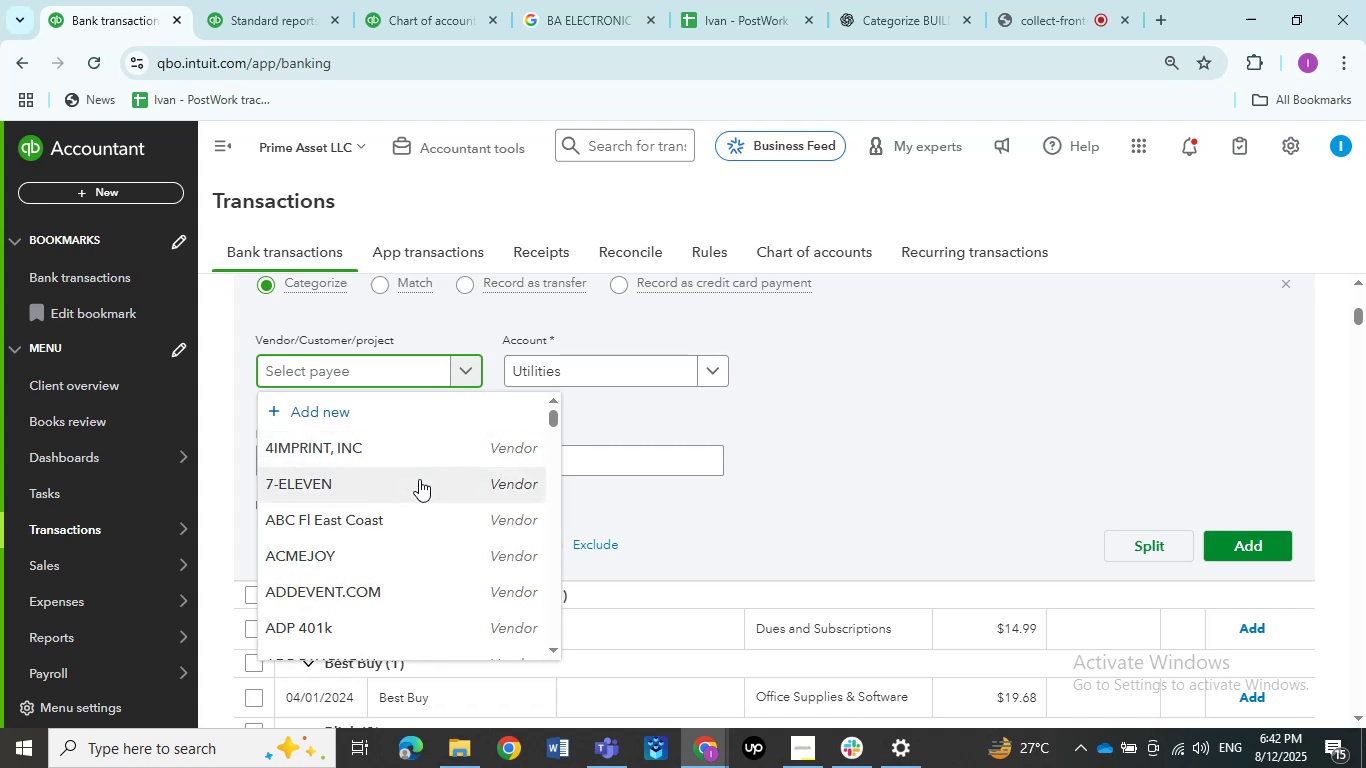 
scroll: coordinate [419, 484], scroll_direction: down, amount: 16.0
 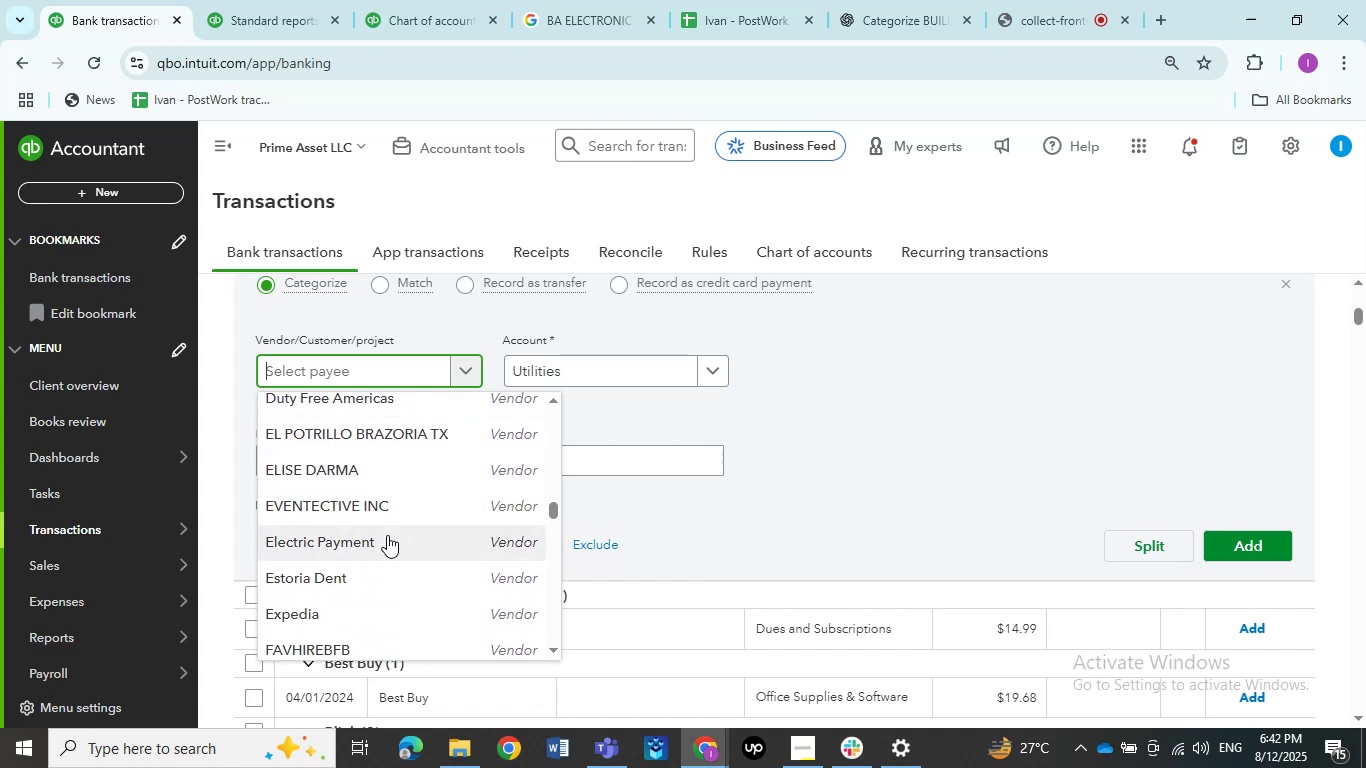 
left_click([387, 535])
 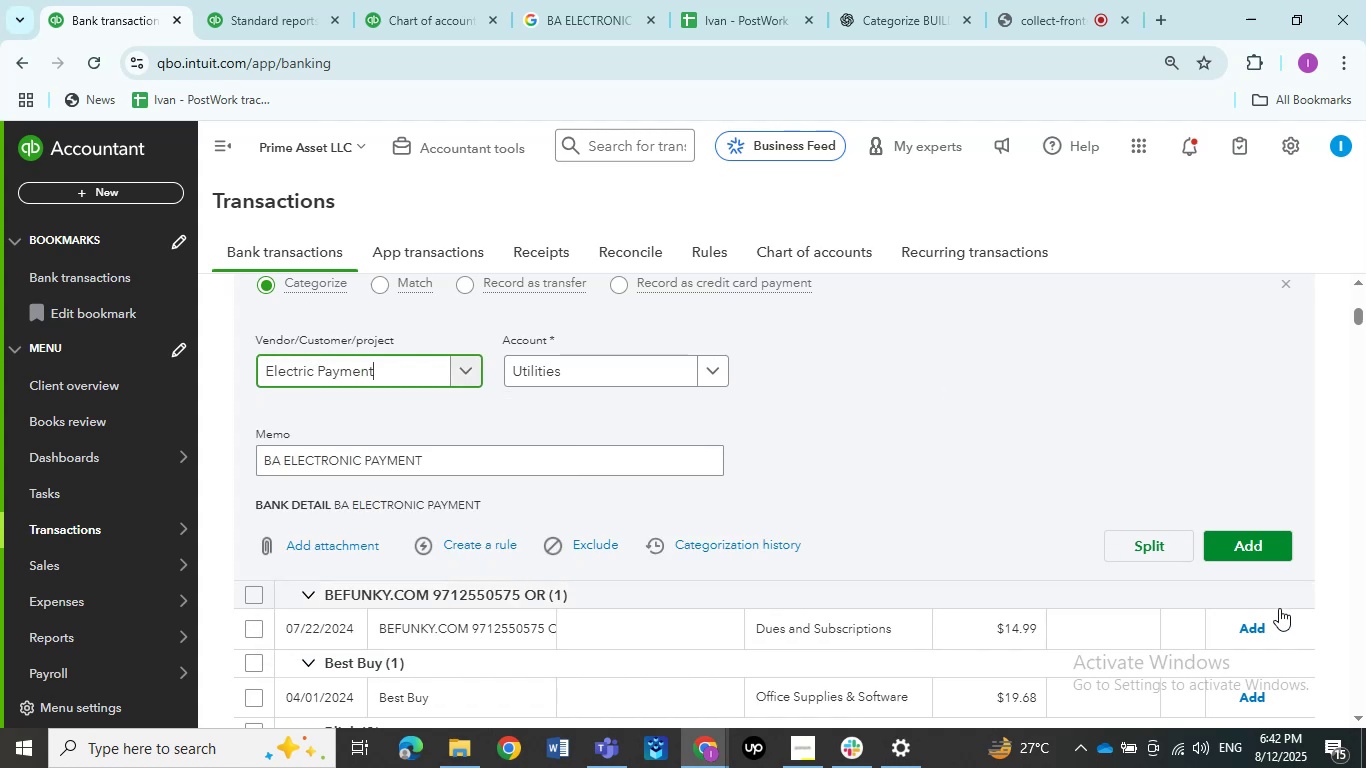 
left_click([1260, 547])
 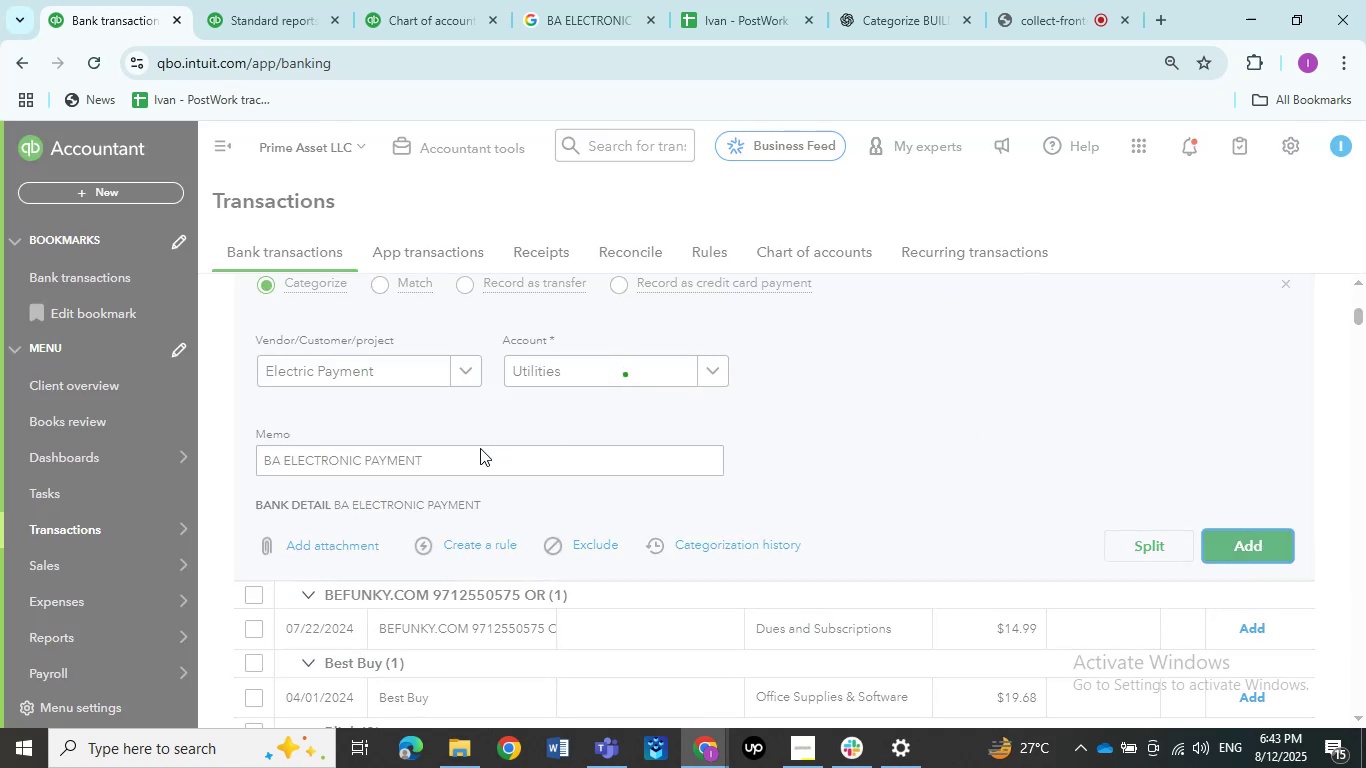 
wait(6.13)
 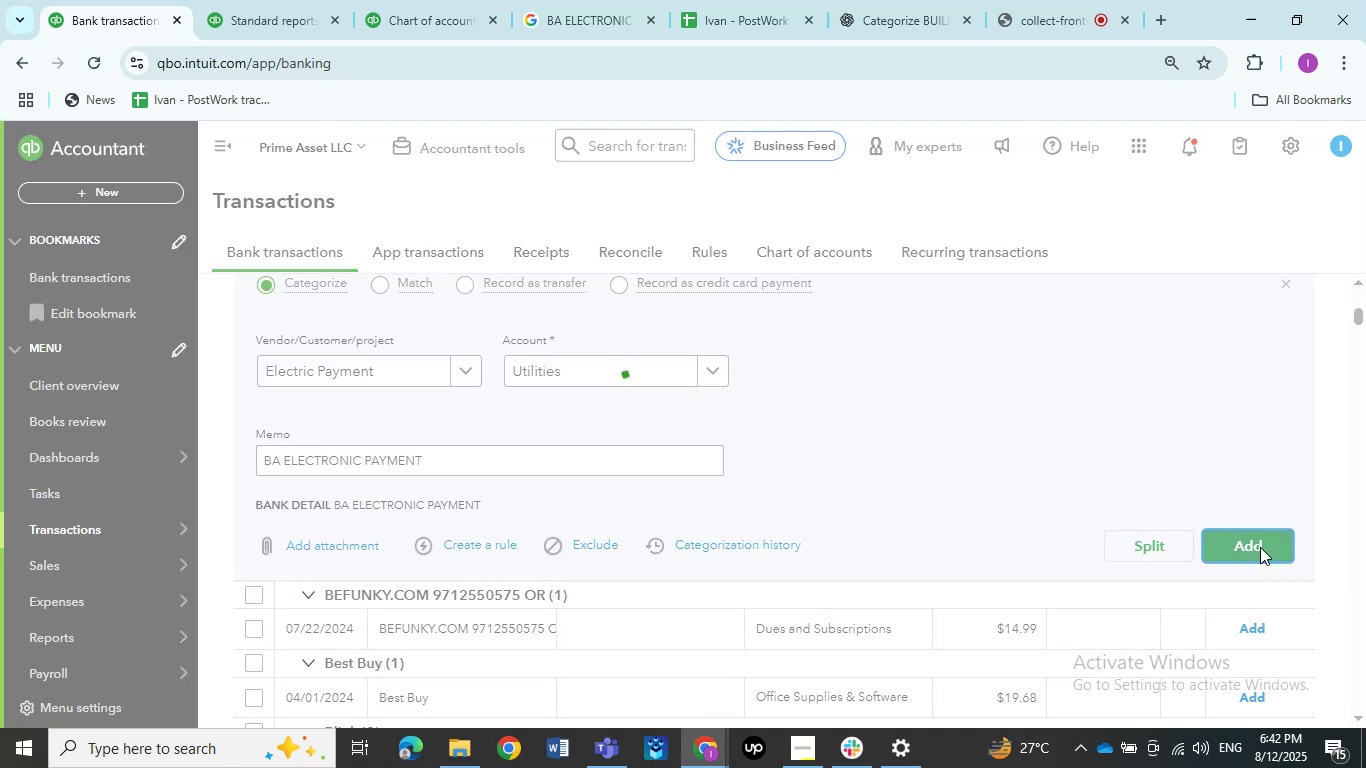 
scroll: coordinate [470, 415], scroll_direction: up, amount: 2.0
 